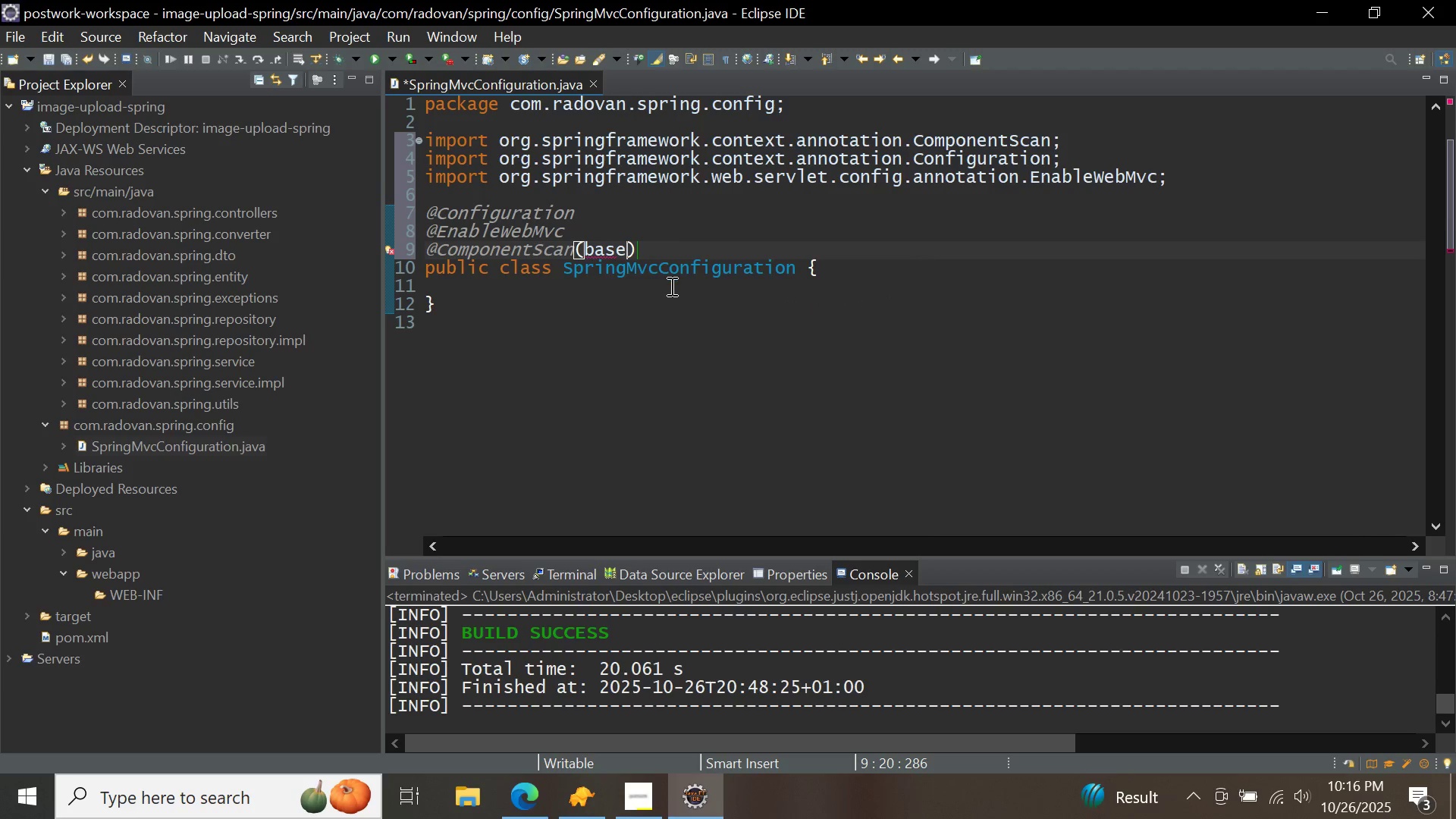 
key(Control+ControlLeft)
 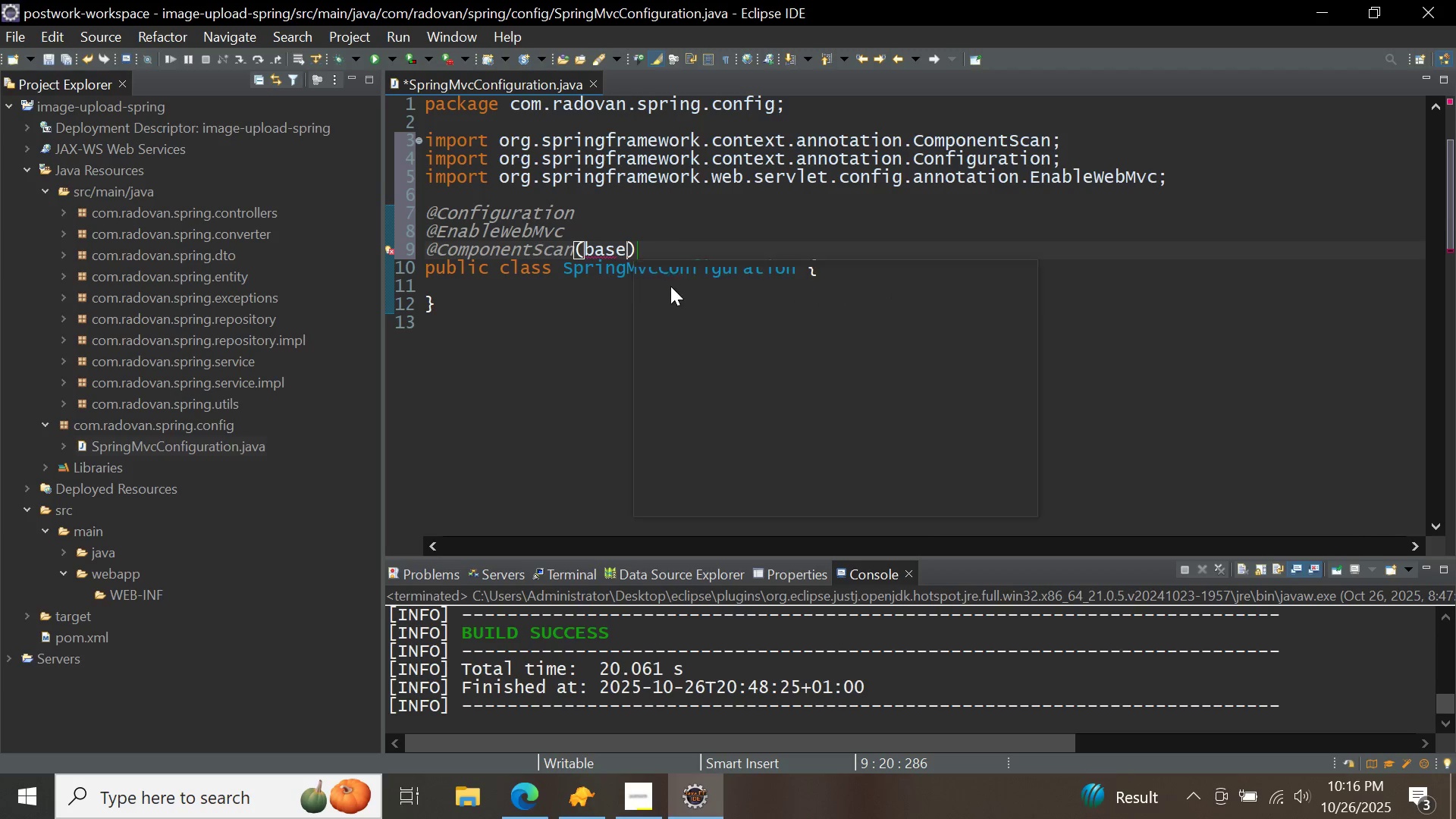 
key(Control+Space)
 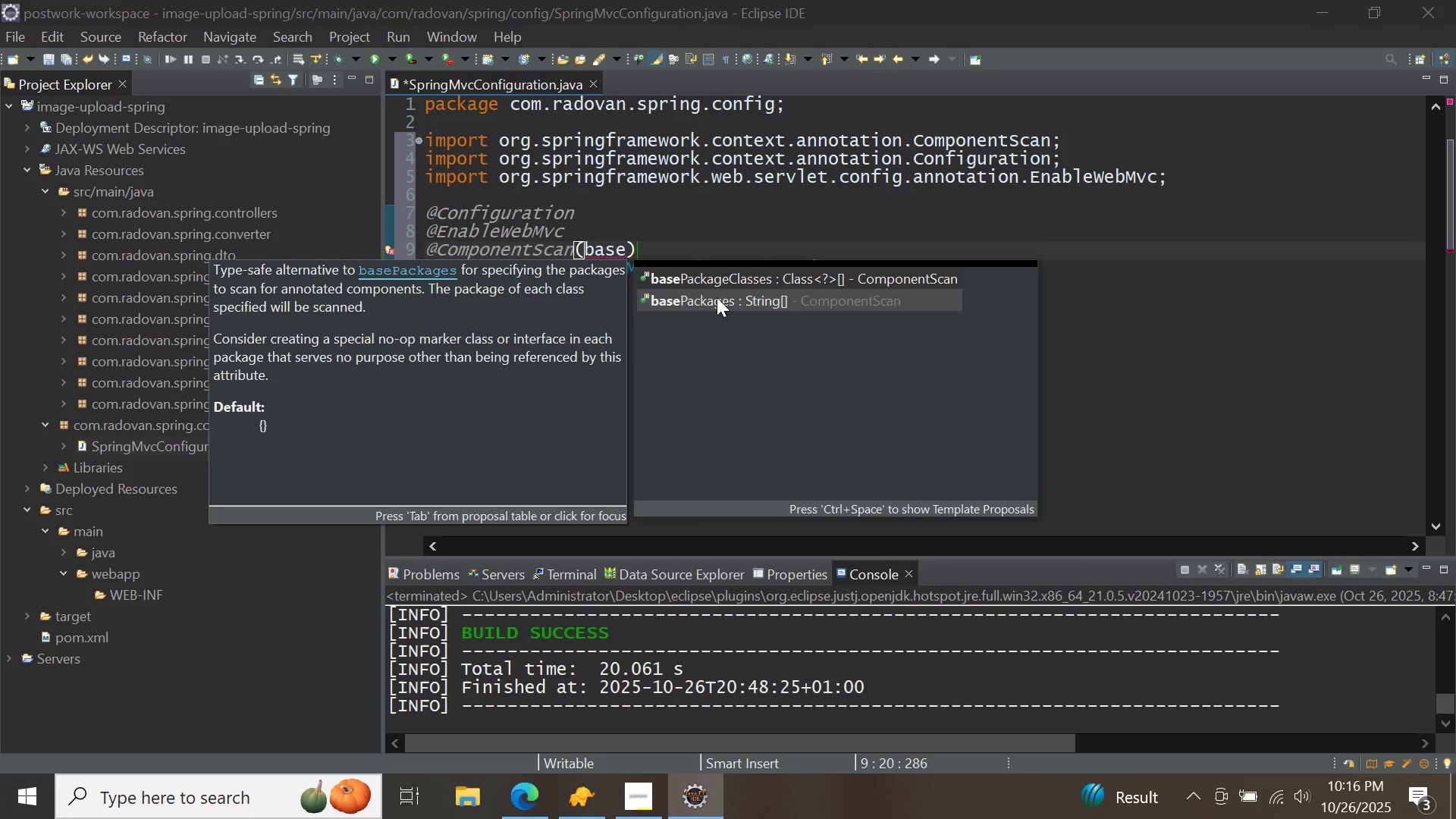 
double_click([717, 297])
 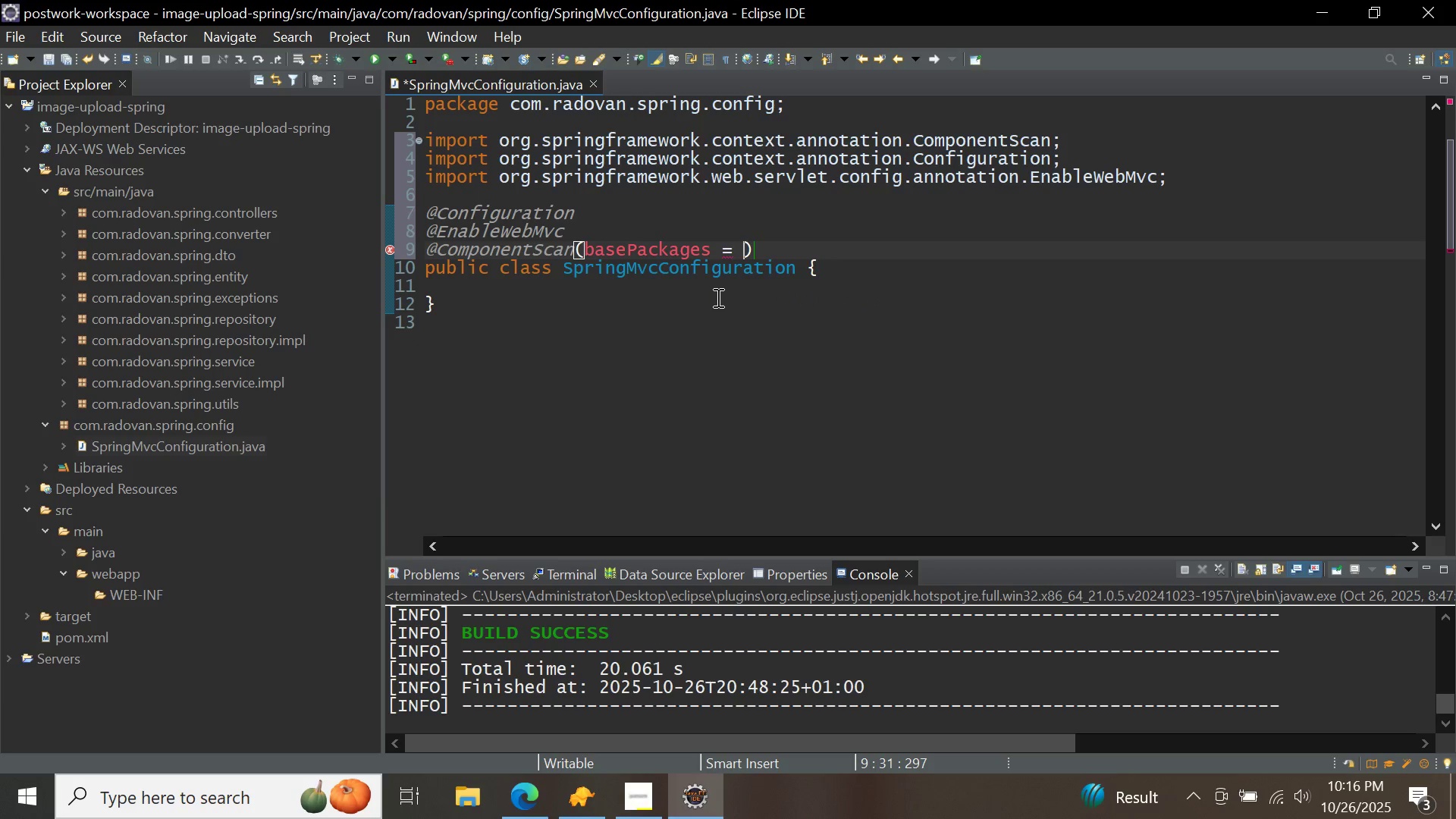 
type("com.radovan.spring.)
key(Backspace)
 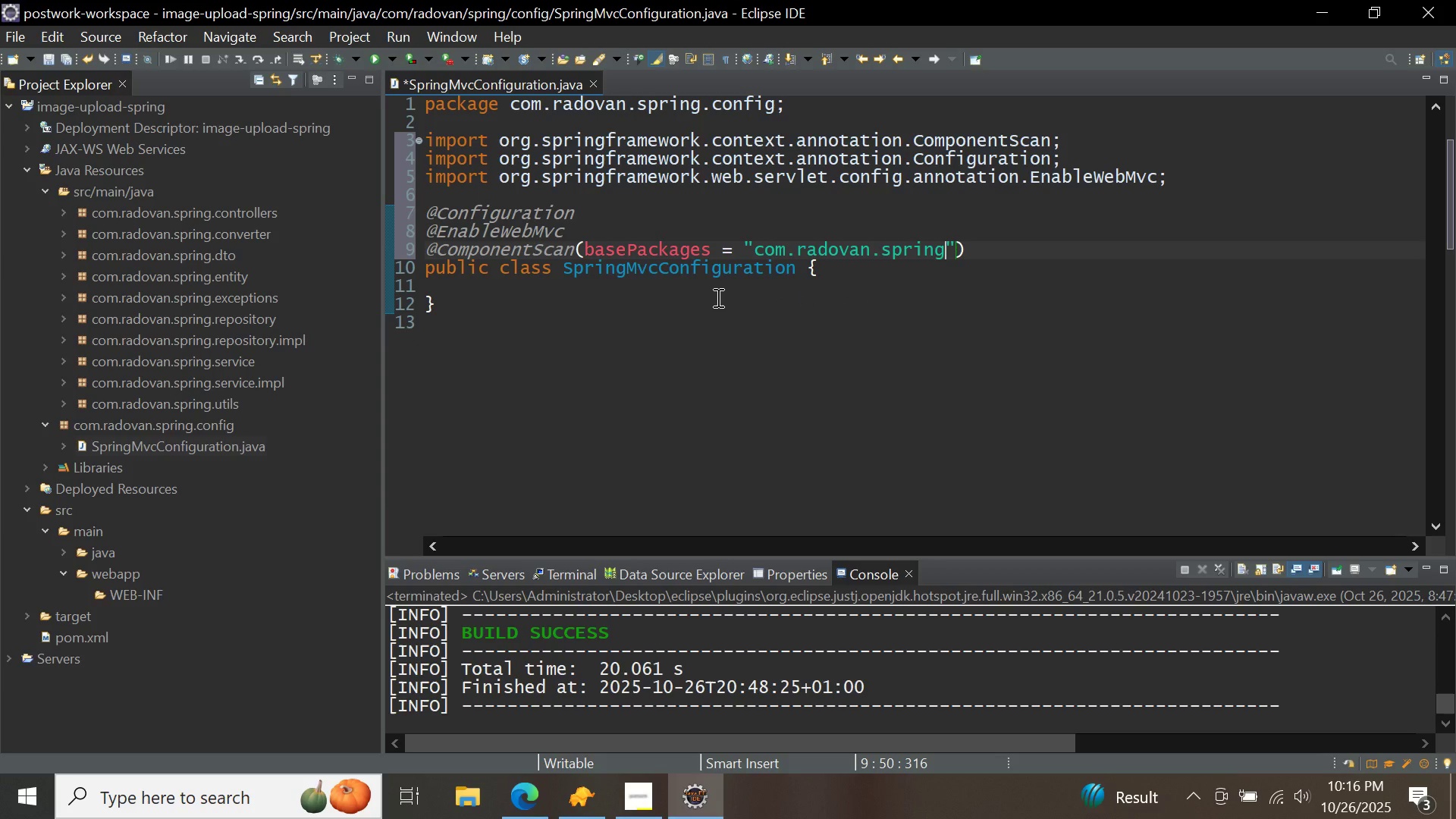 
key(ArrowDown)
 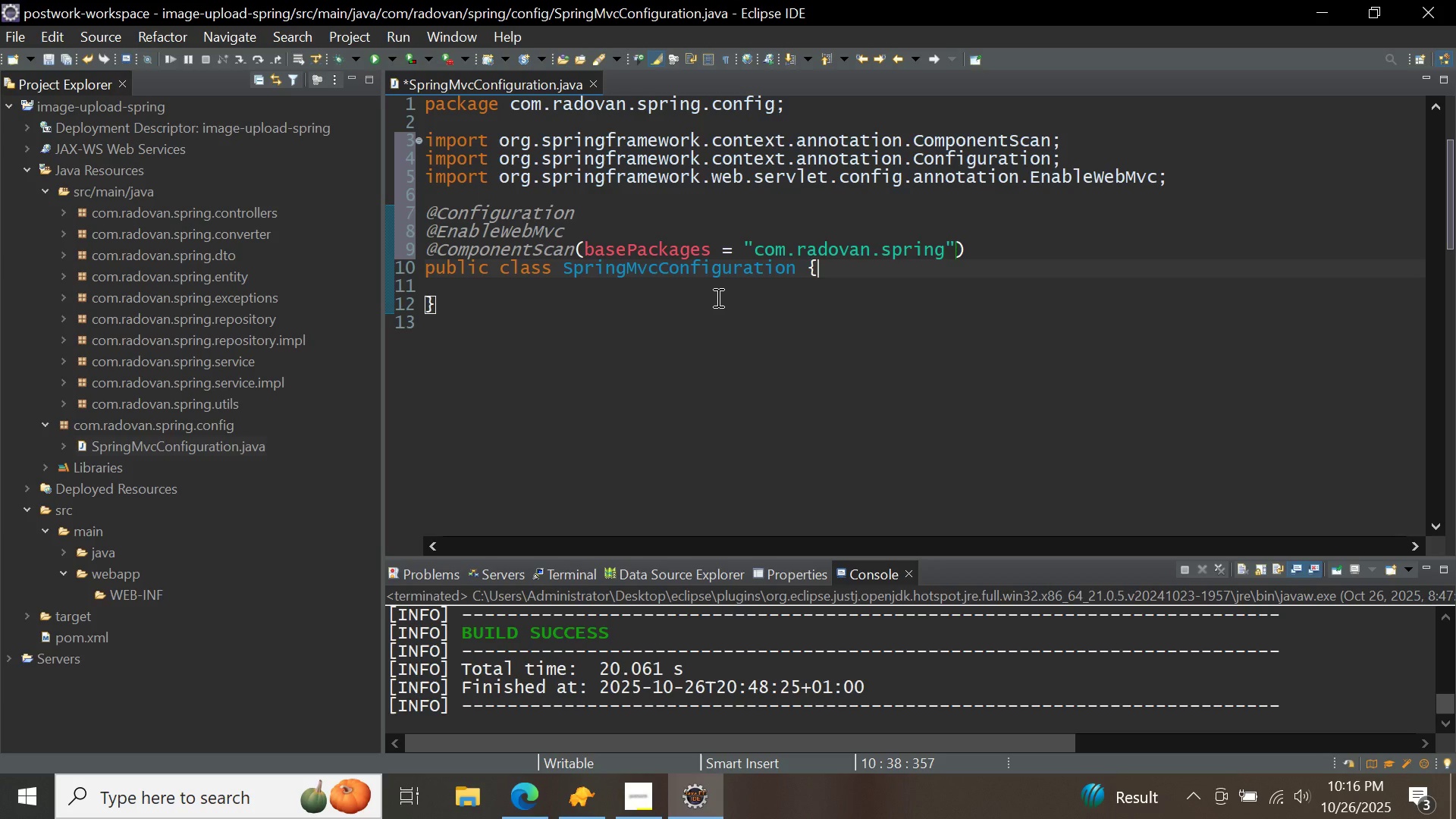 
key(ArrowLeft)
 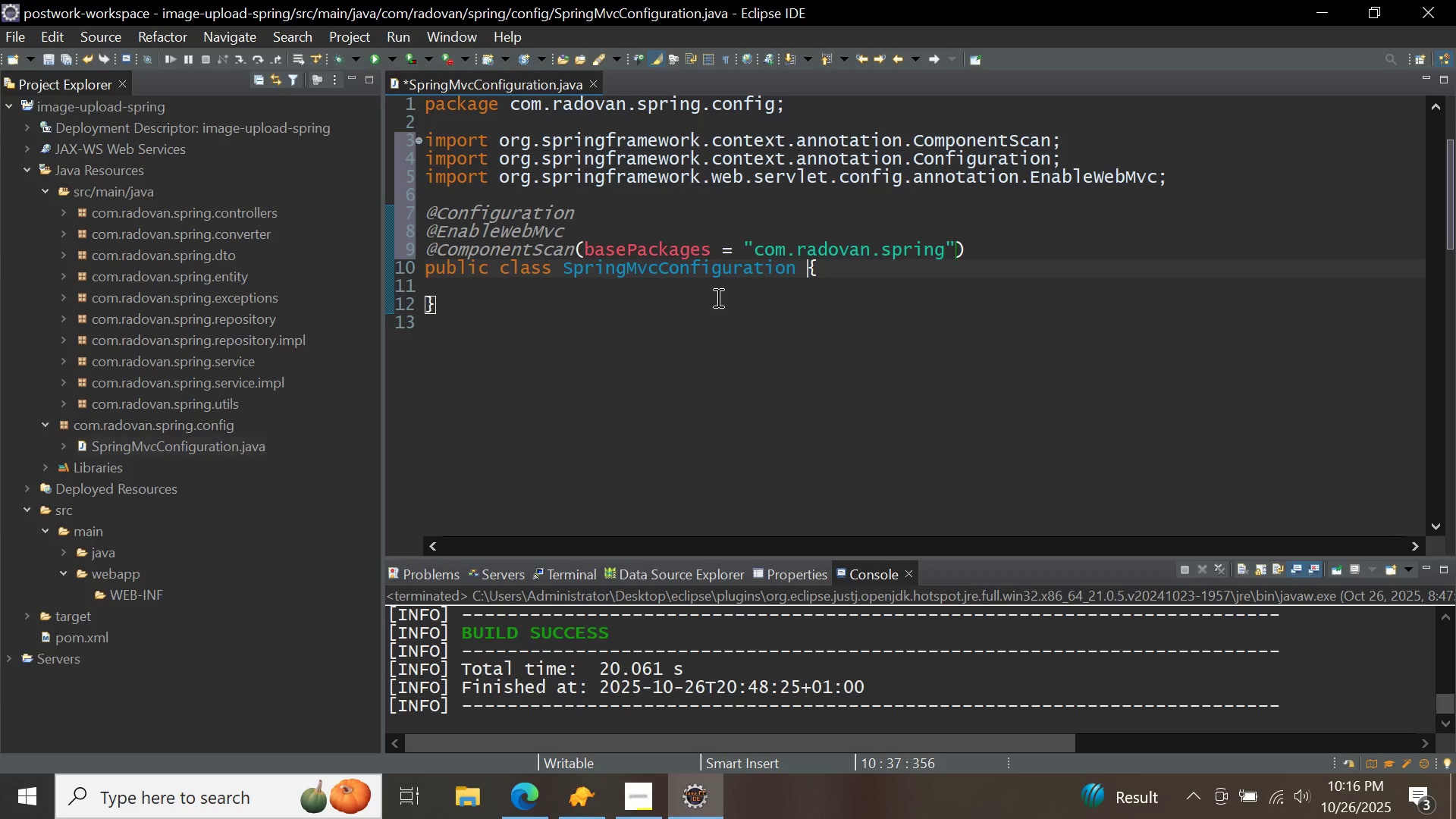 
type(impl)
 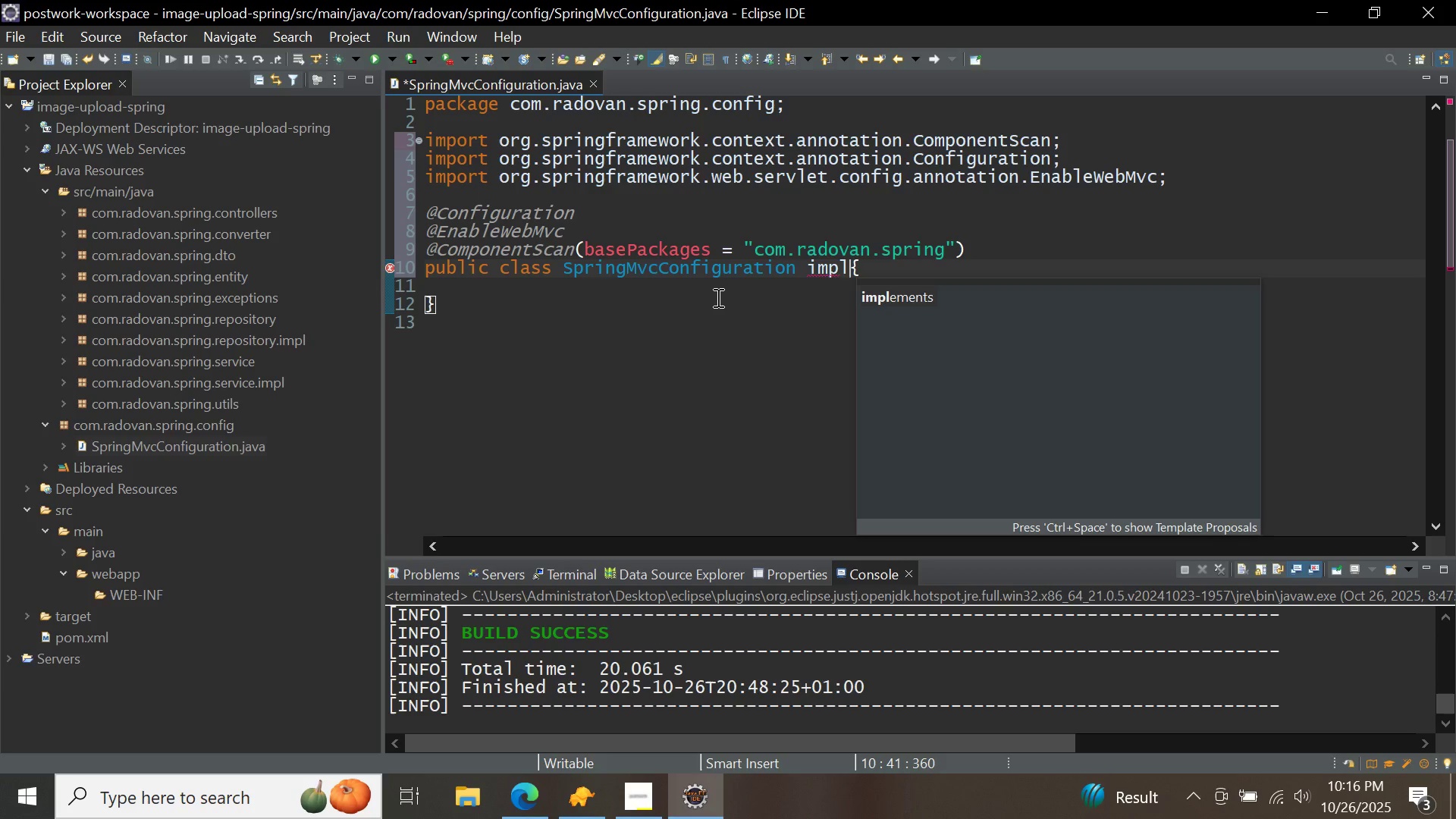 
key(Control+ControlLeft)
 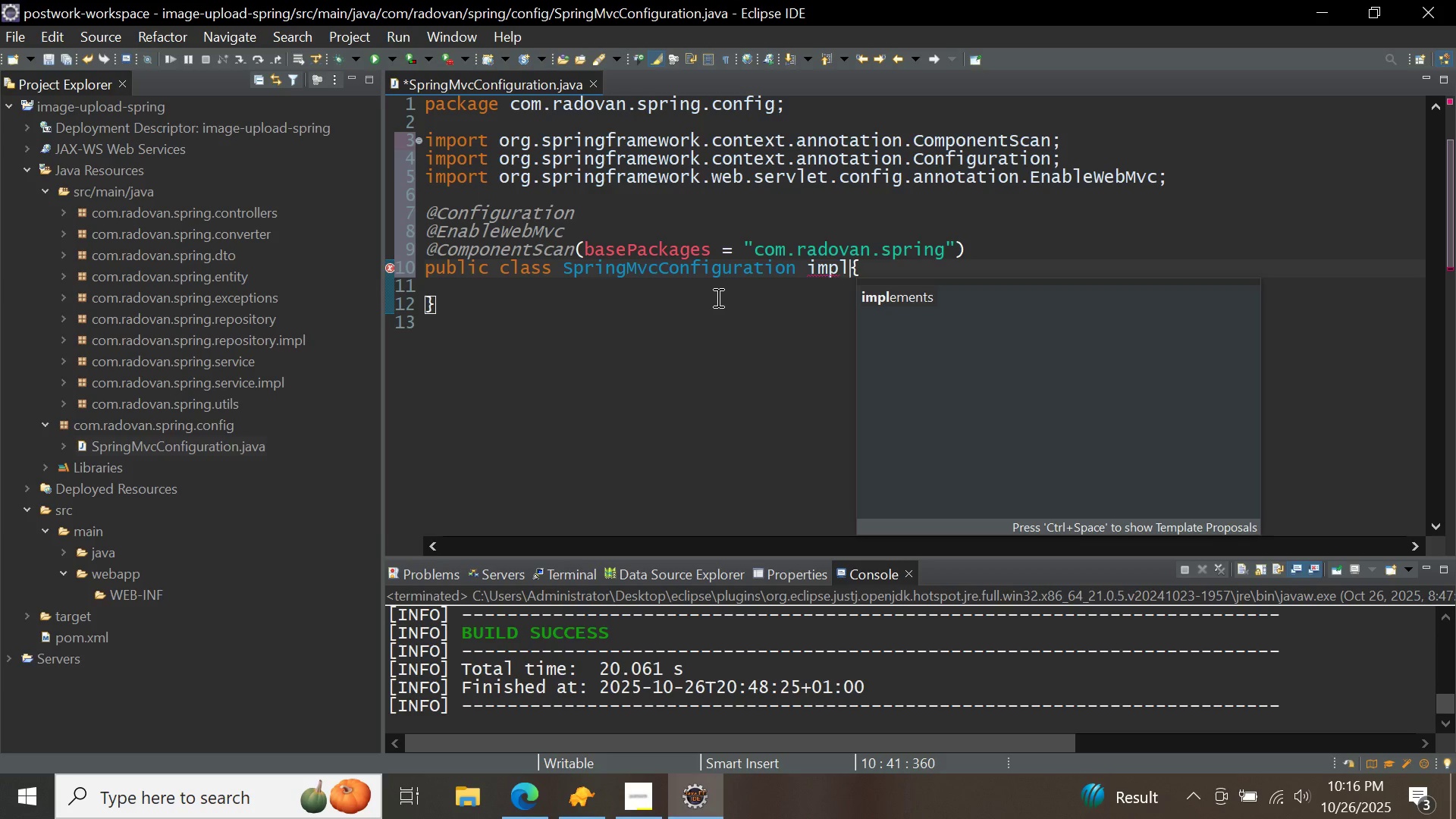 
key(Control+Space)
 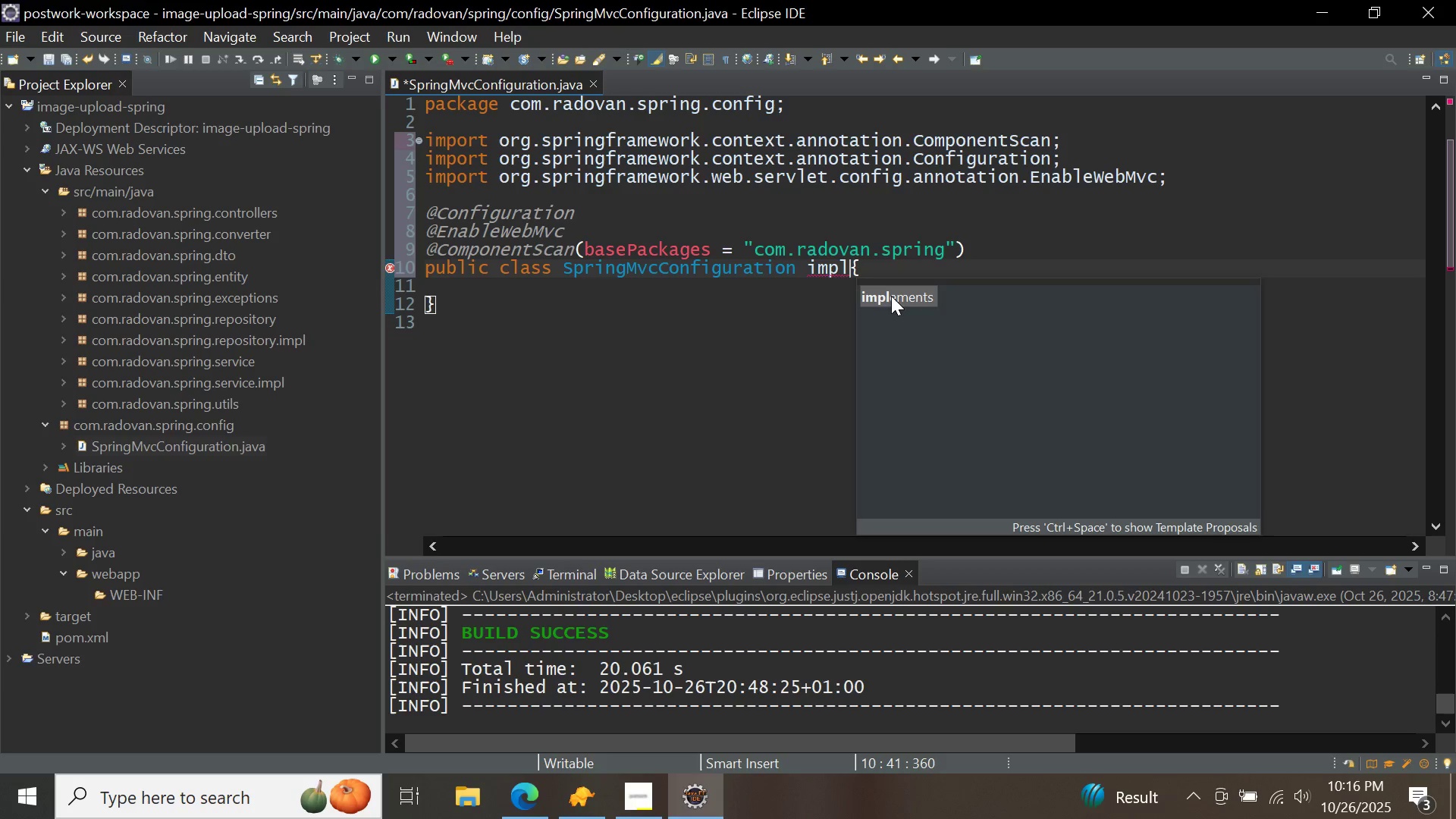 
double_click([891, 296])
 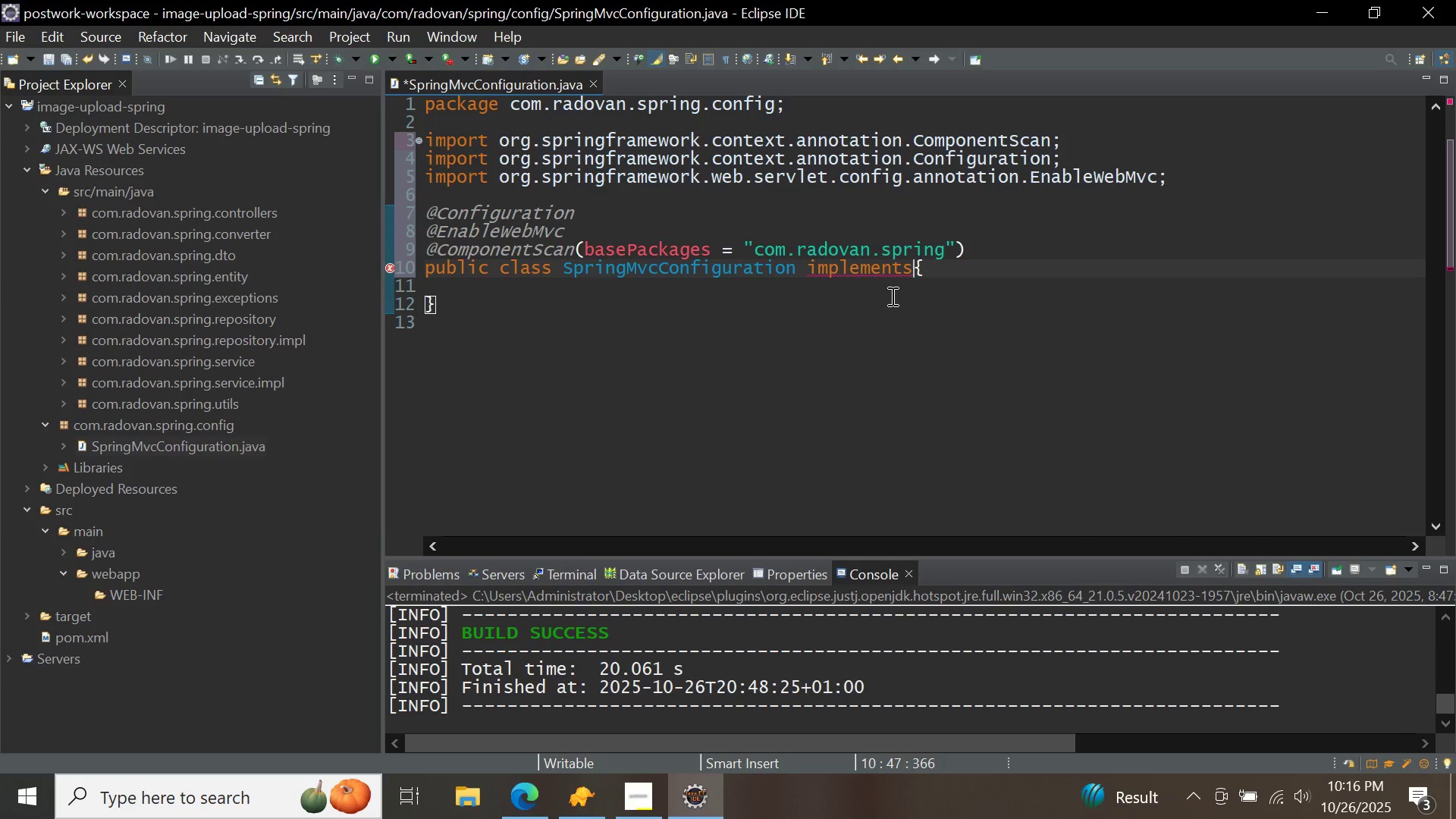 
type( webm)
 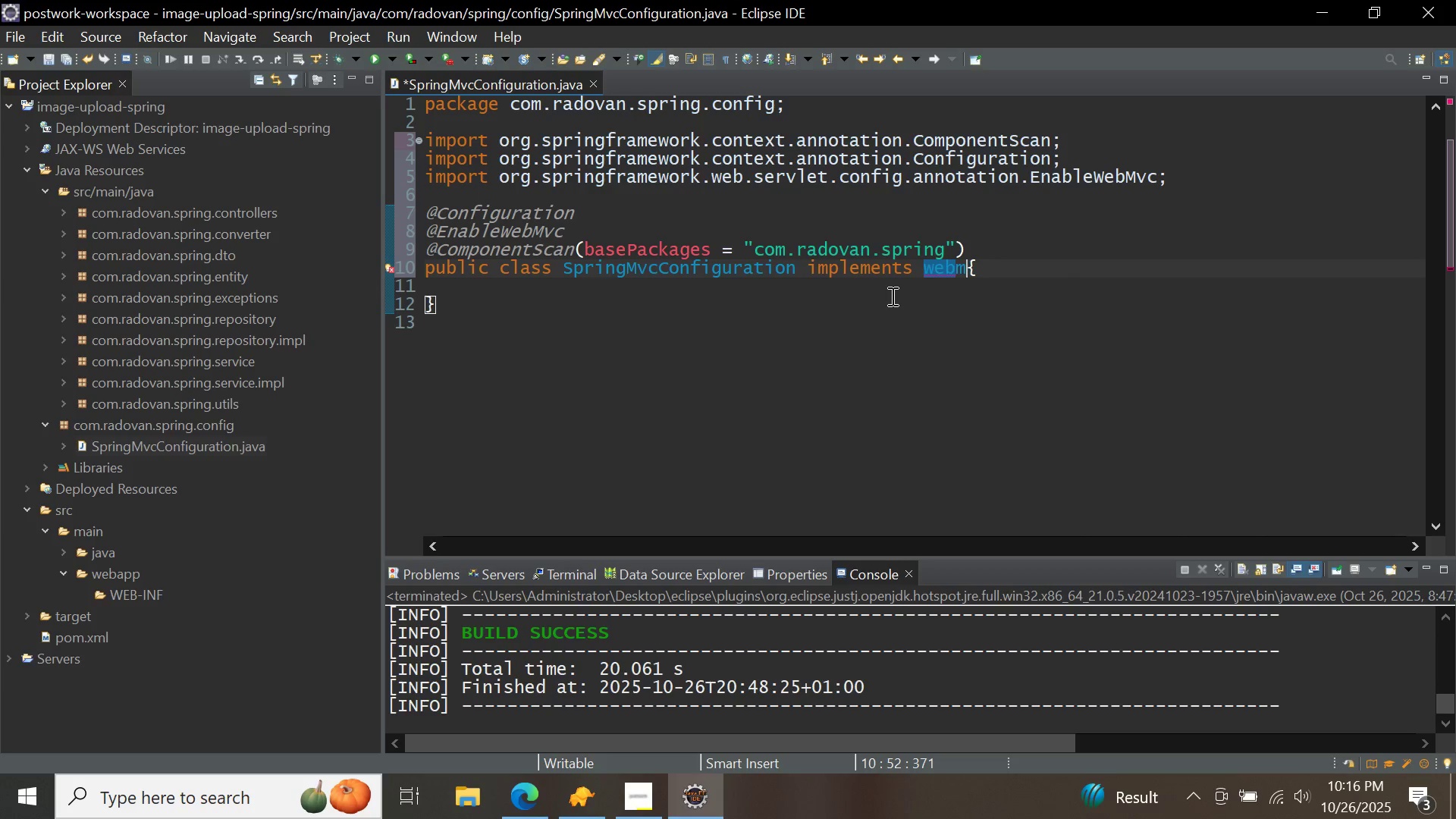 
key(Control+ControlLeft)
 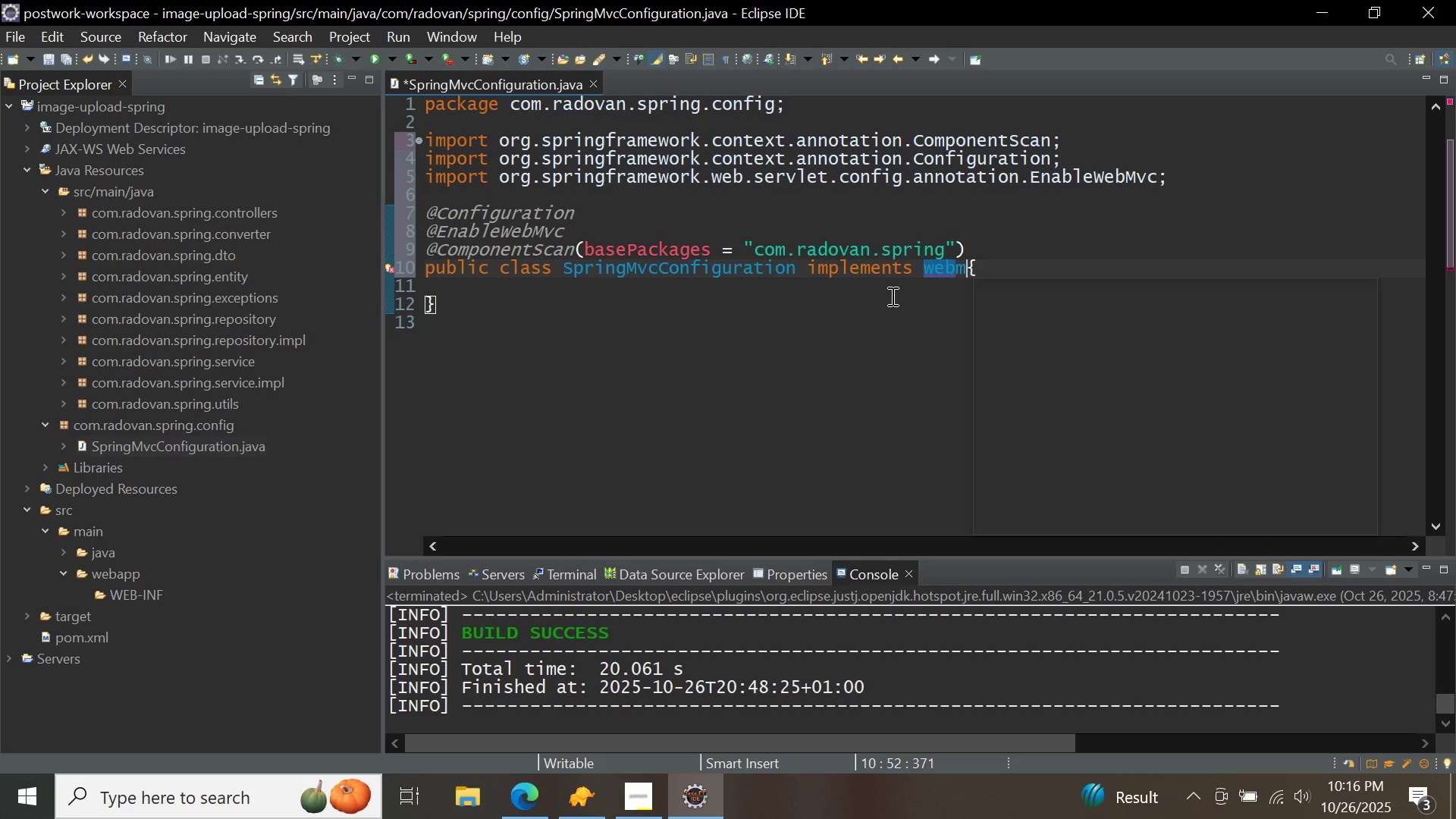 
key(Control+Space)
 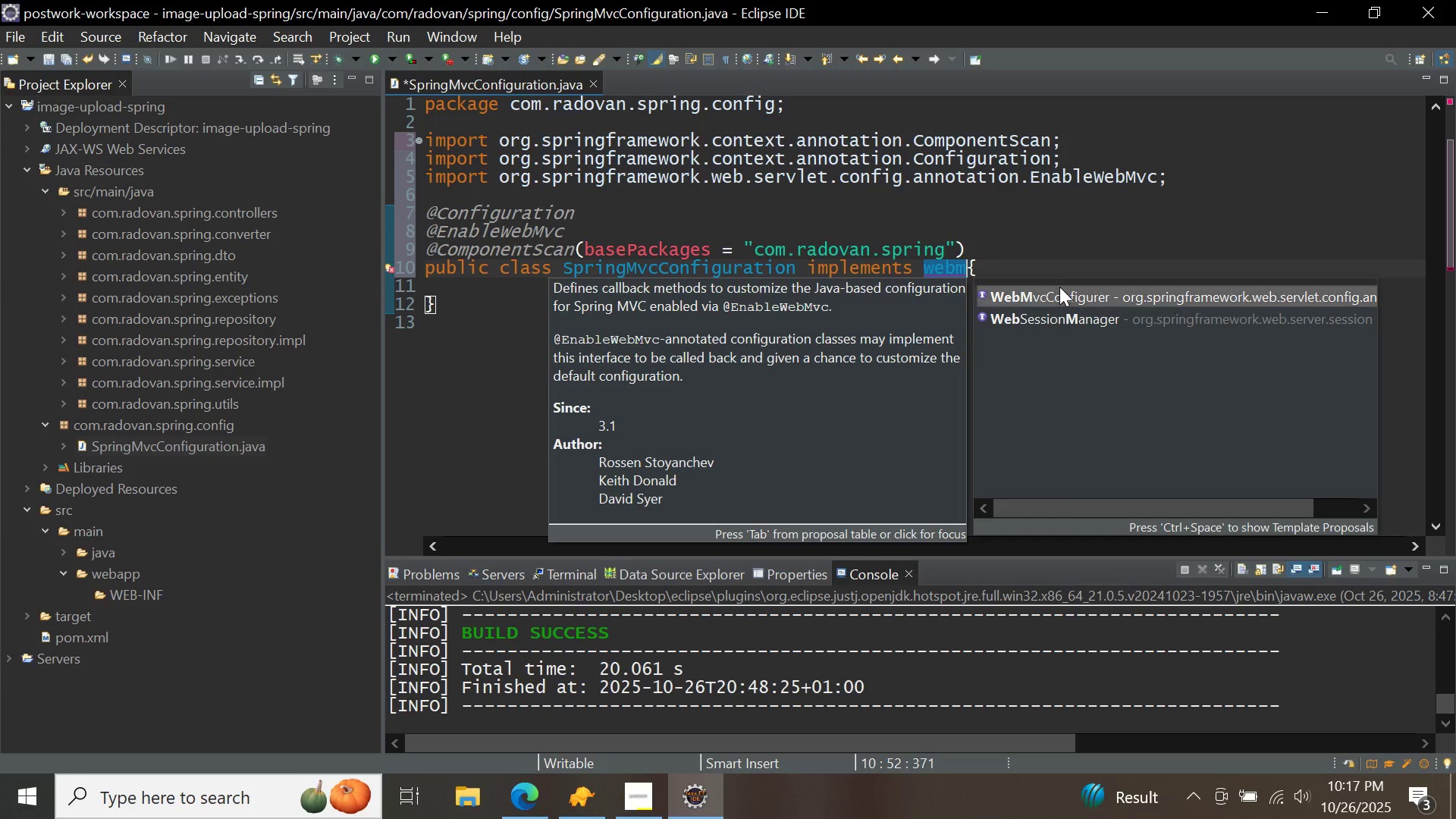 
double_click([1059, 287])
 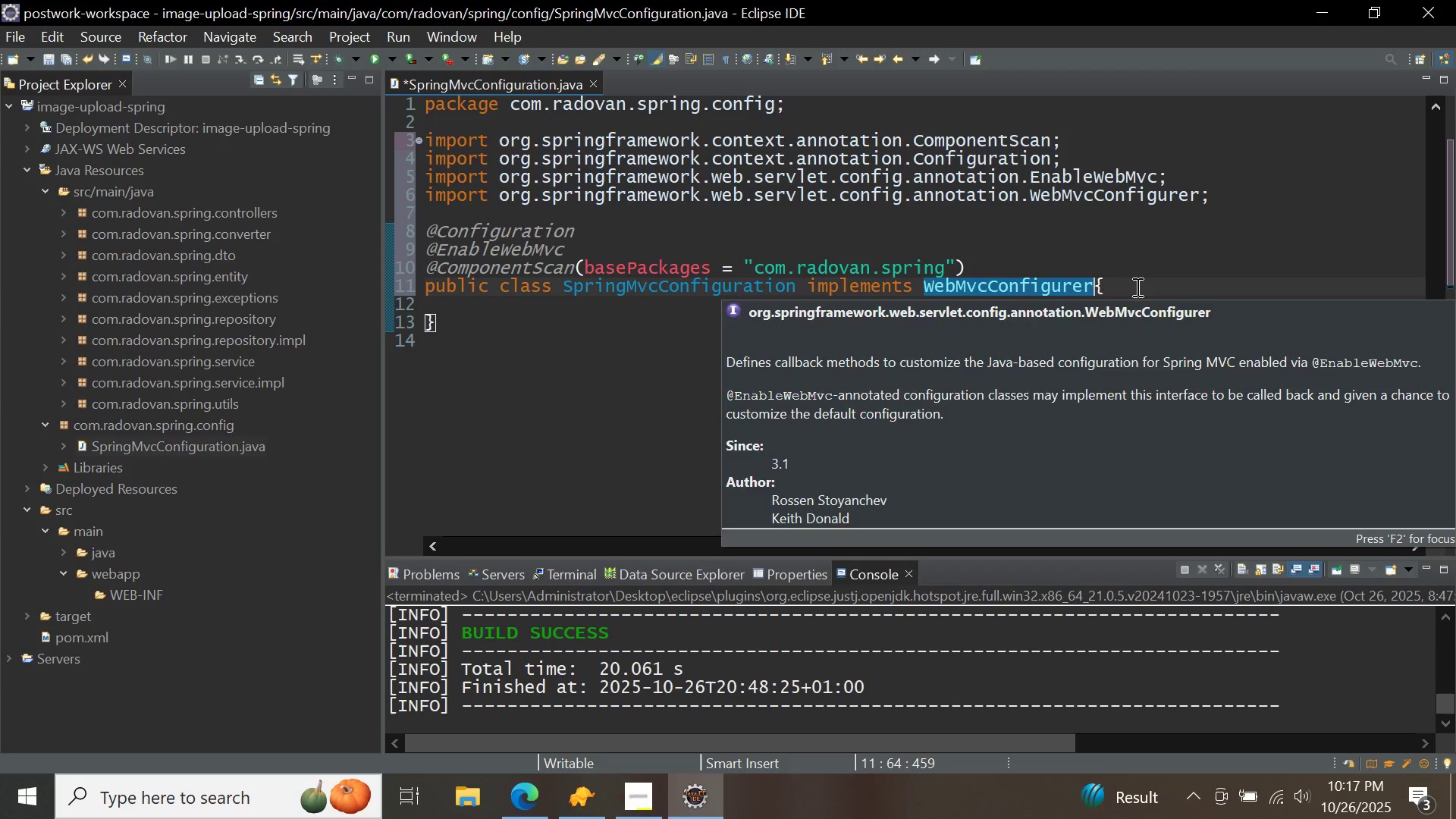 
left_click([1141, 286])
 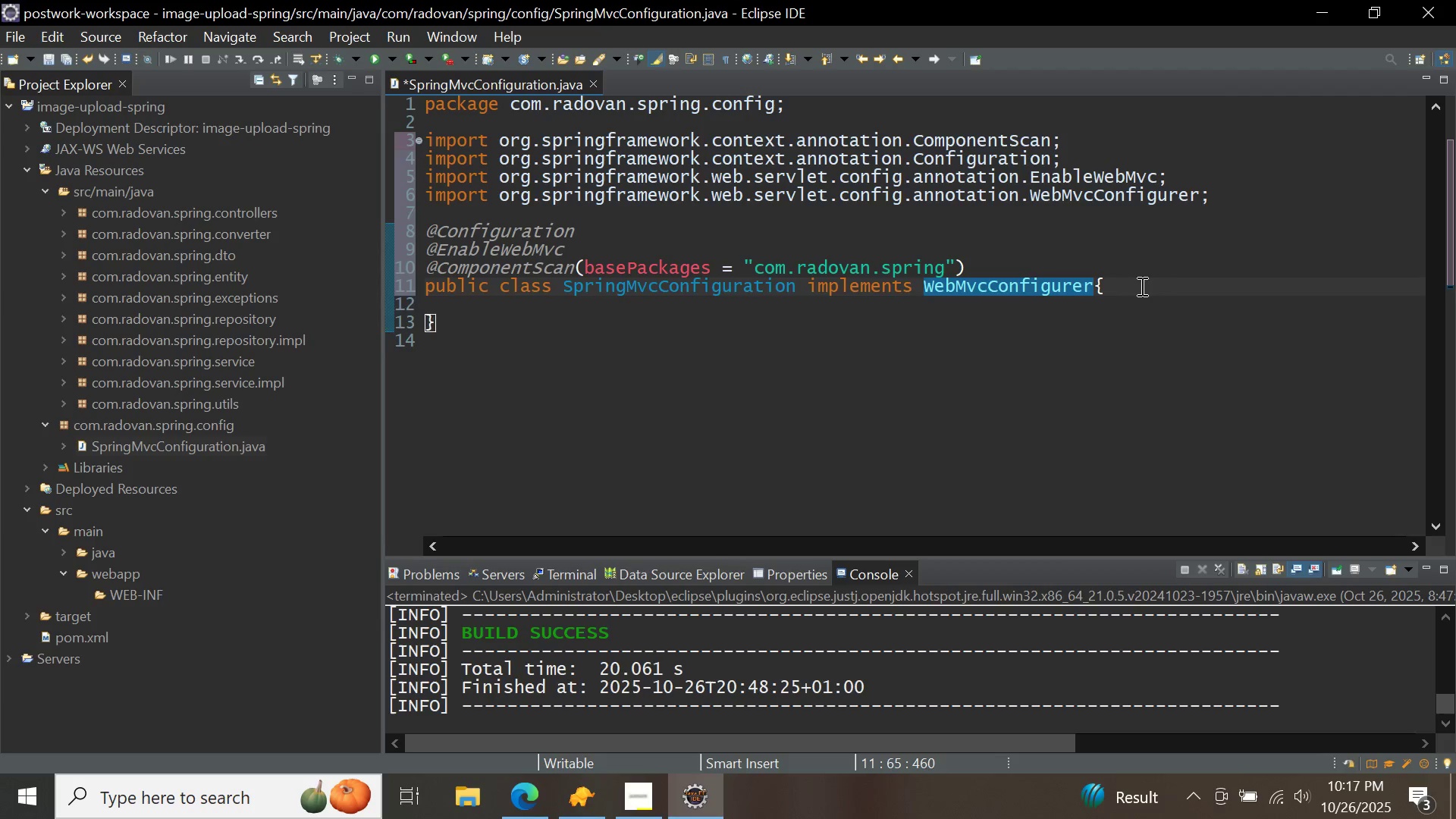 
key(Enter)
 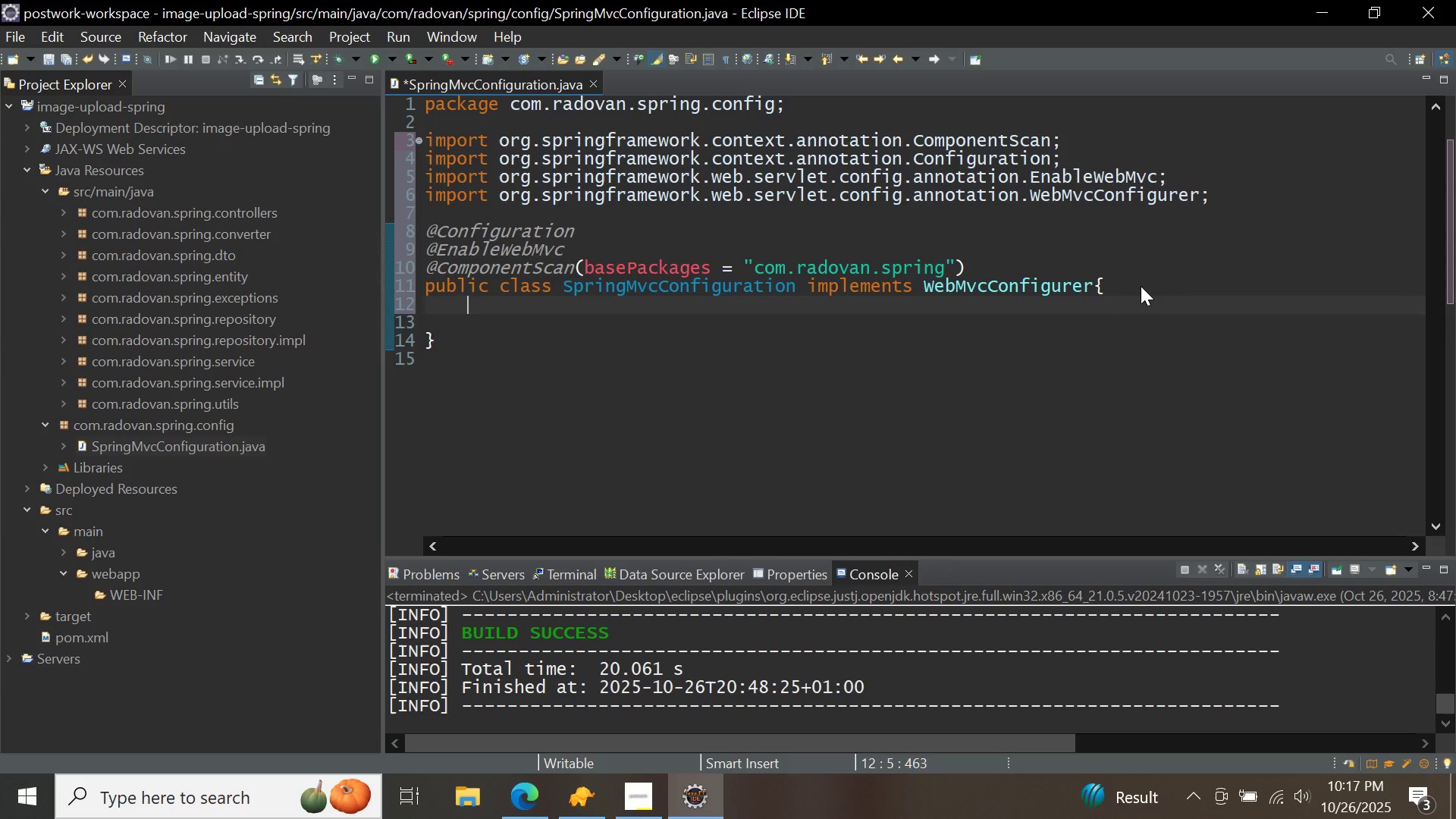 
key(Enter)
 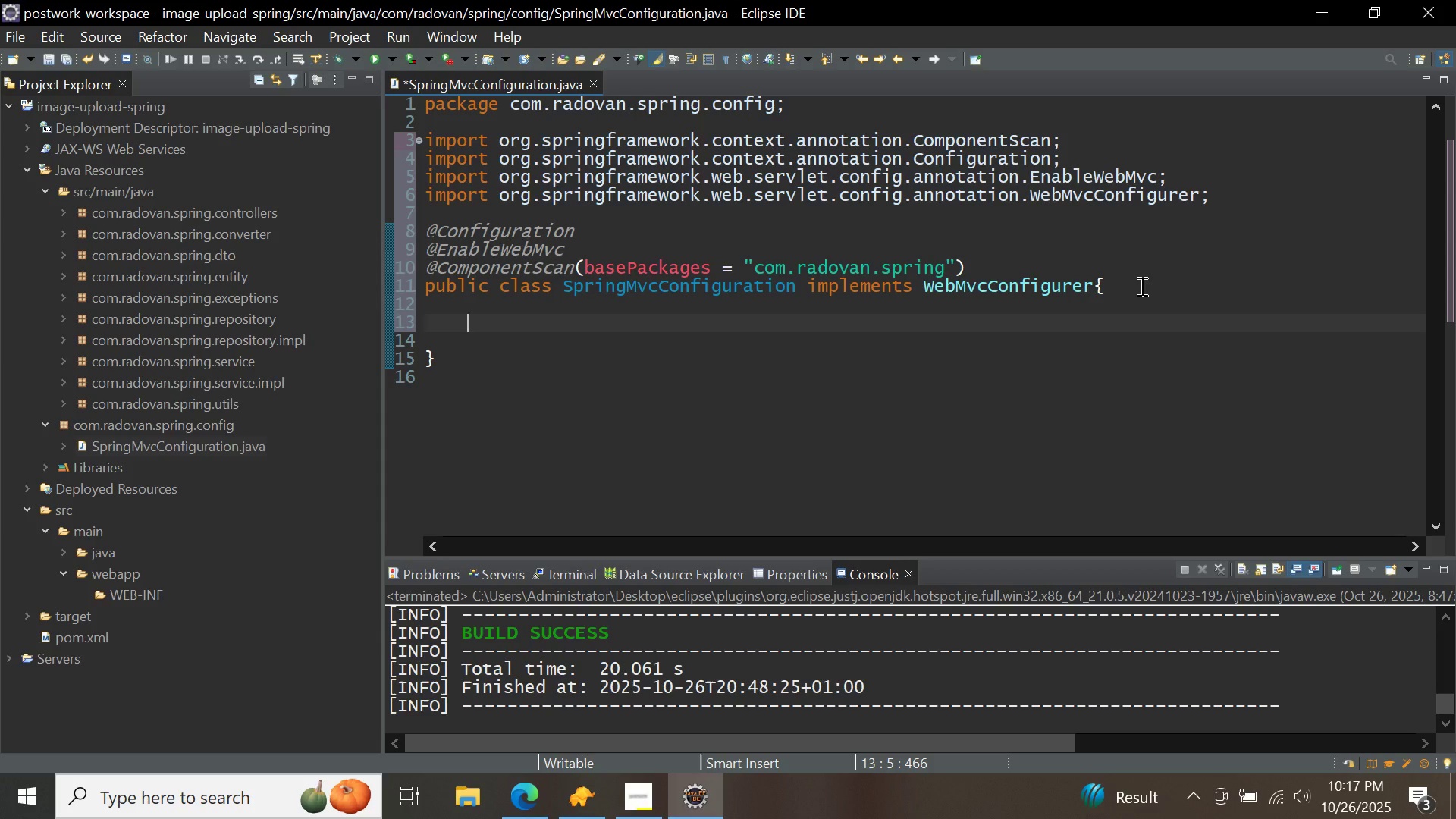 
wait(13.81)
 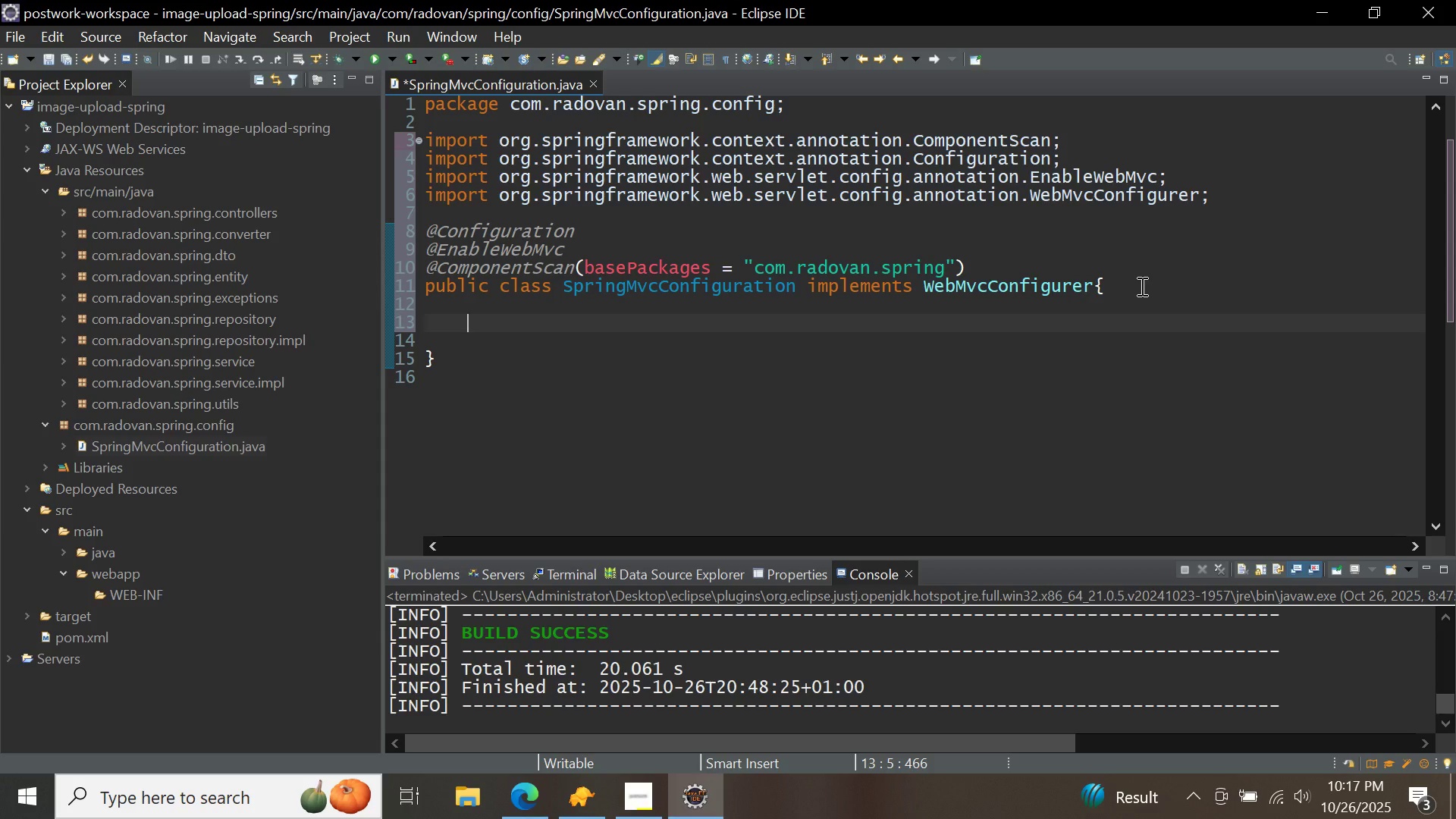 
type(@bean)
 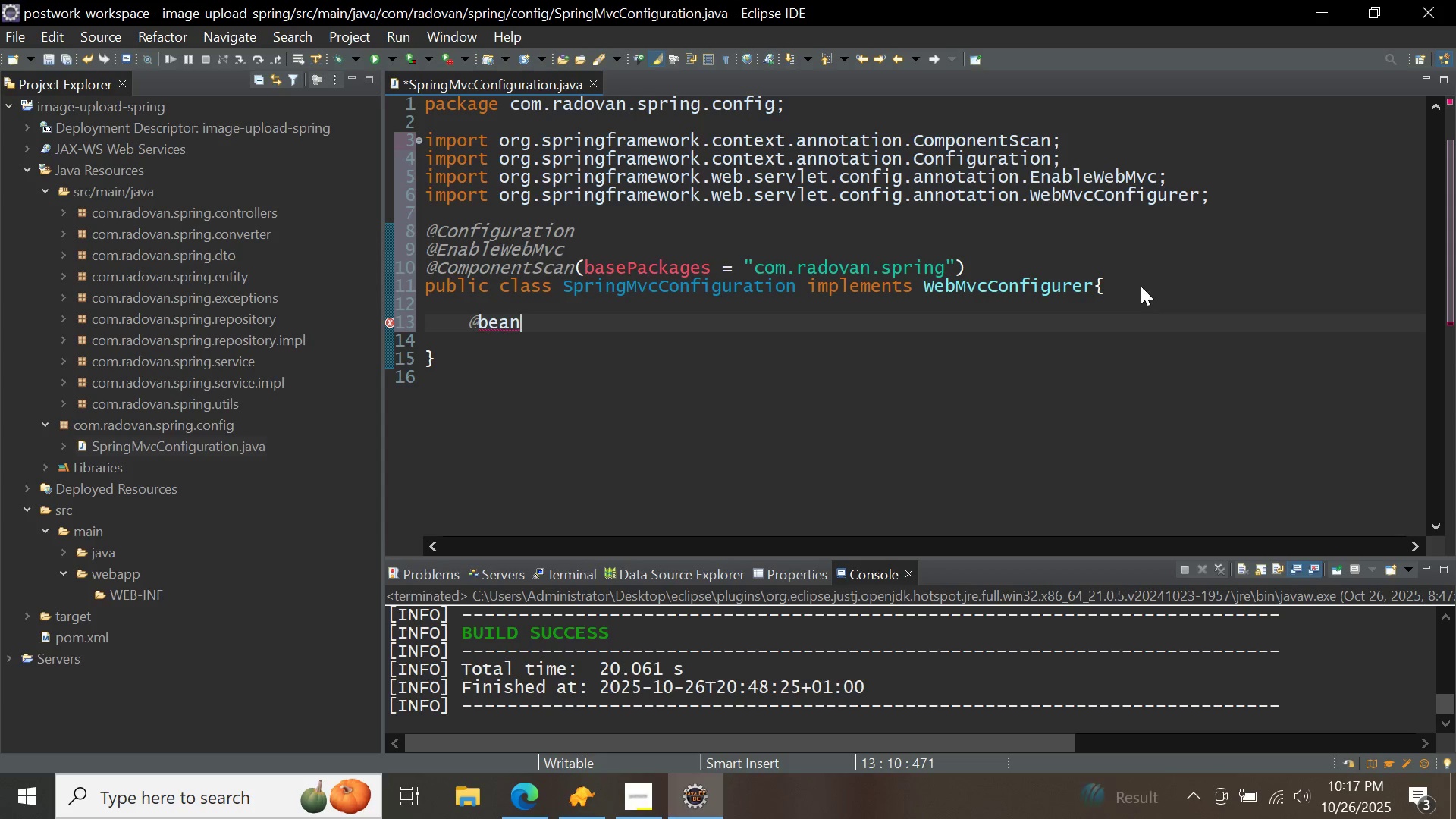 
key(Control+ControlLeft)
 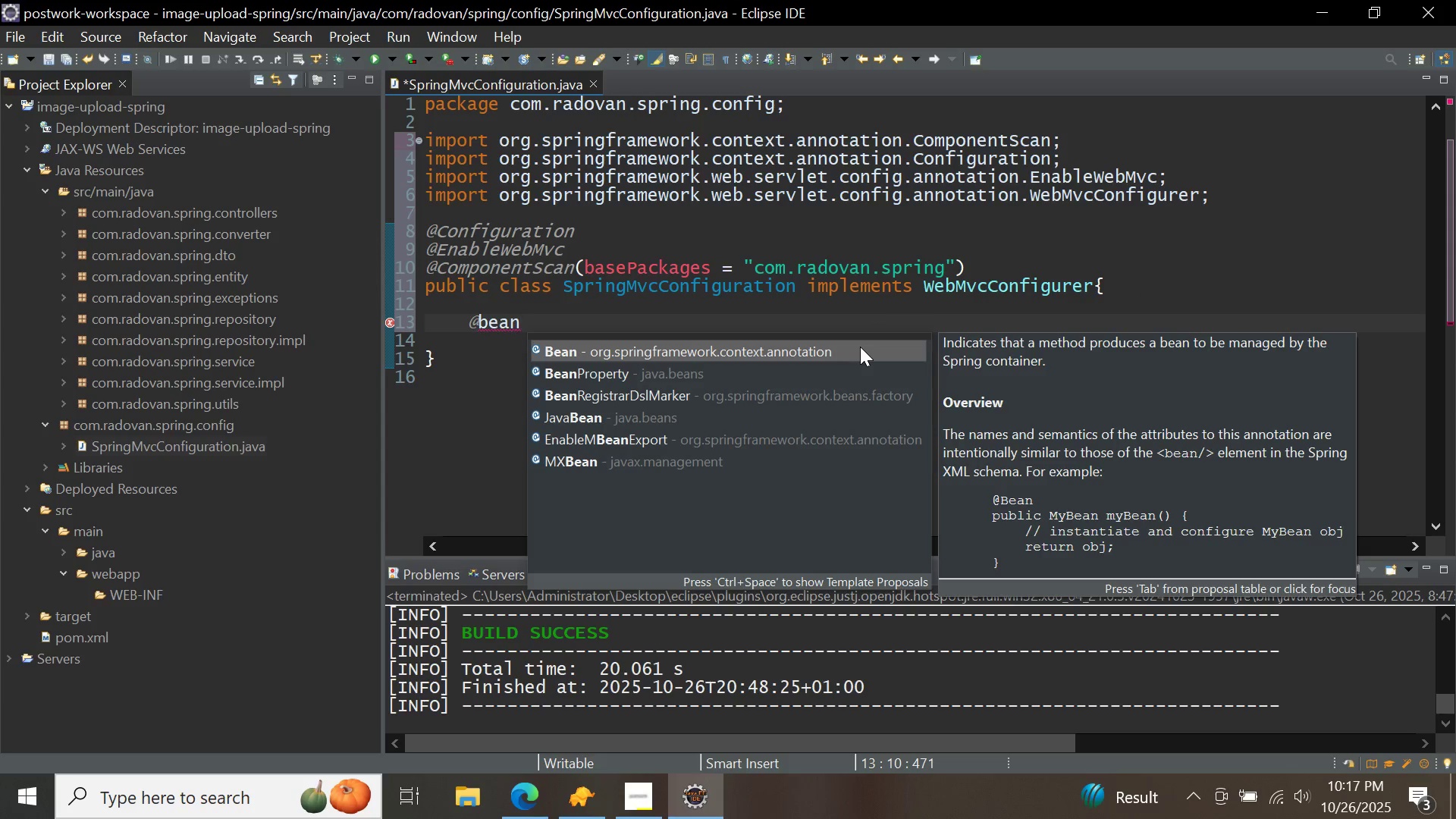 
key(Control+Space)
 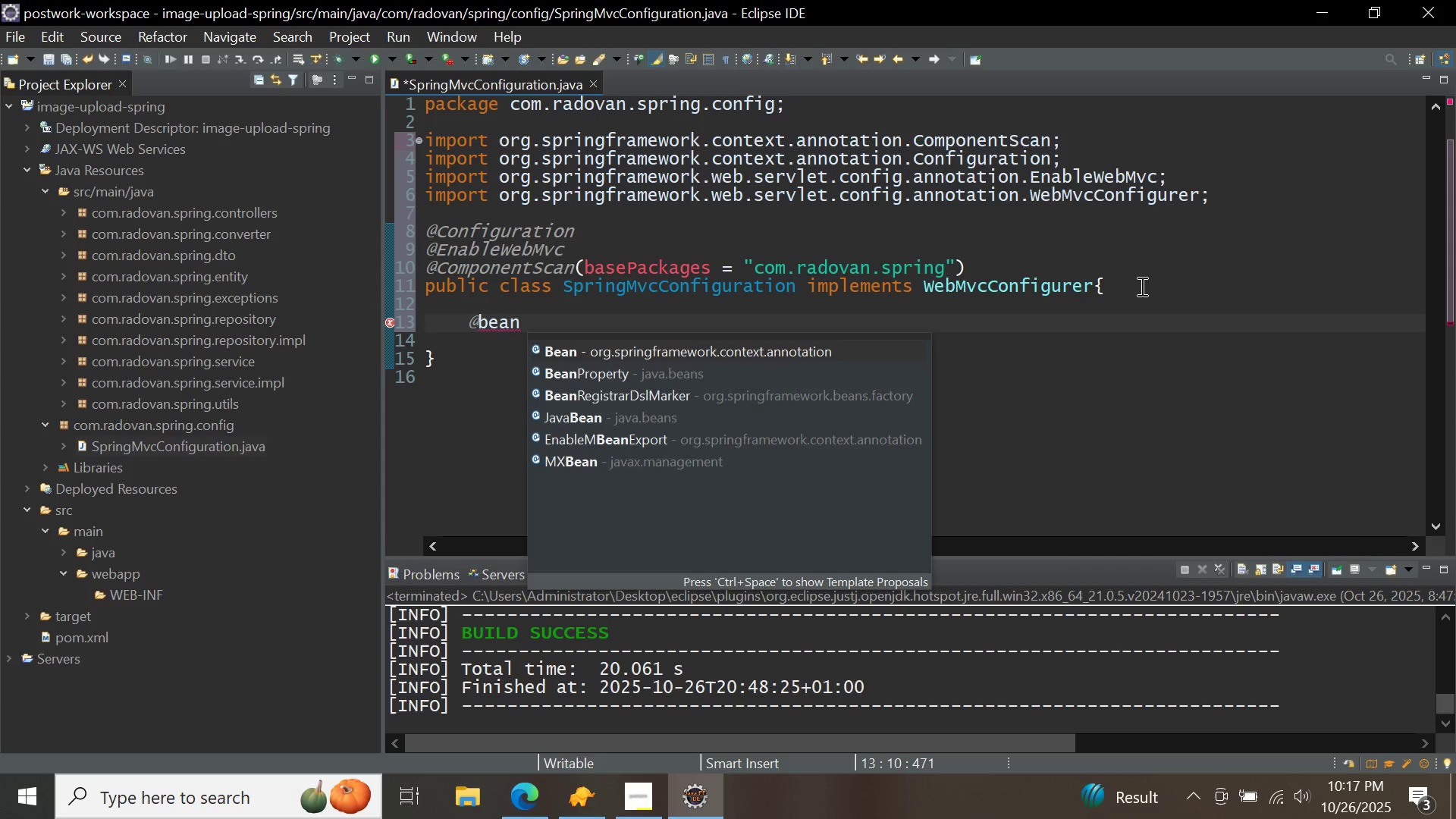 
double_click([860, 347])
 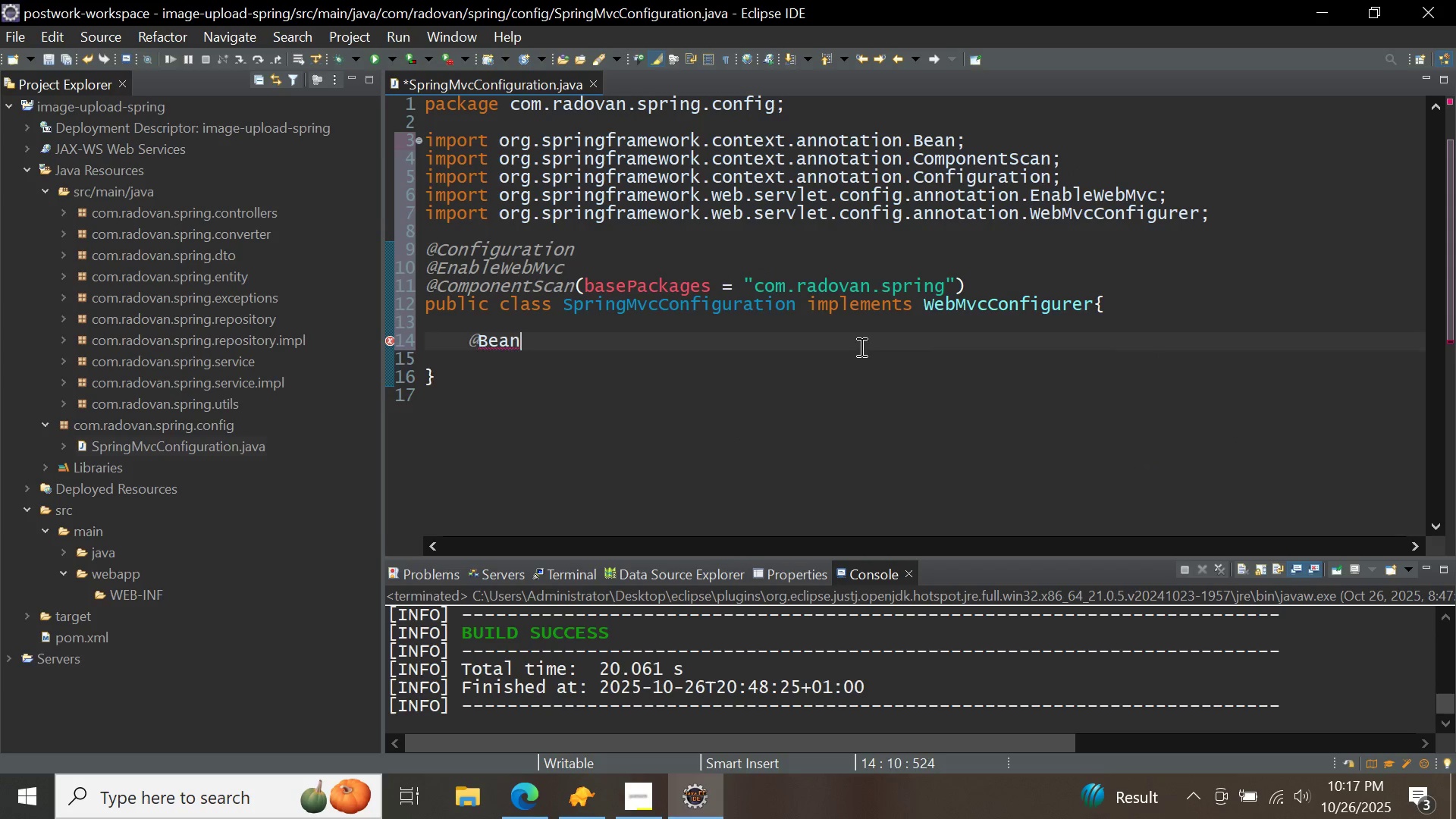 
key(Enter)
 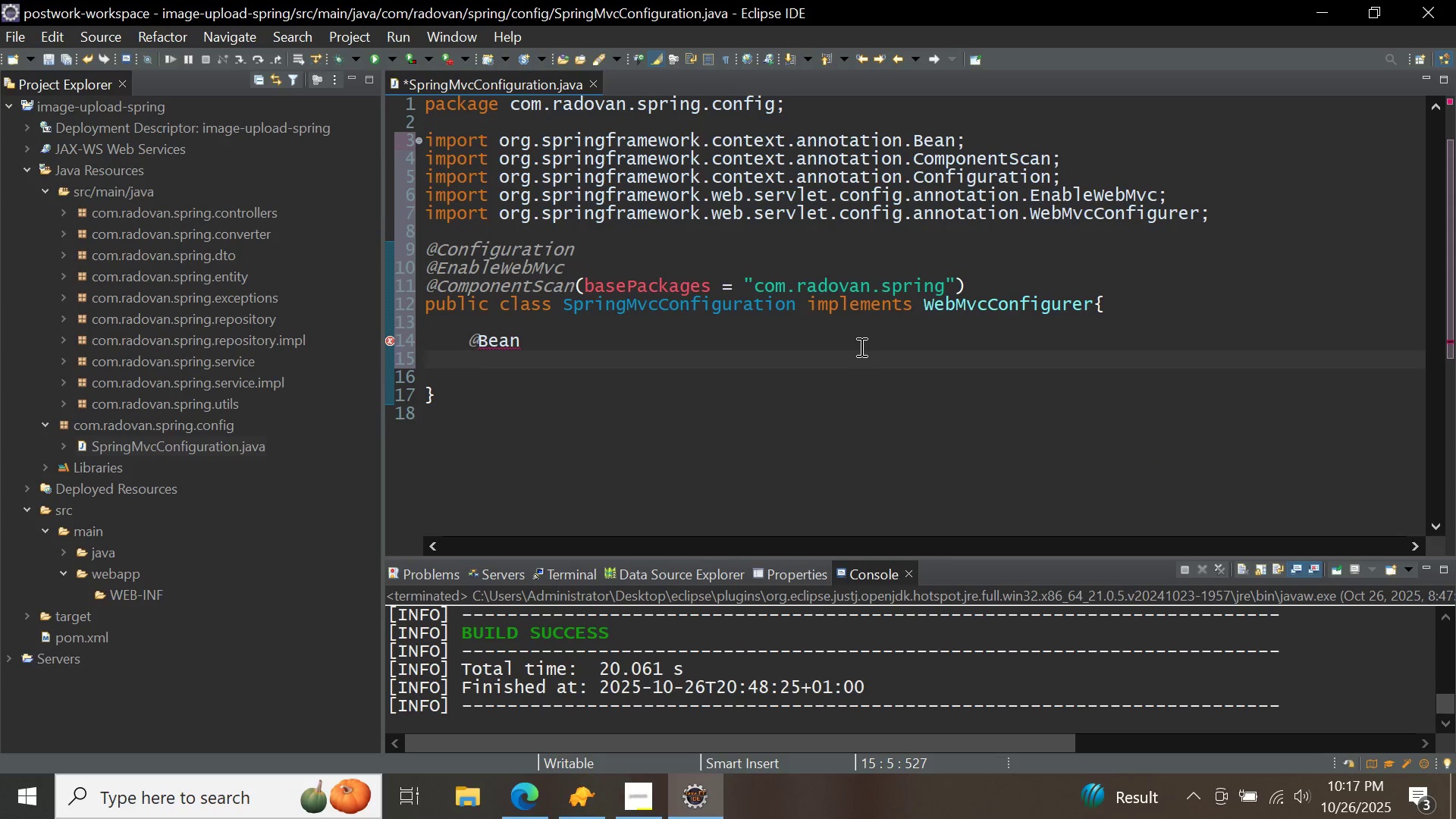 
type(public sess)
 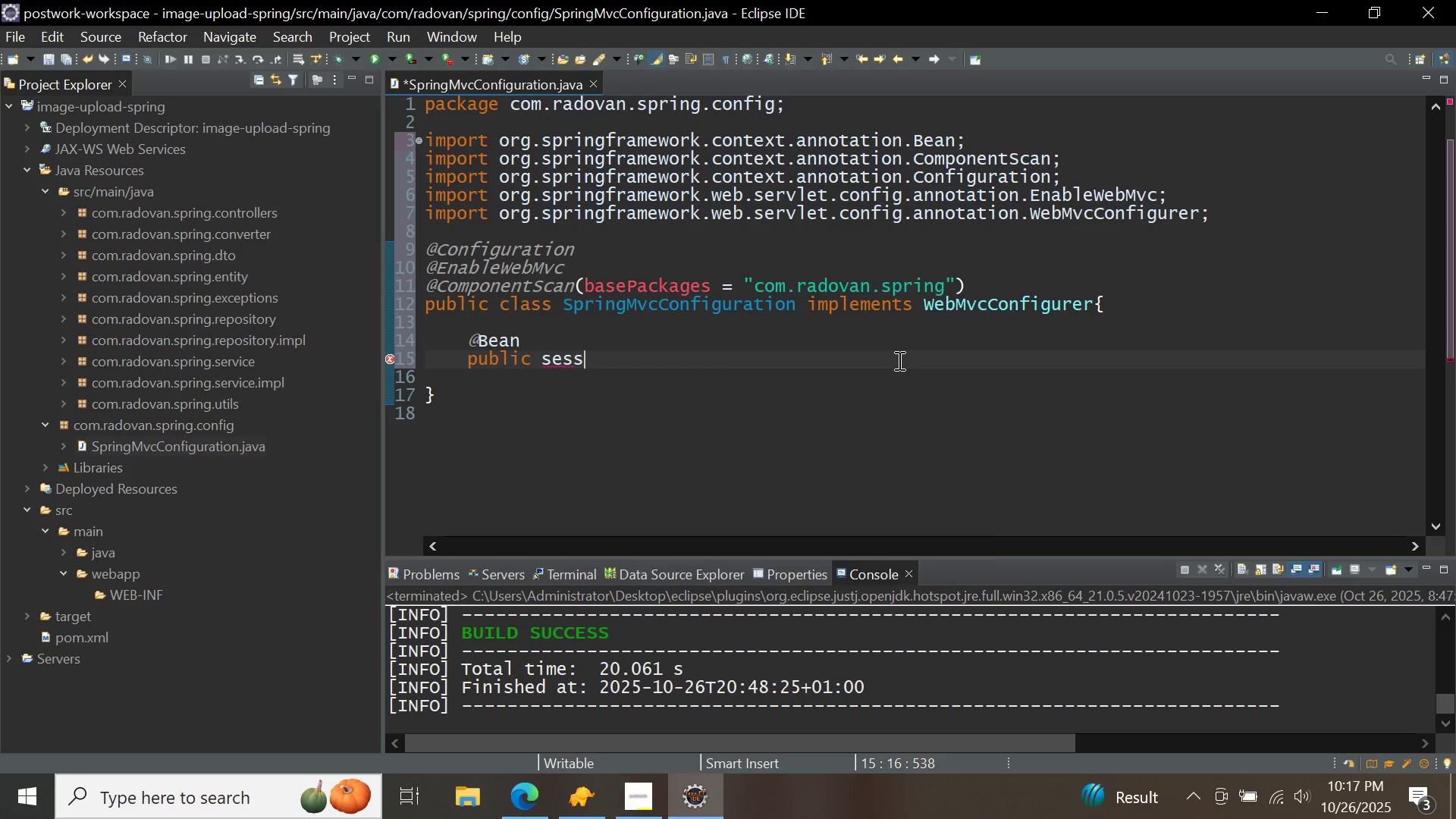 
key(Control+ControlLeft)
 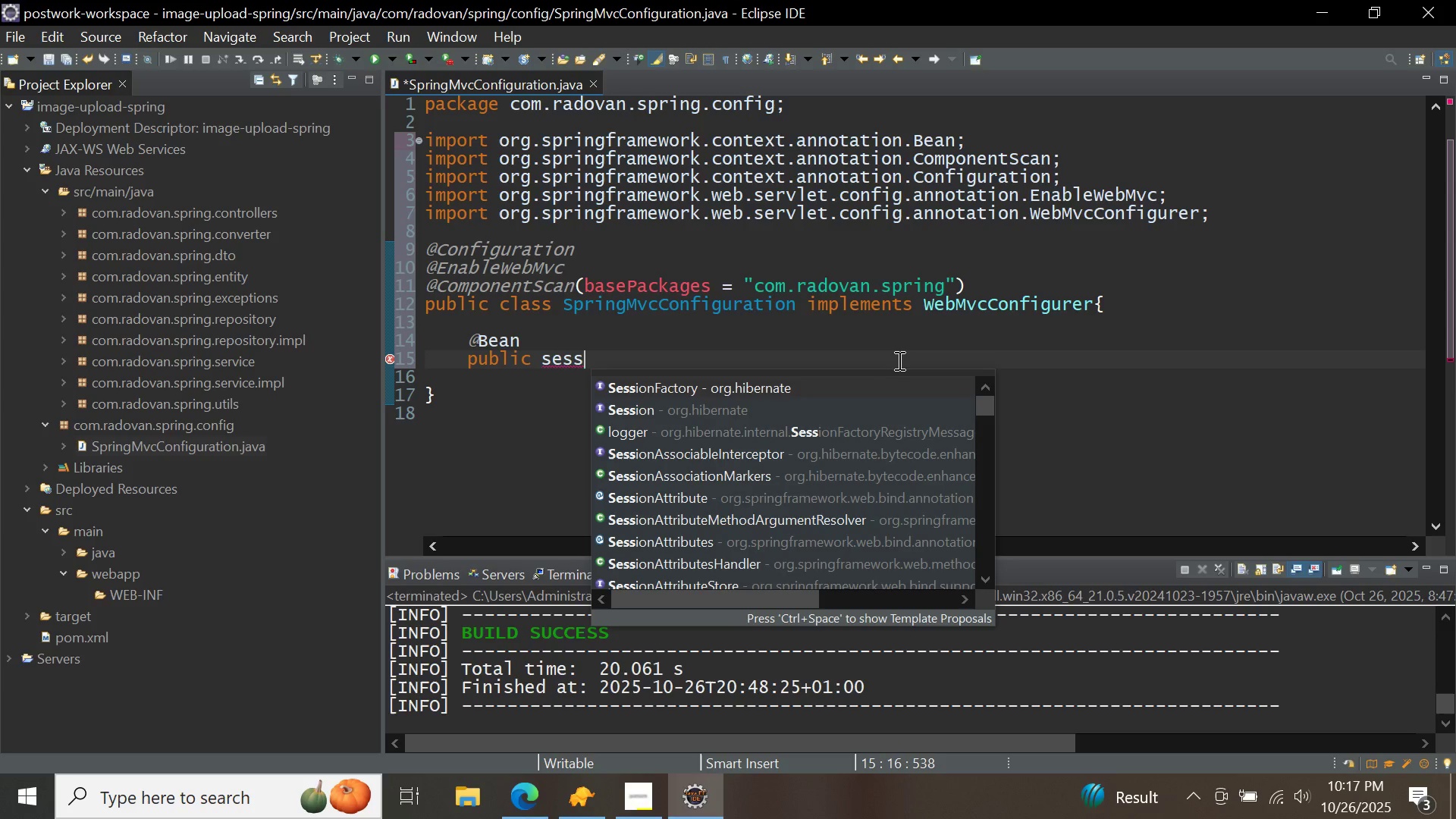 
key(Control+Space)
 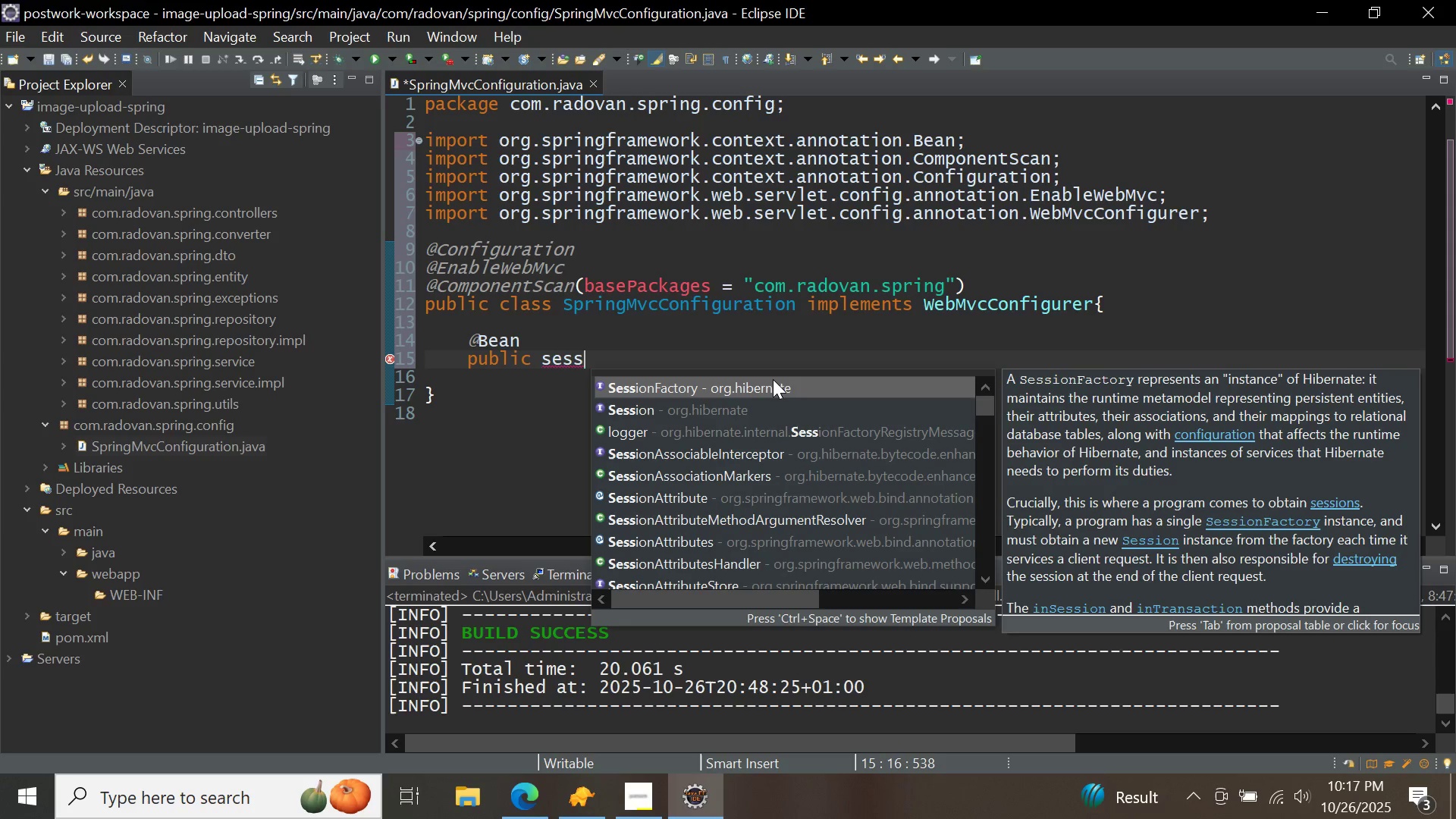 
double_click([773, 379])
 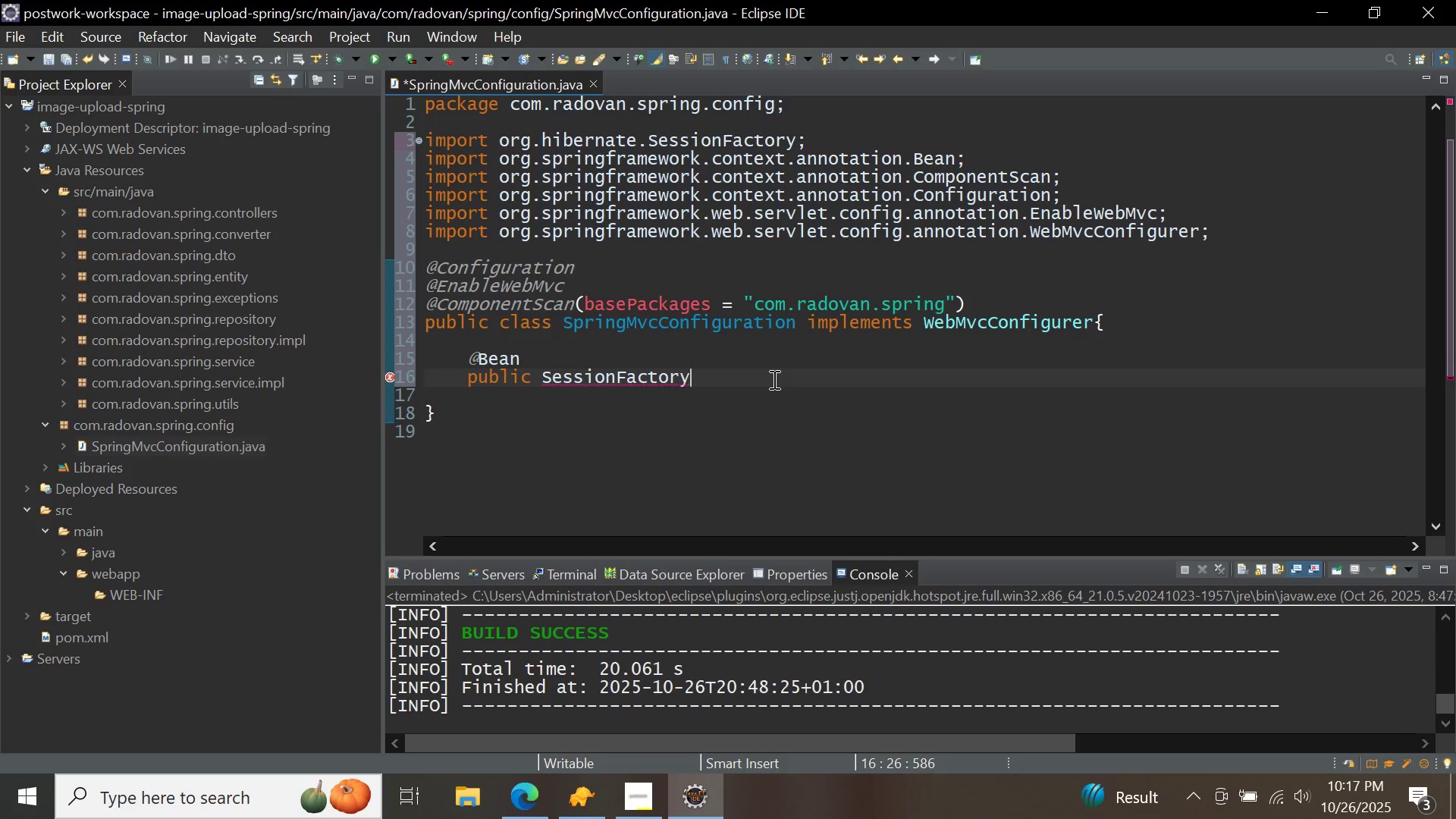 
type( getA)
key(Backspace)
type(sESSION)
key(Backspace)
key(Backspace)
type(d)
key(Backspace)
type(s)
key(Backspace)
type(SessionFactory()
 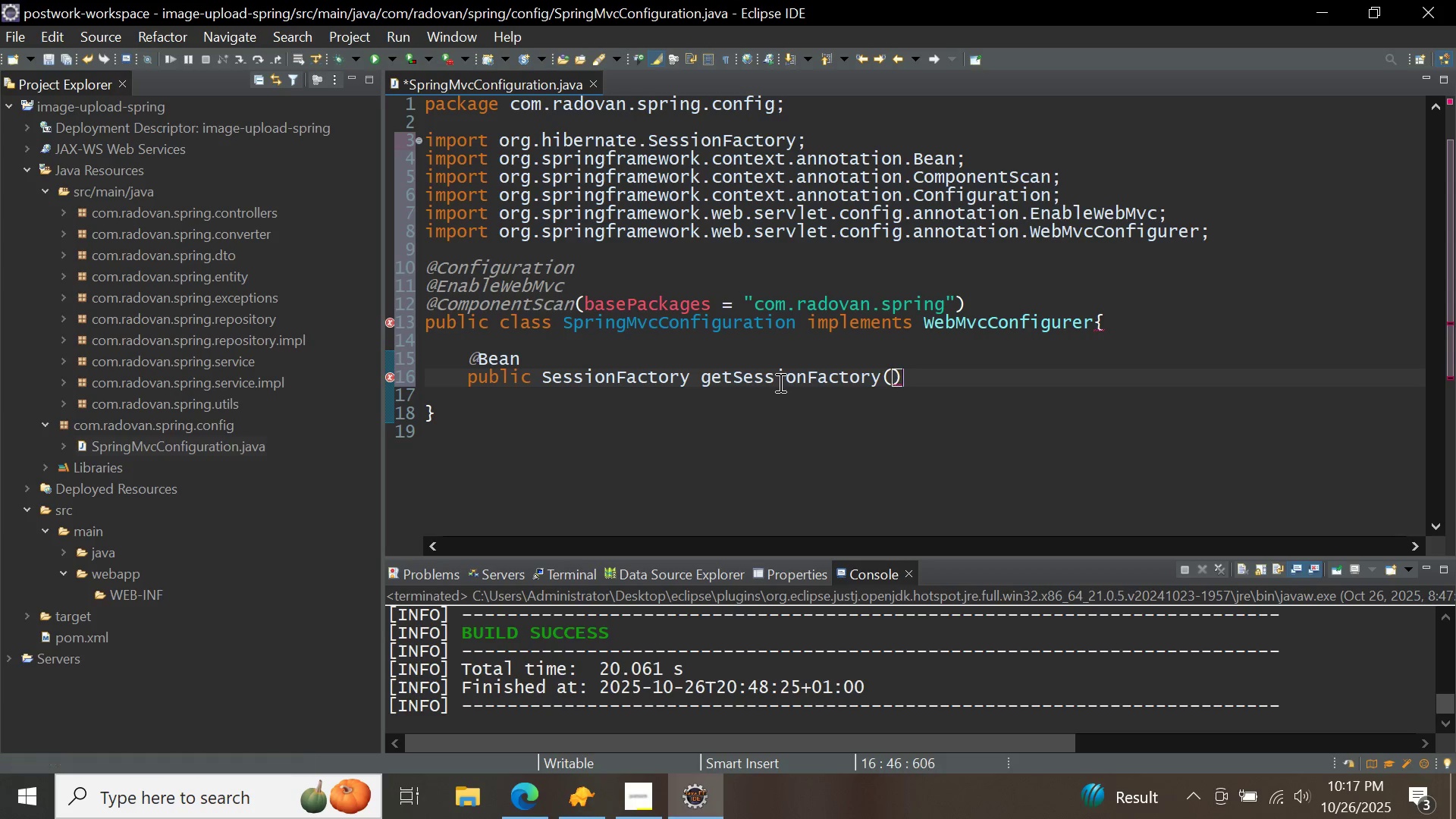 
 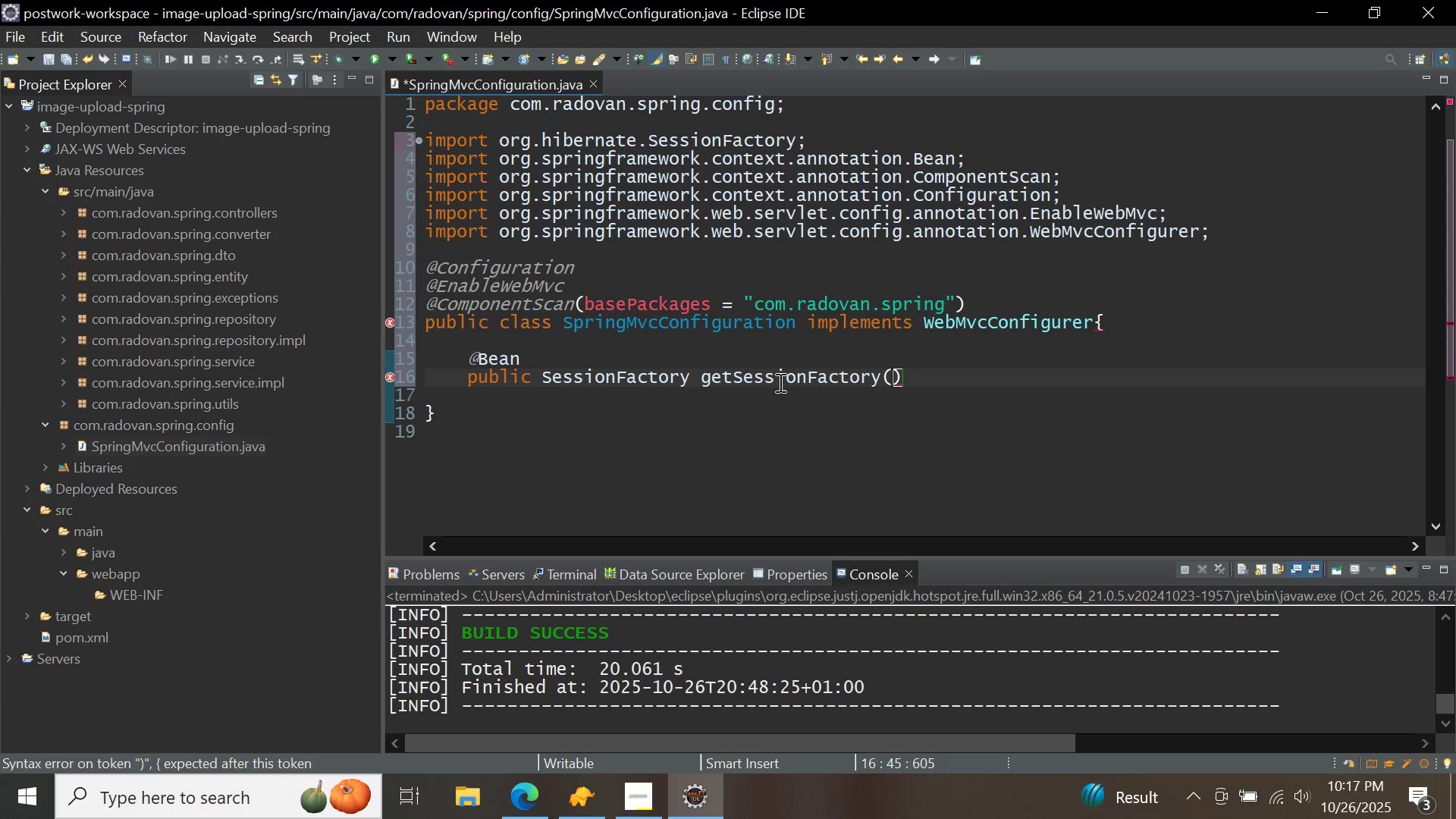 
key(ArrowRight)
 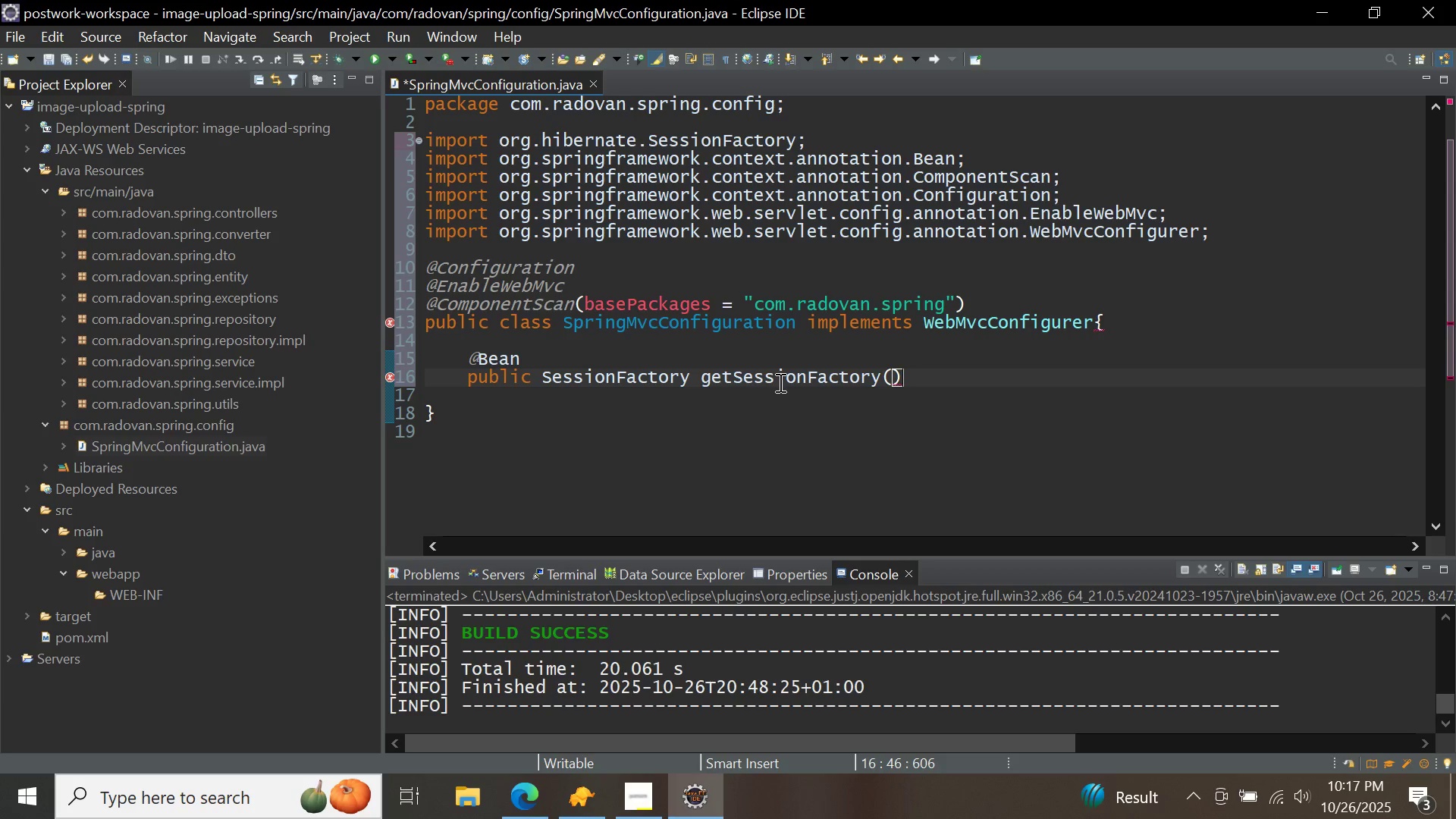 
key(Shift+BracketLeft)
 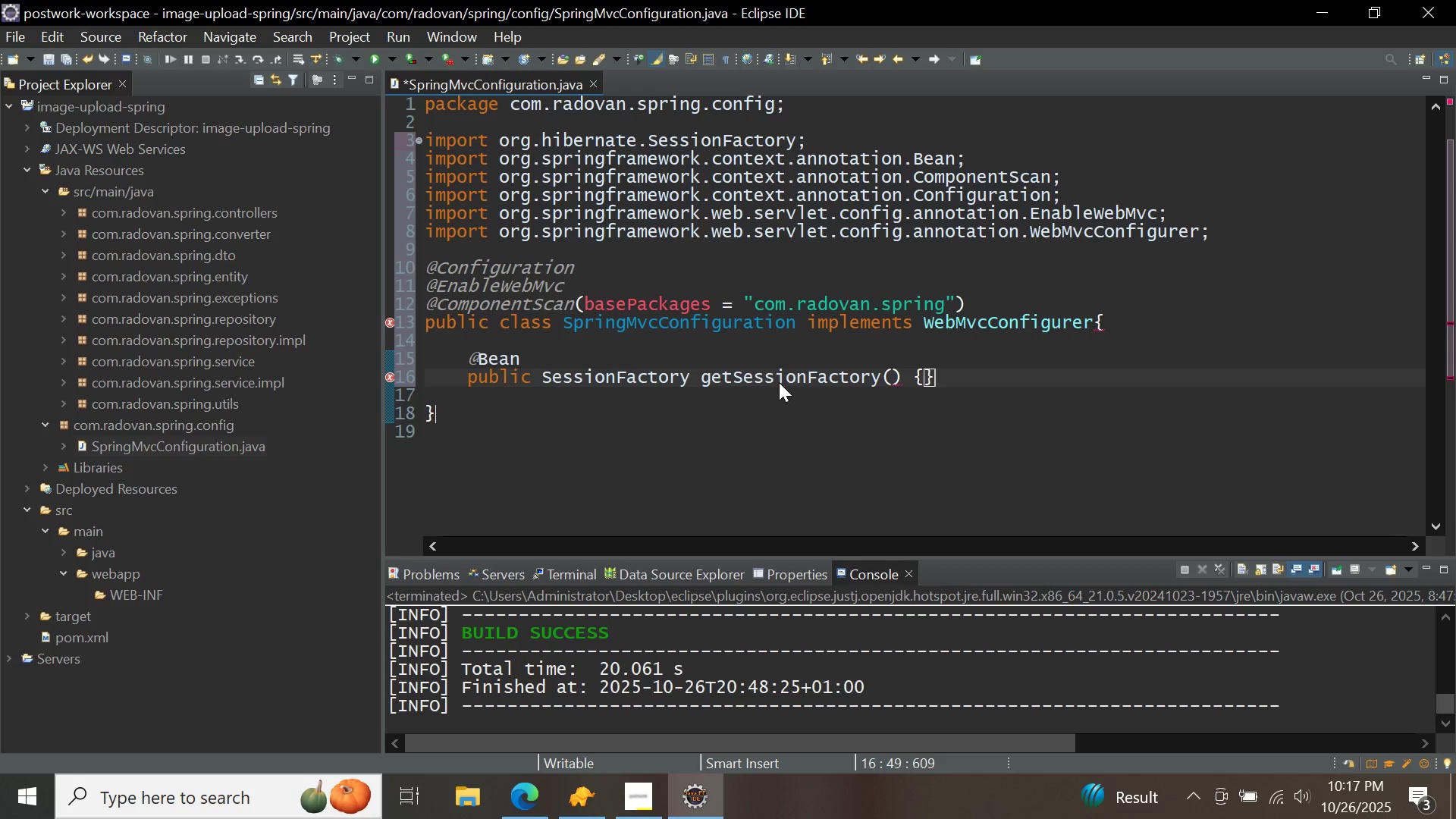 
key(Shift+BracketRight)
 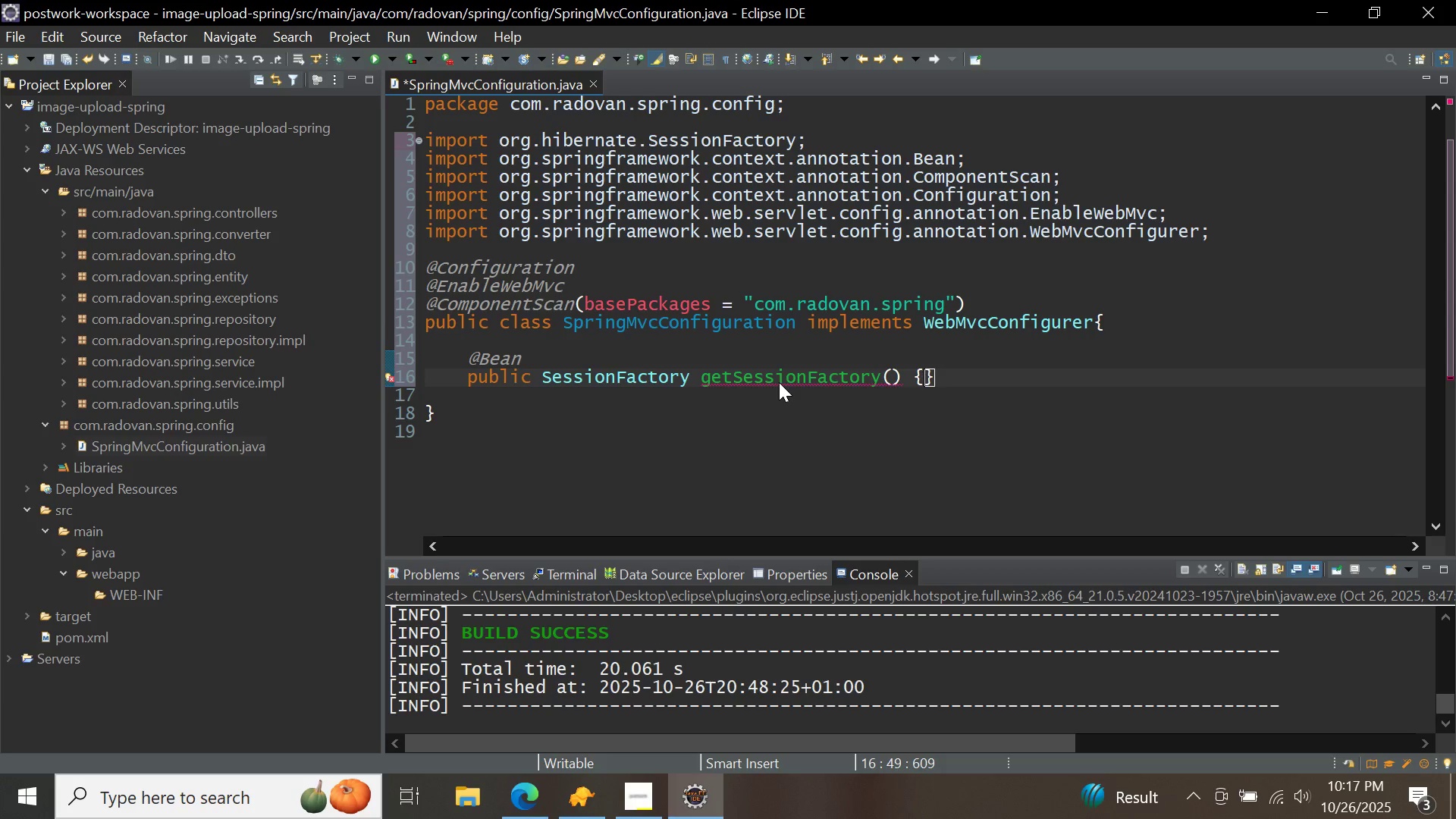 
key(ArrowLeft)
 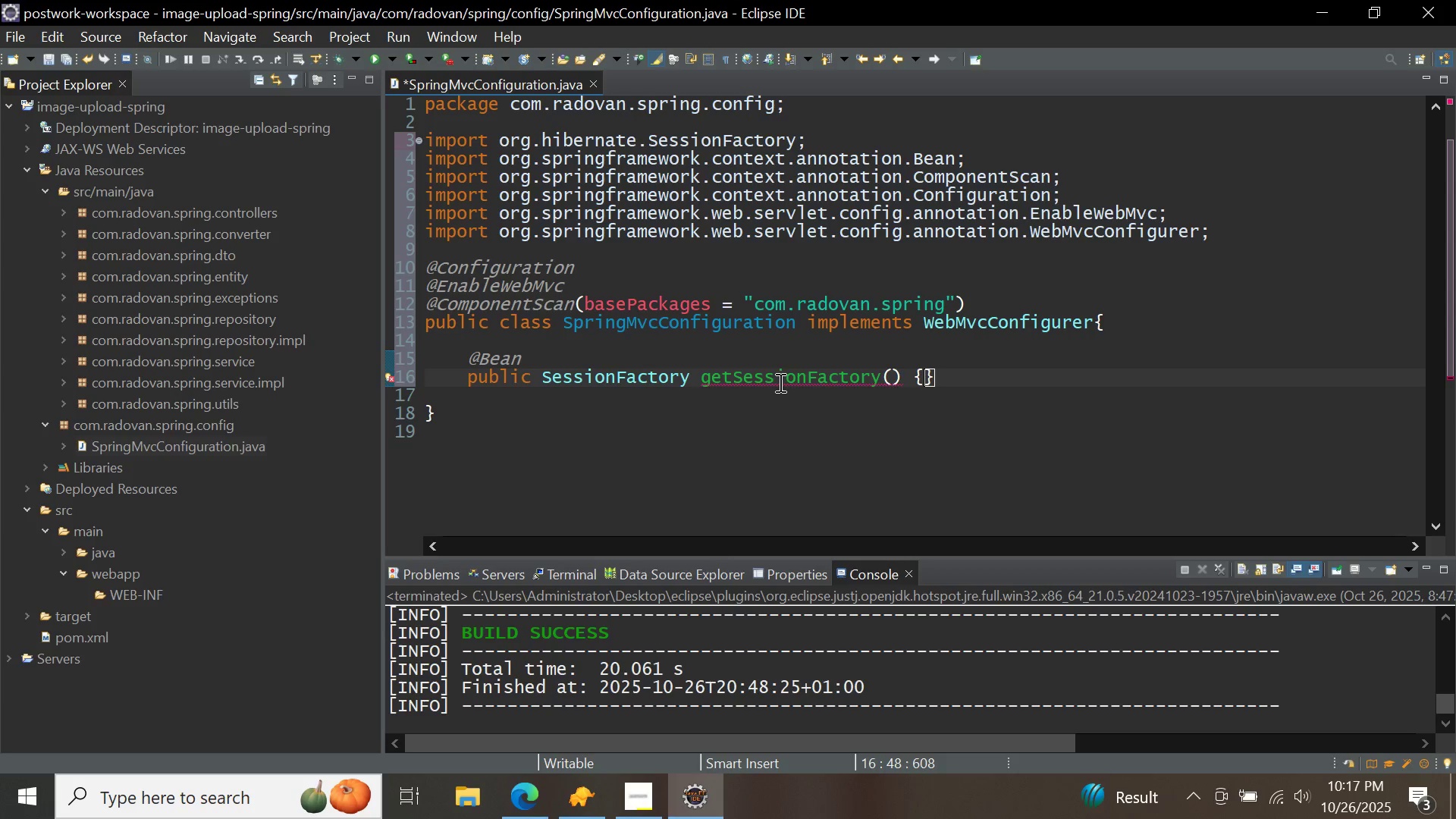 
key(Enter)
 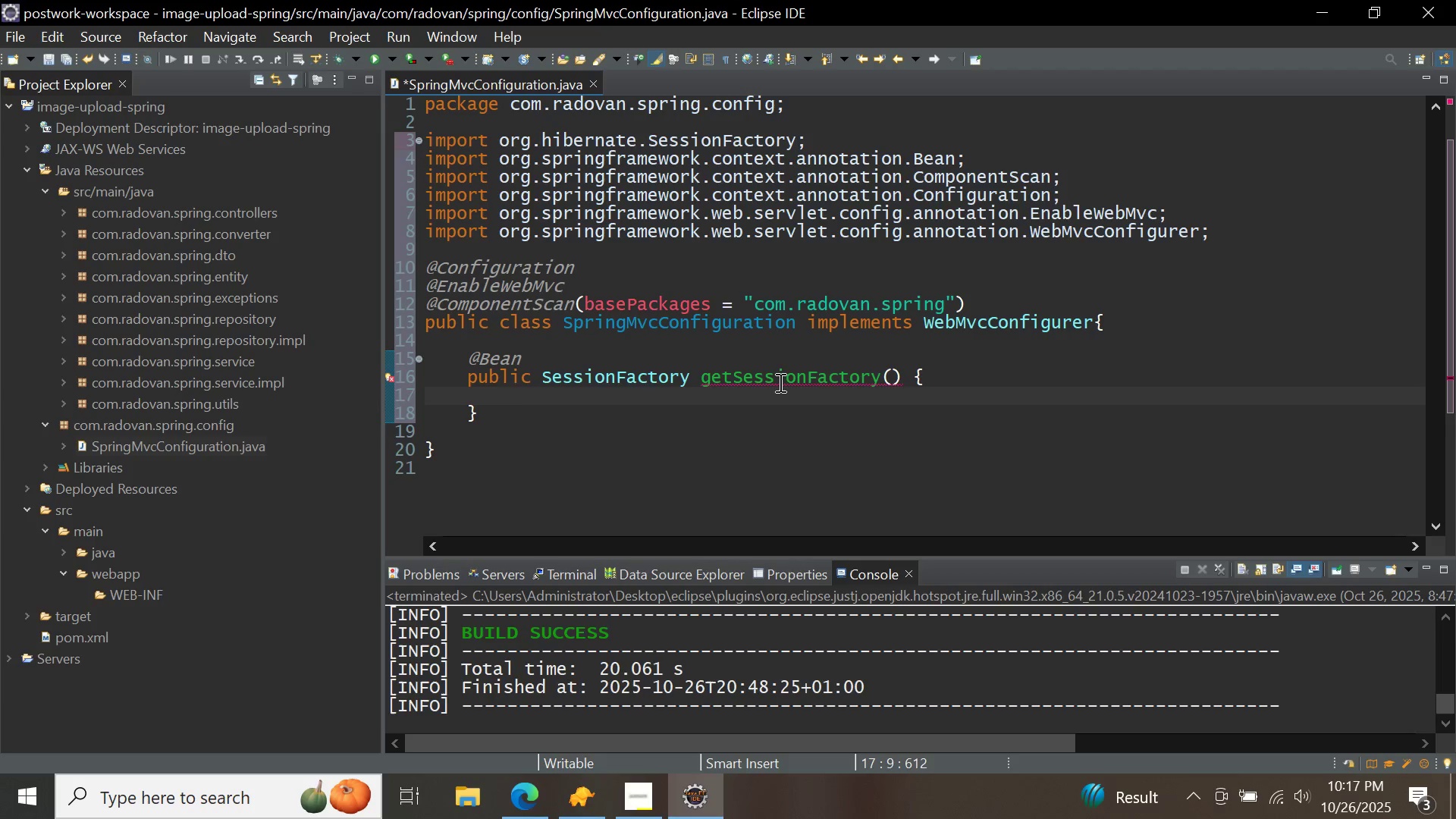 
type(return new hibern)
 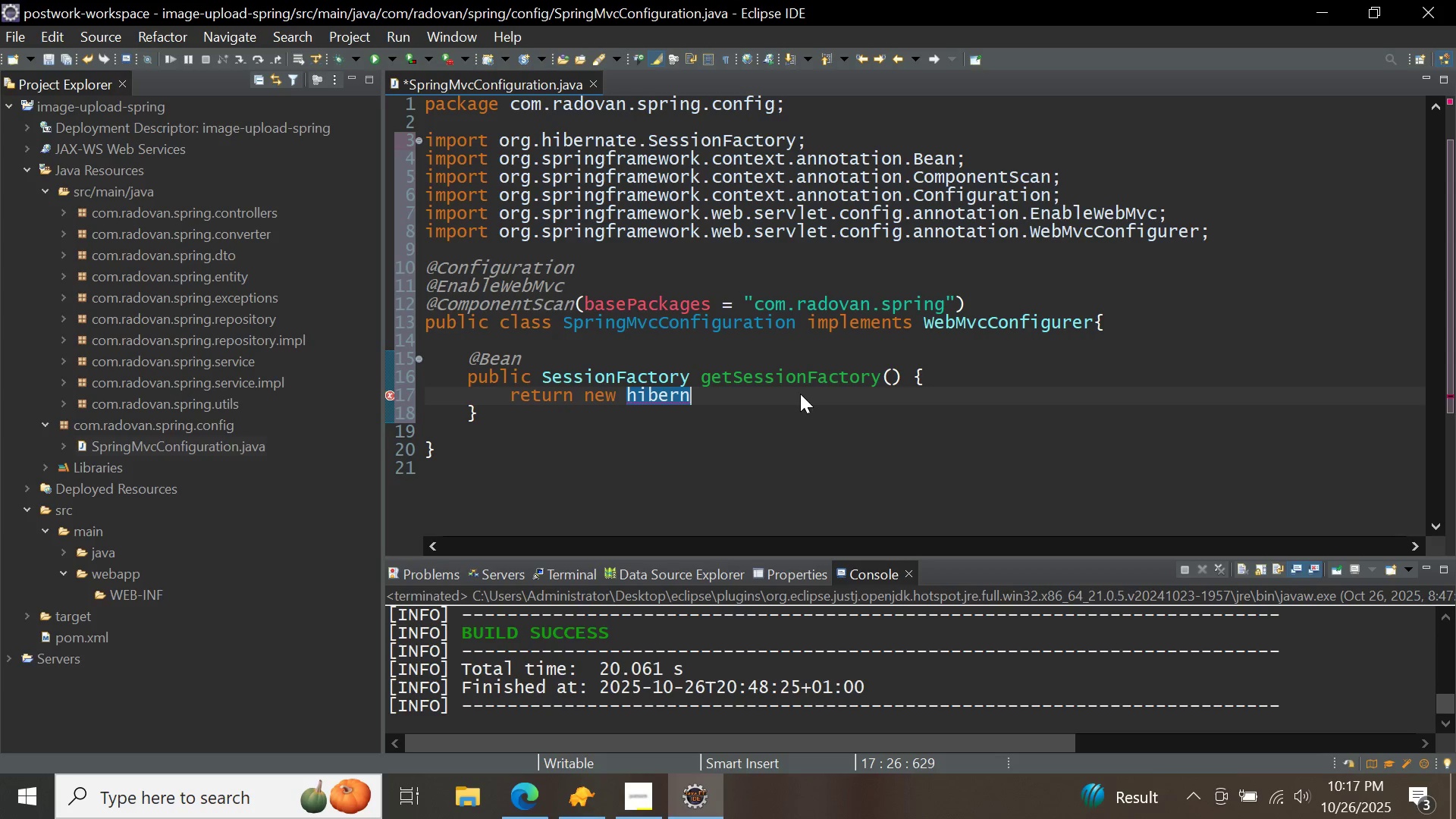 
key(Control+ControlLeft)
 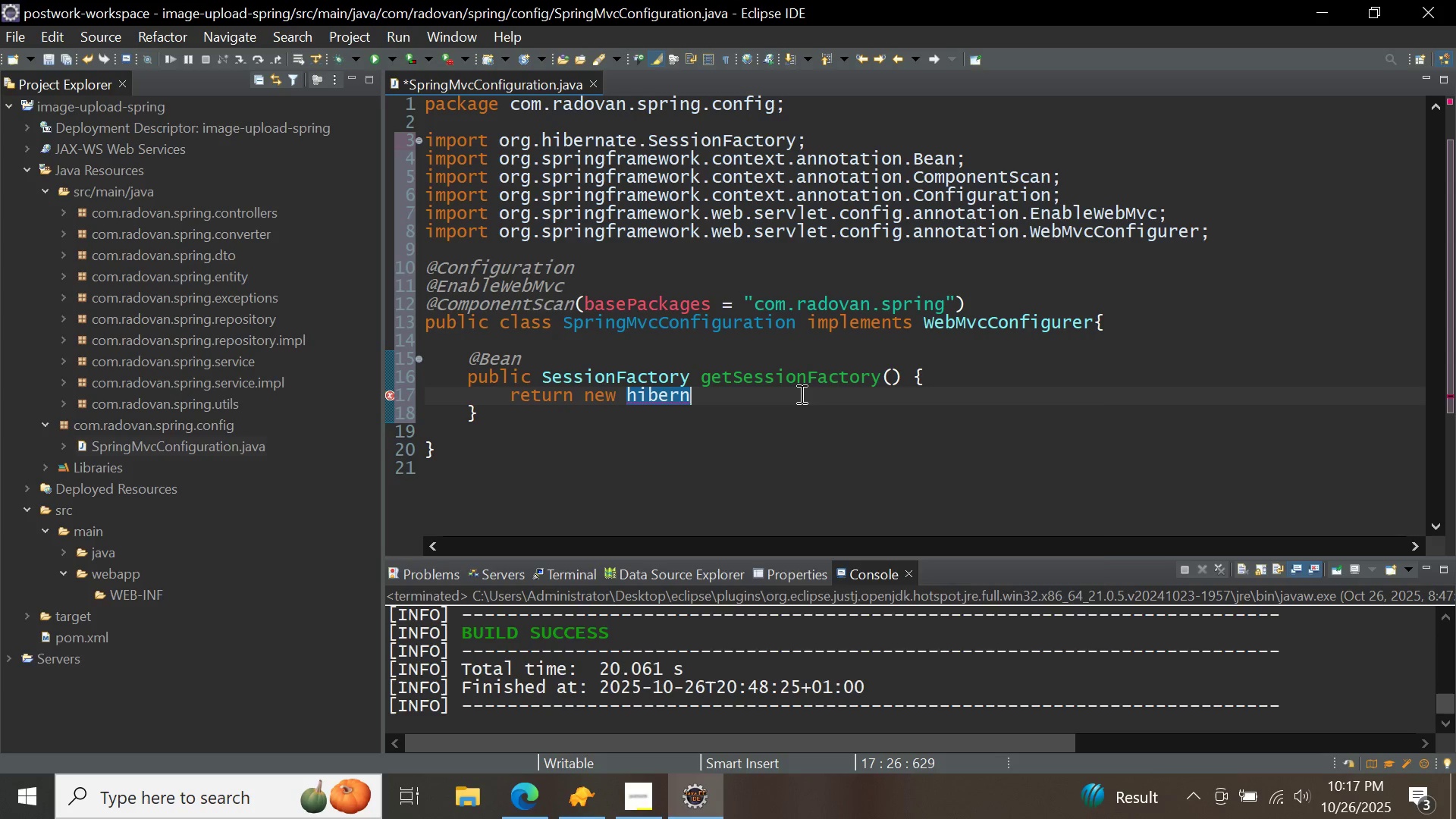 
key(Control+Space)
 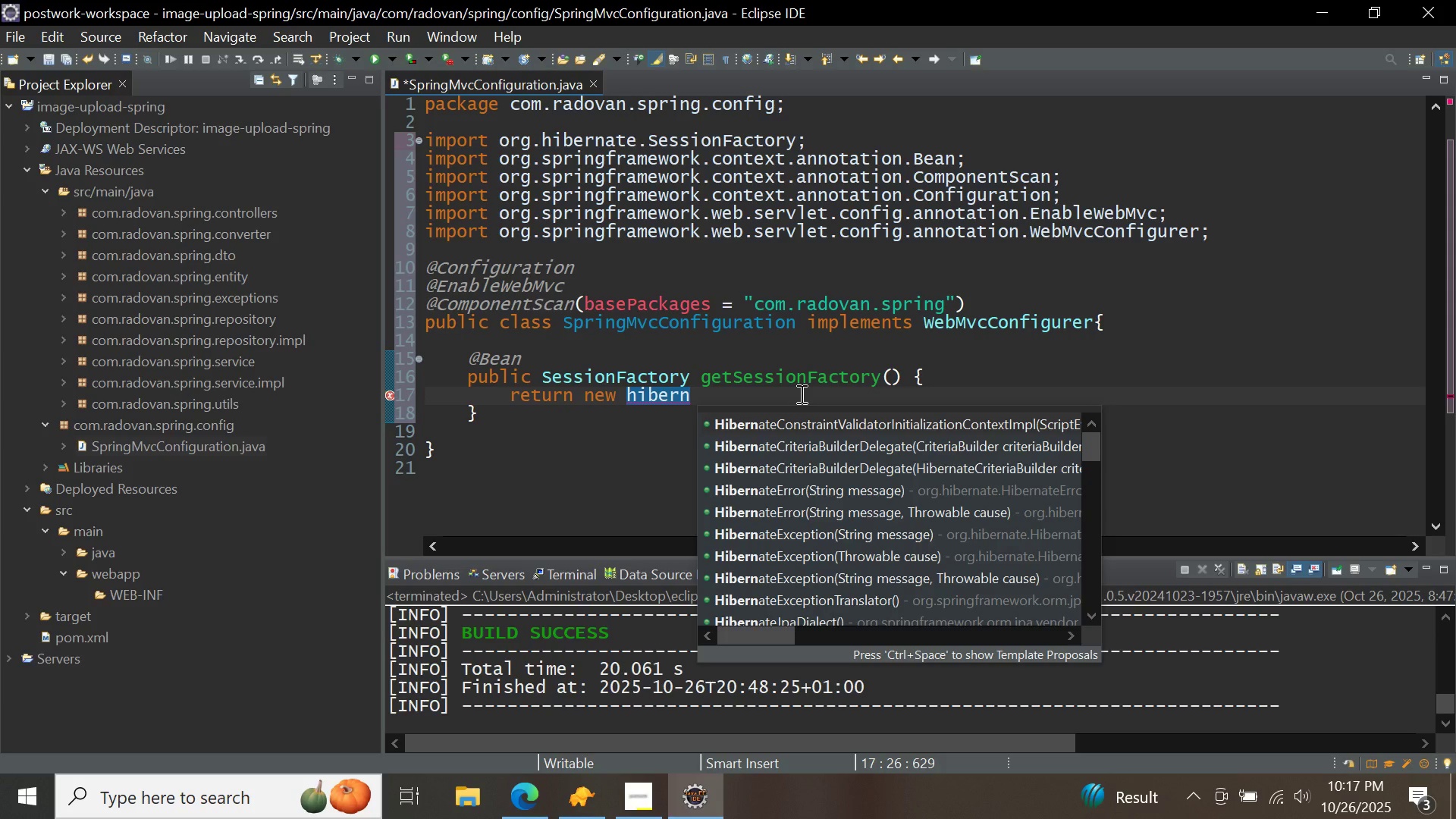 
type(ateu)
 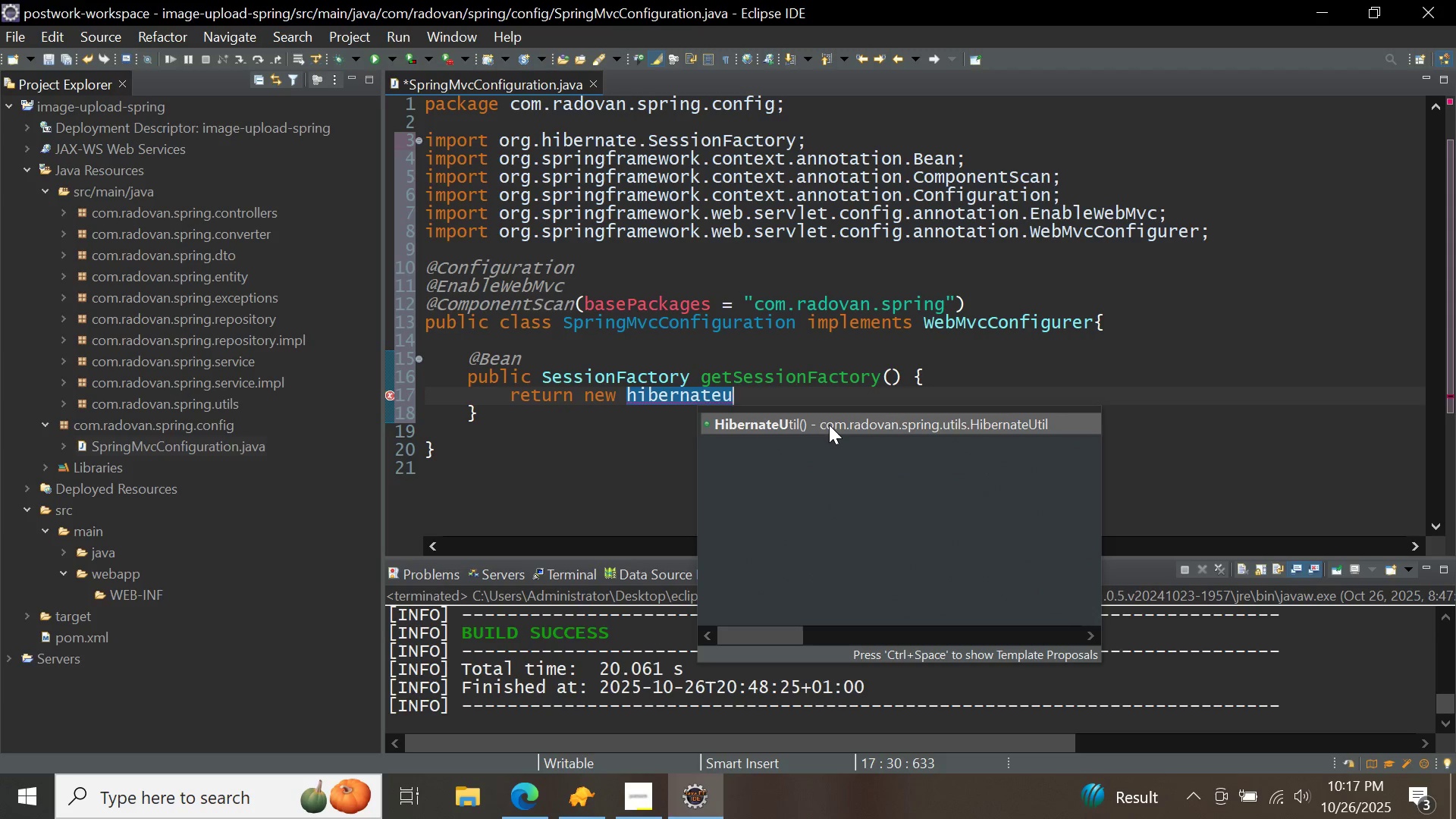 
double_click([829, 425])
 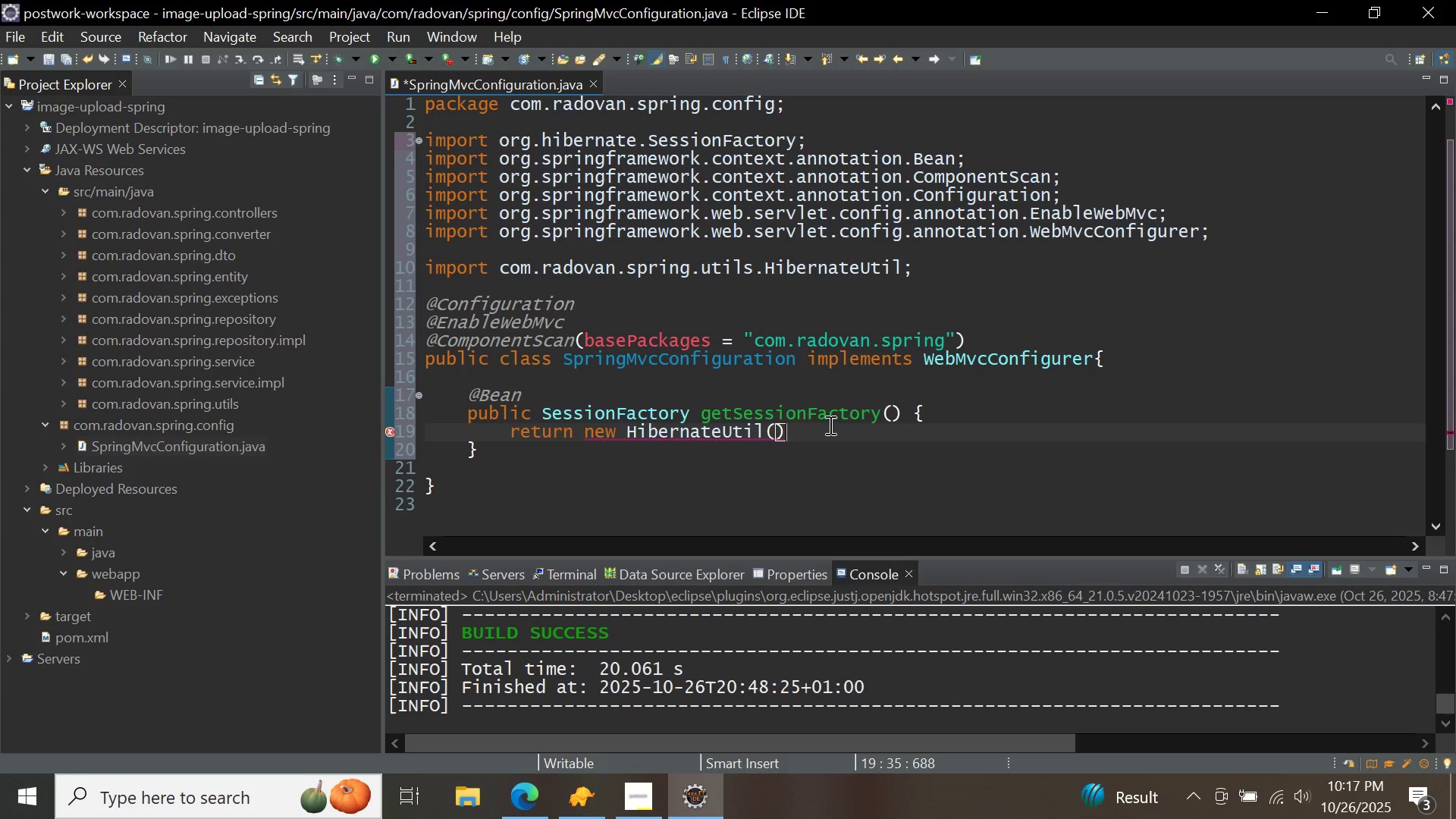 
key(Period)
 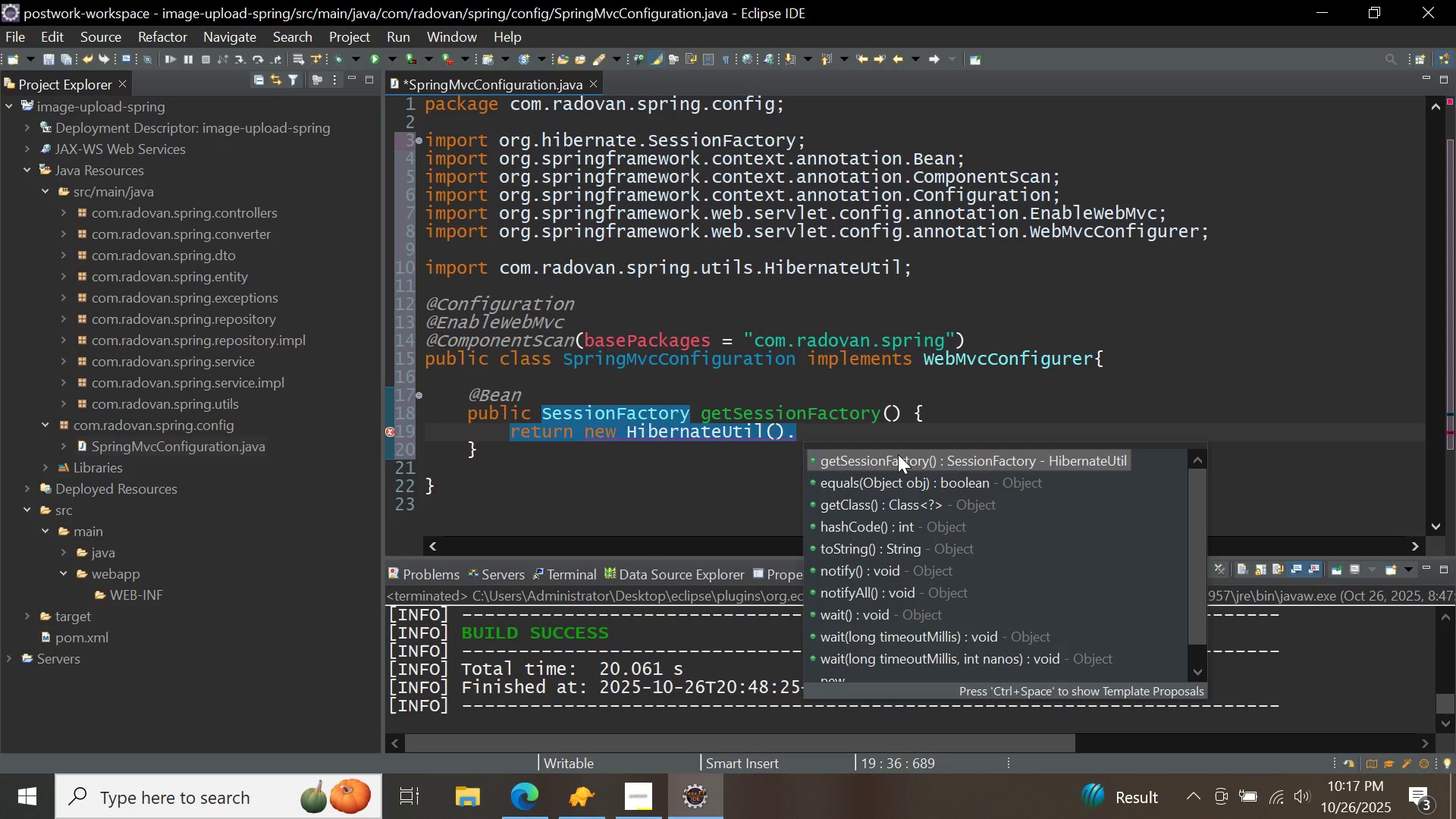 
double_click([898, 454])
 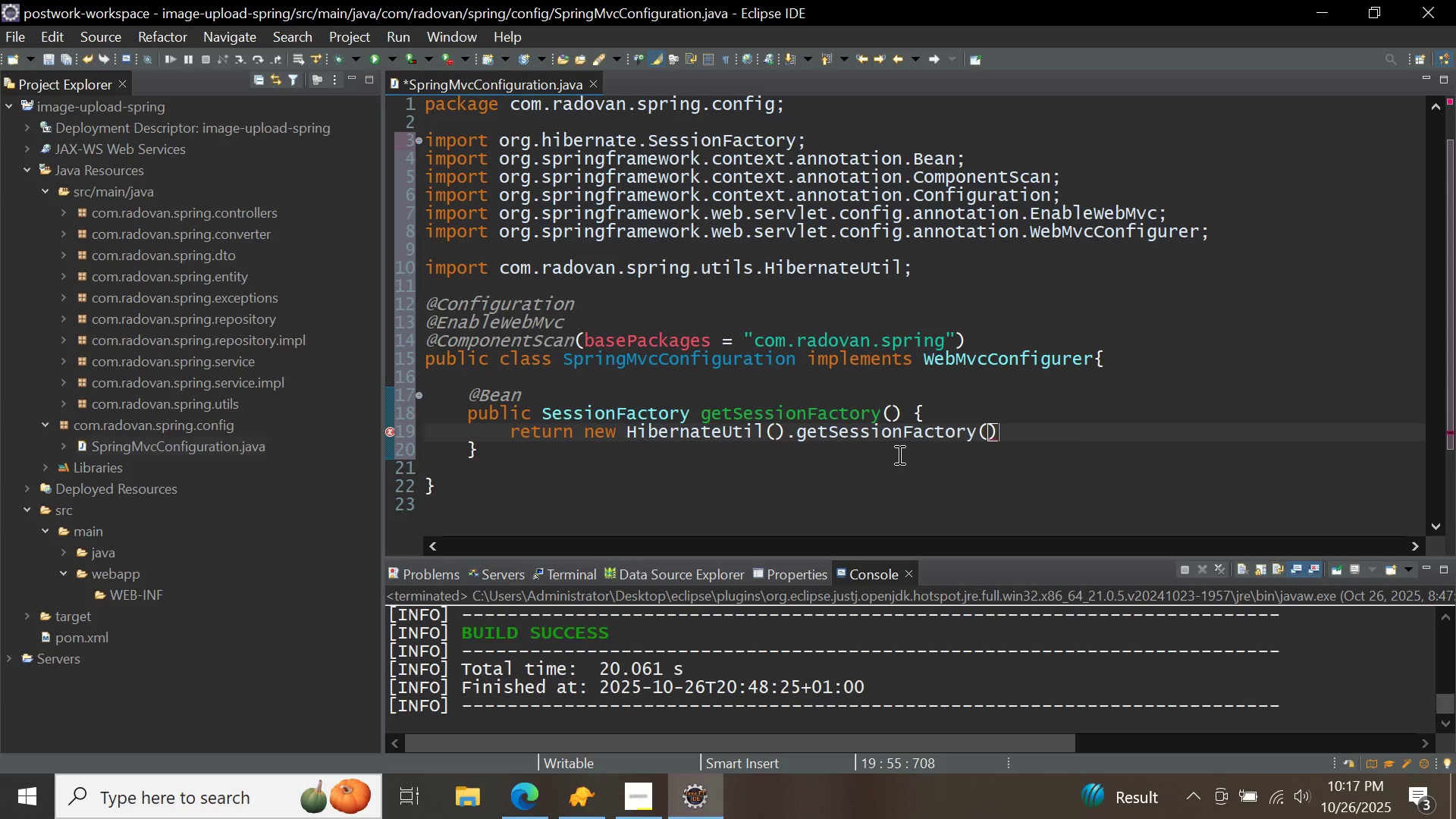 
key(Semicolon)
 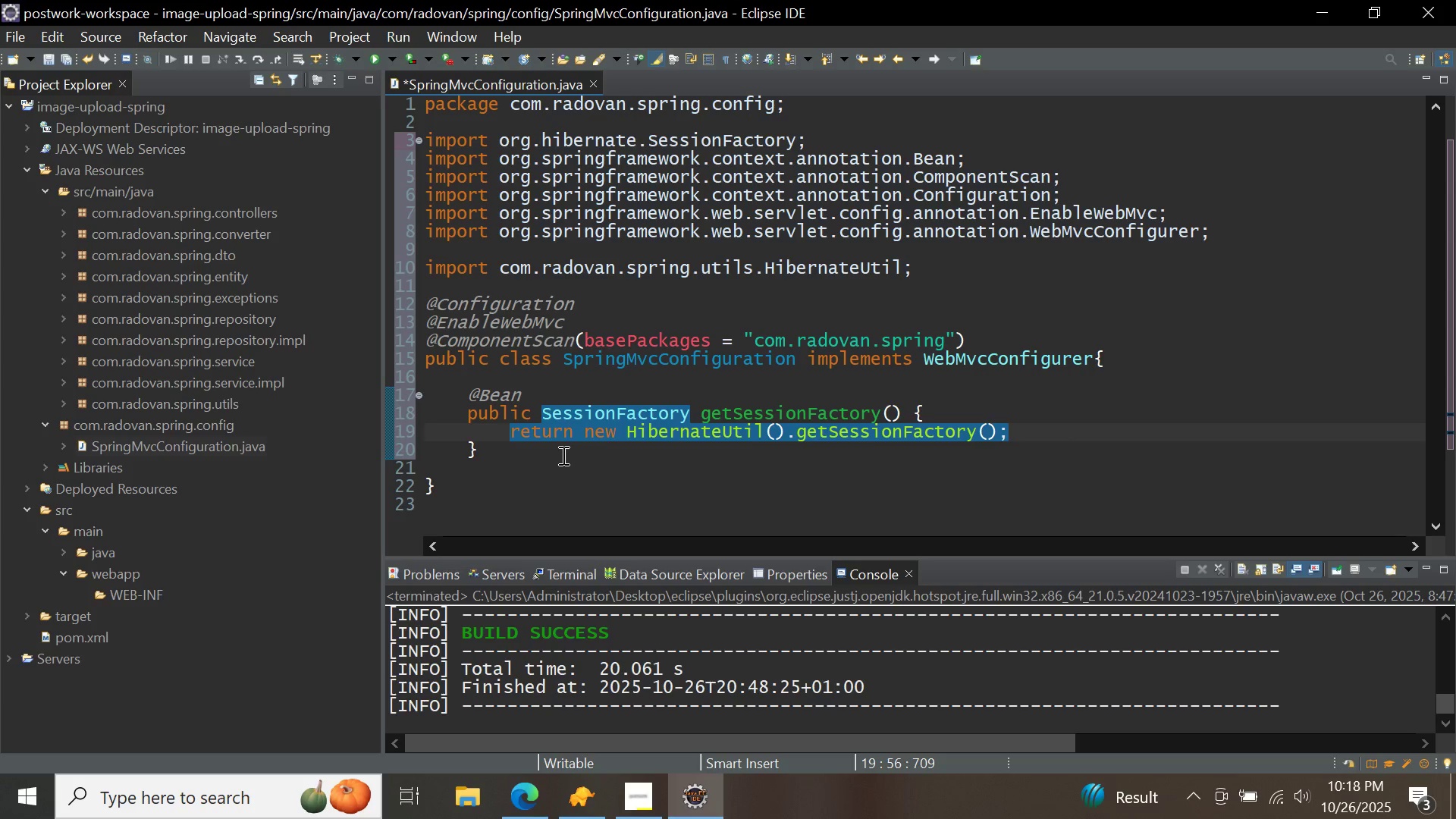 
left_click([562, 455])
 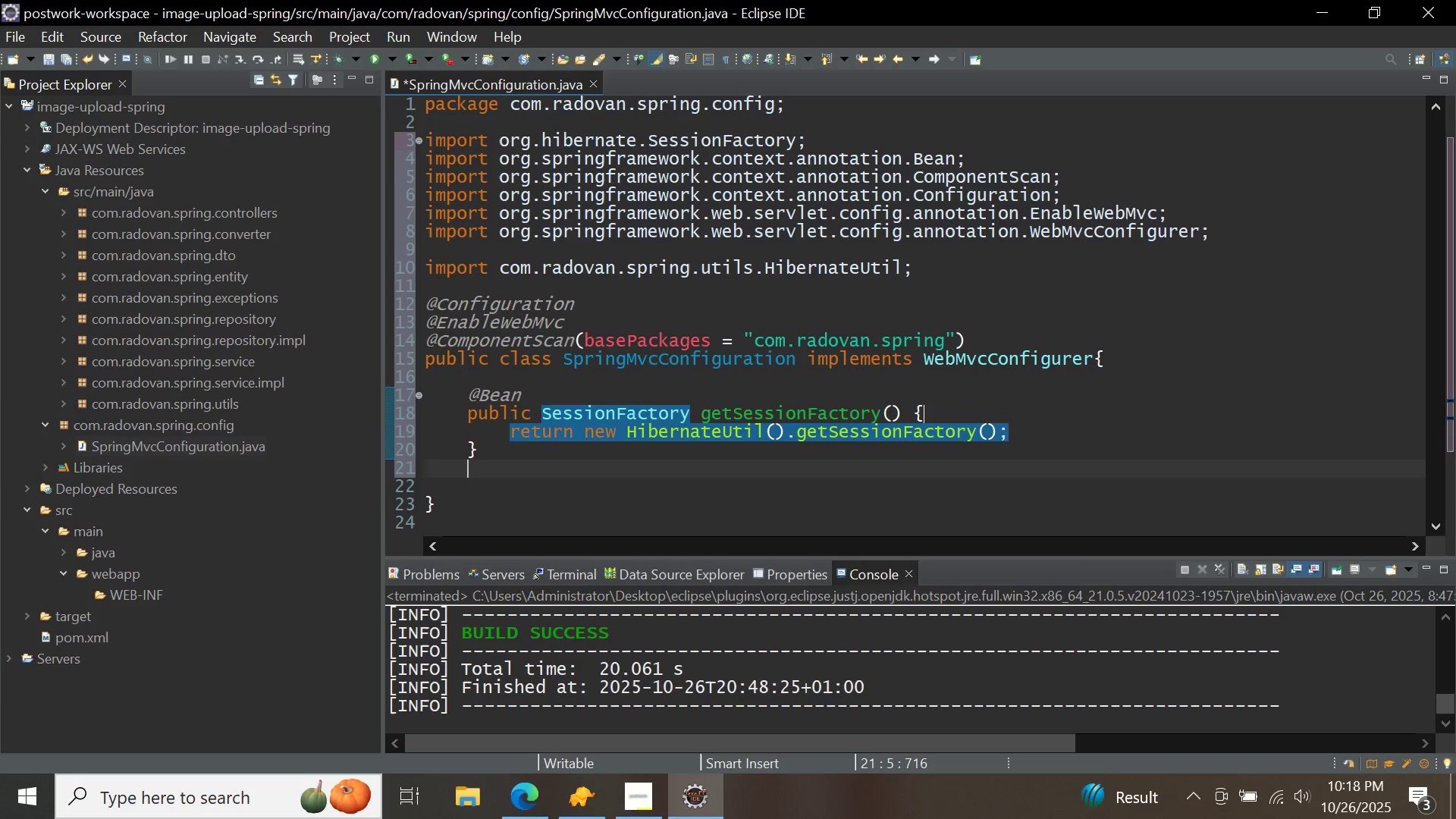 
key(Enter)
 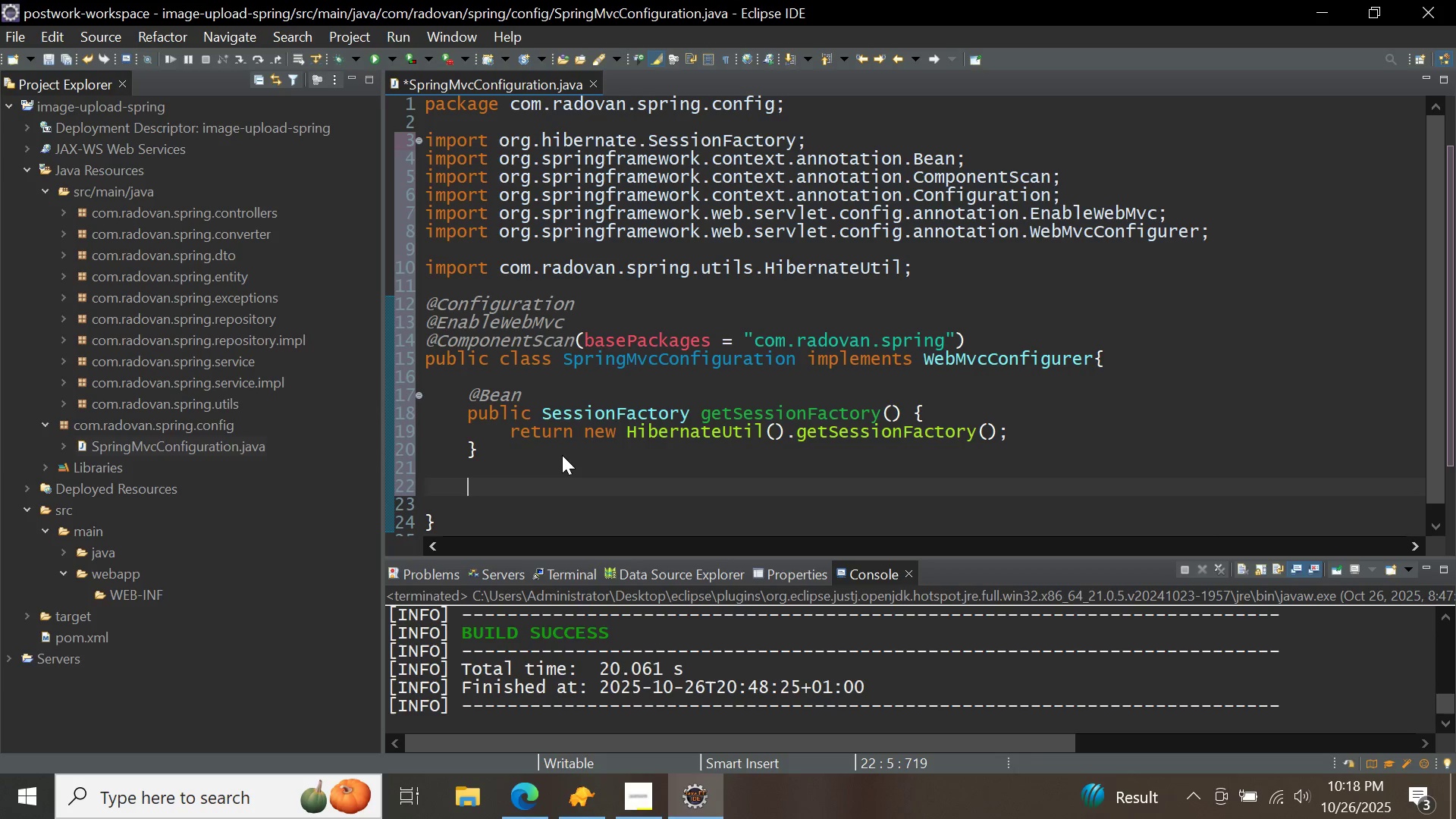 
key(Enter)
 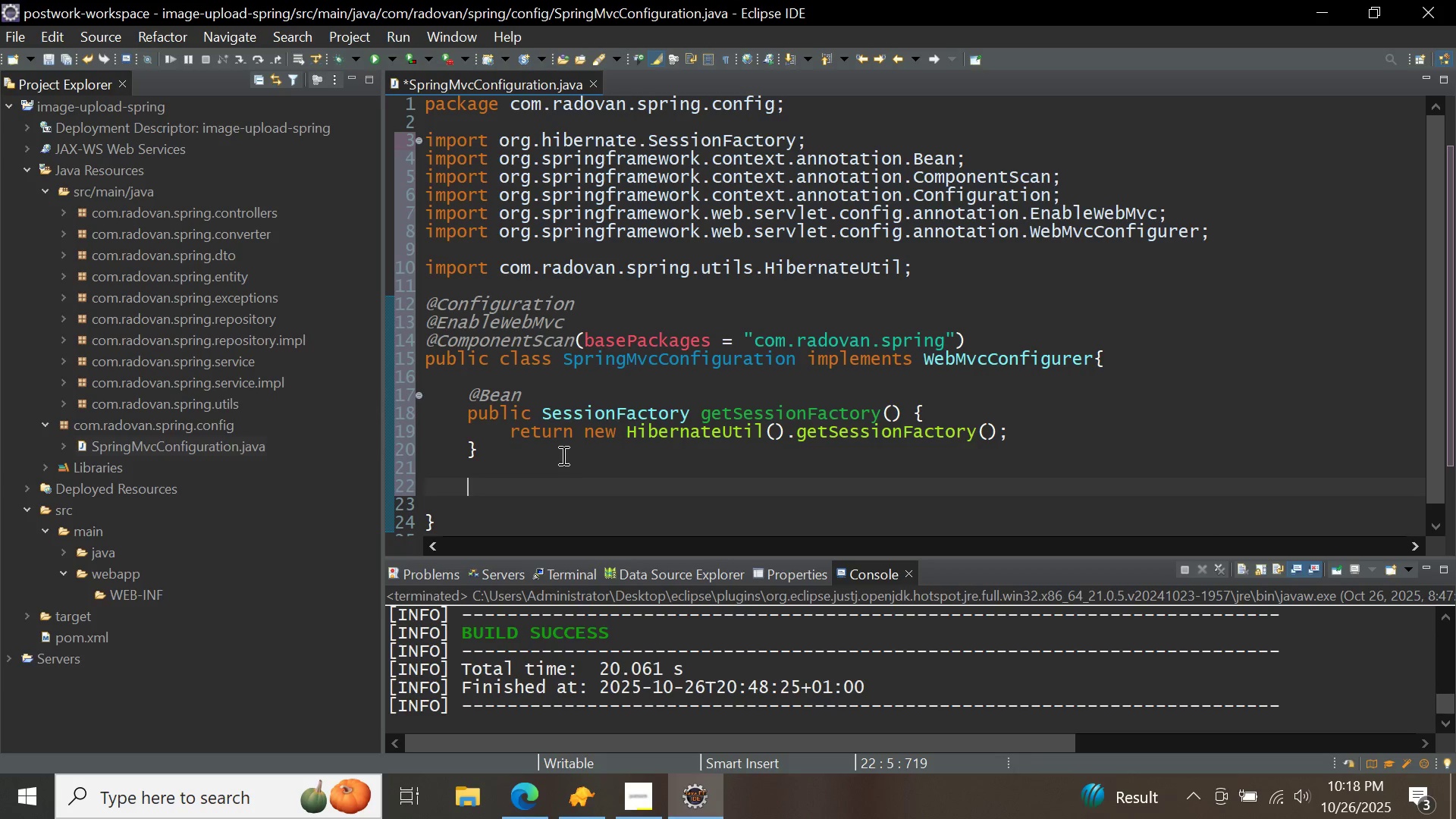 
type(@bean)
 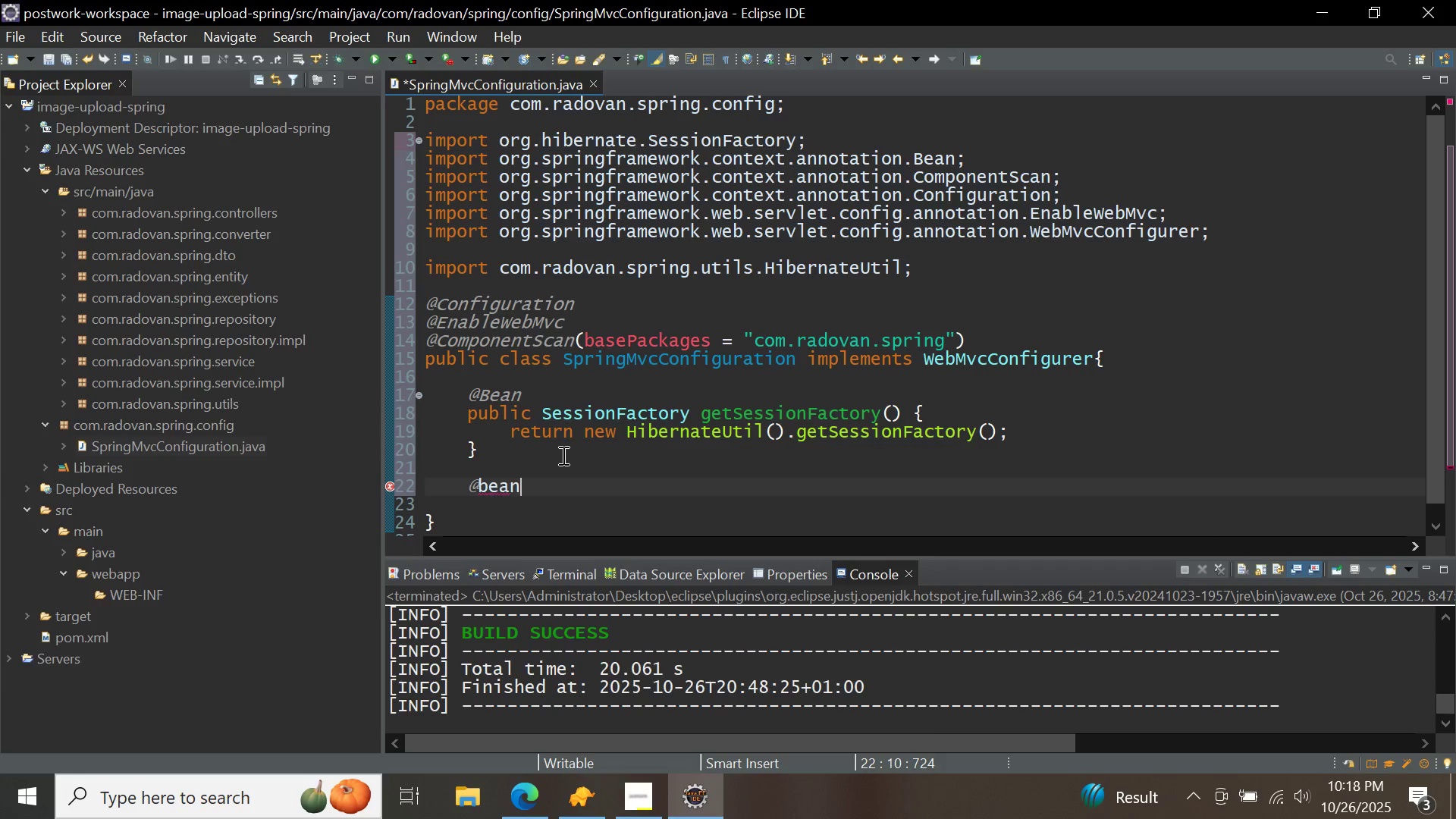 
key(Control+ControlLeft)
 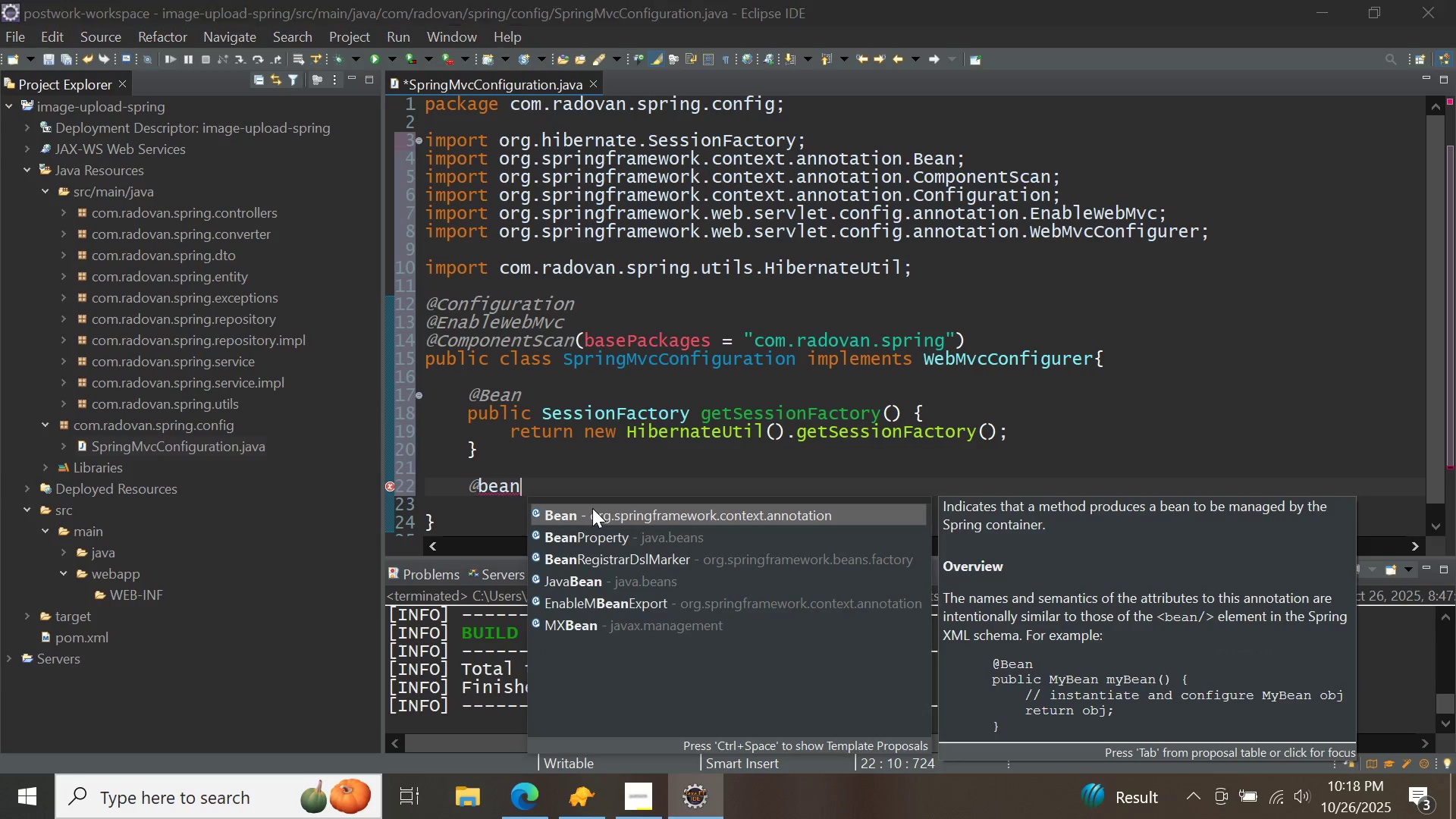 
key(Control+Space)
 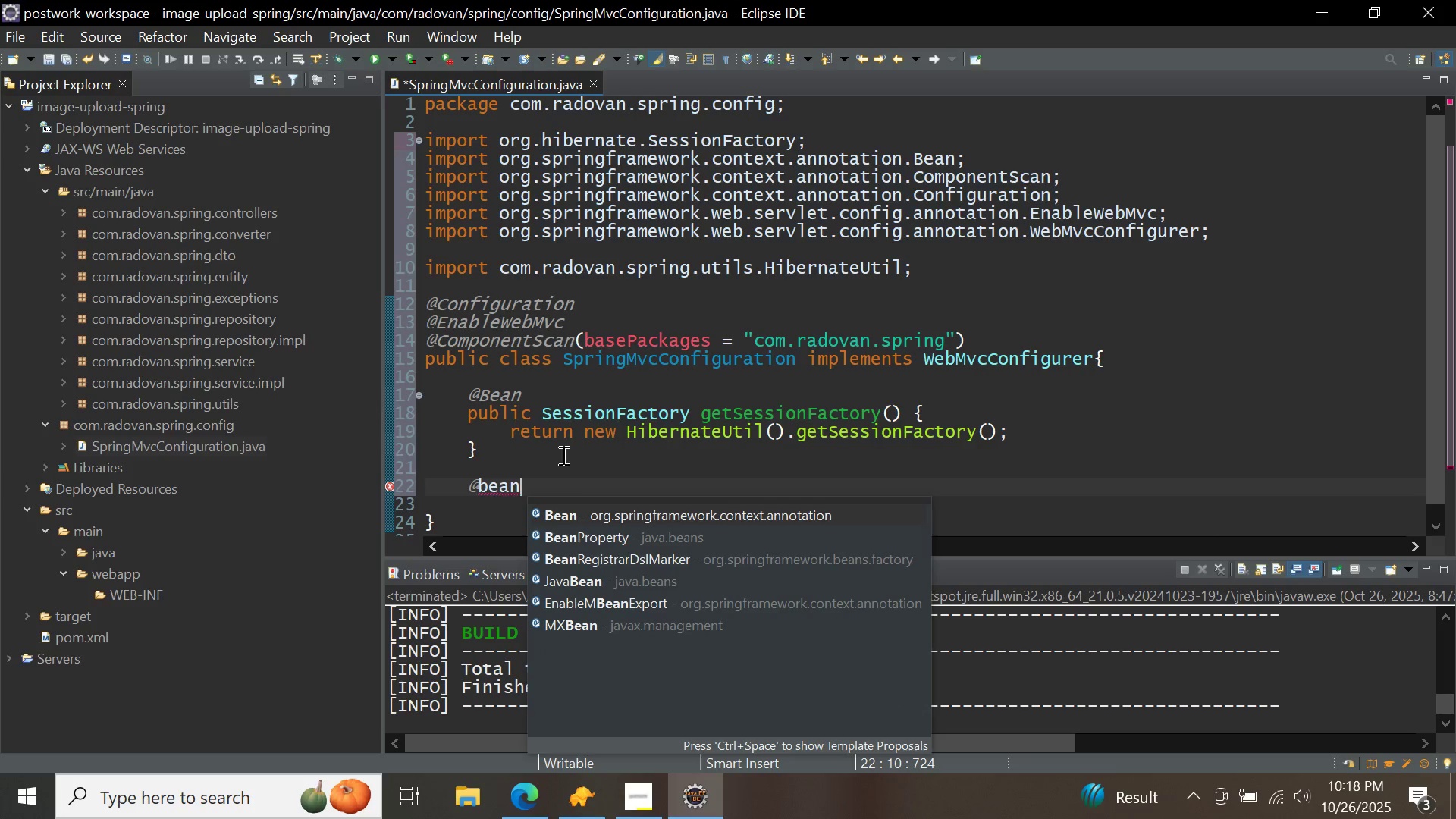 
double_click([592, 508])
 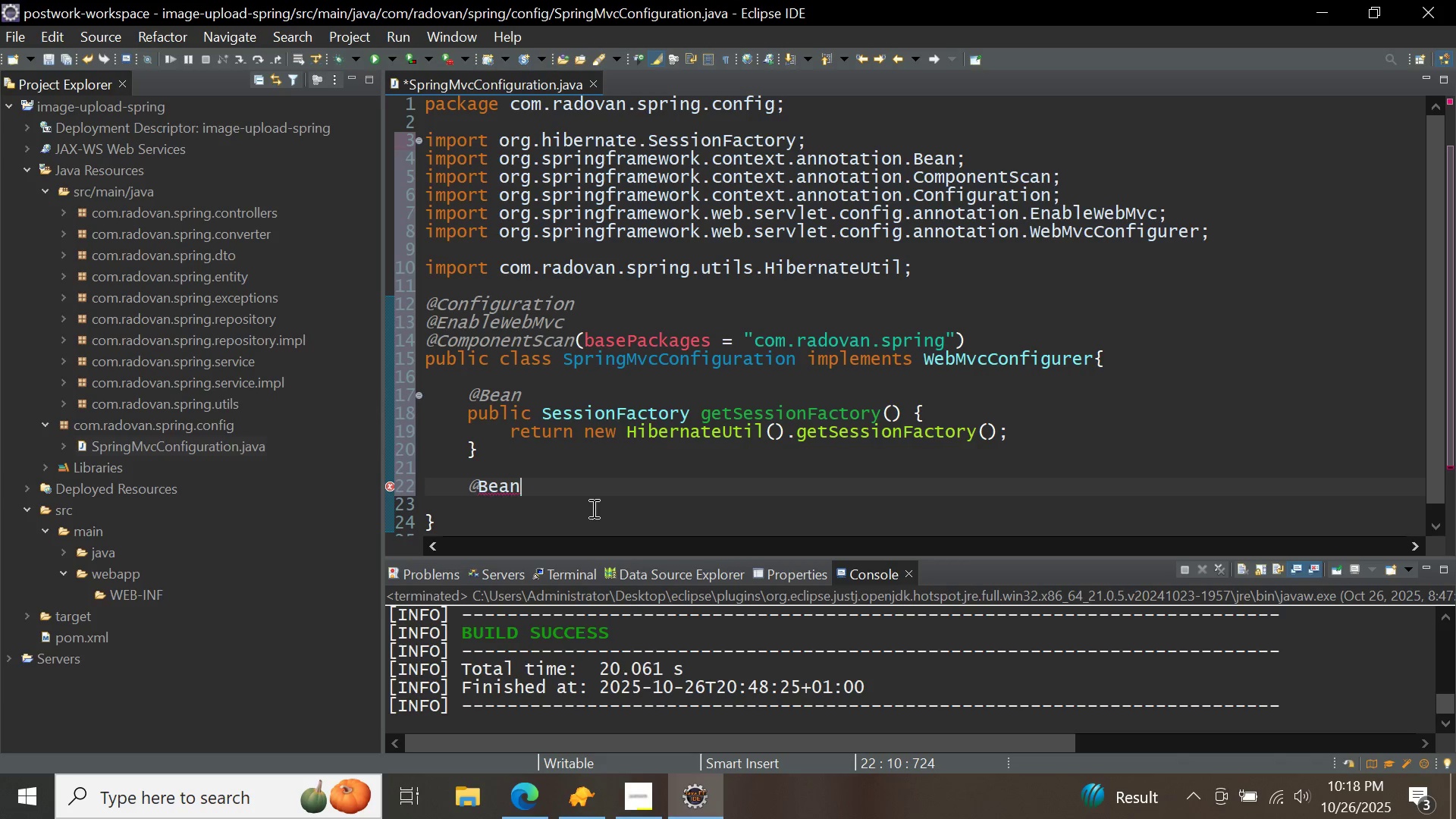 
key(Enter)
 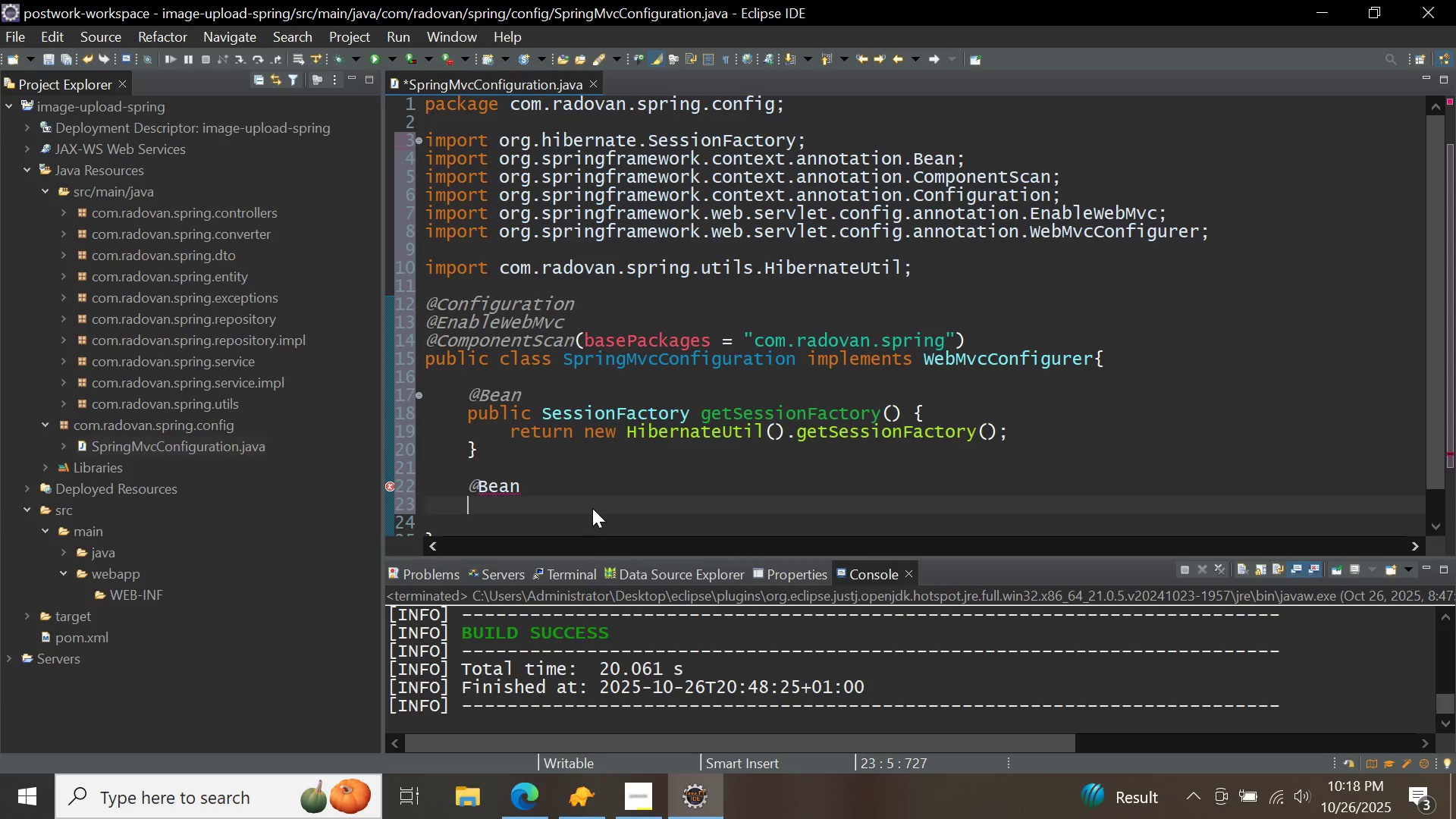 
type(public mapper)
 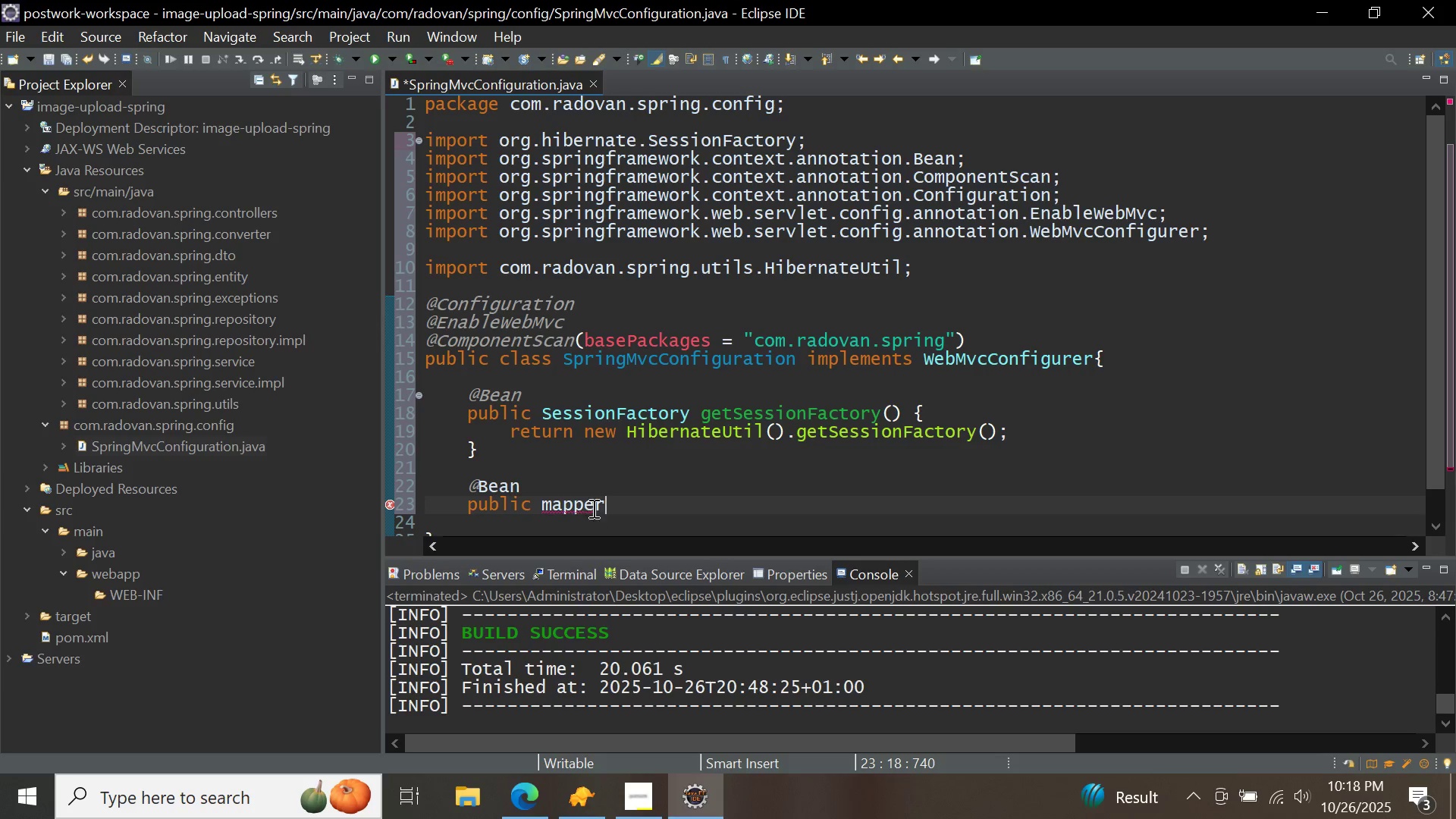 
key(Control+ControlLeft)
 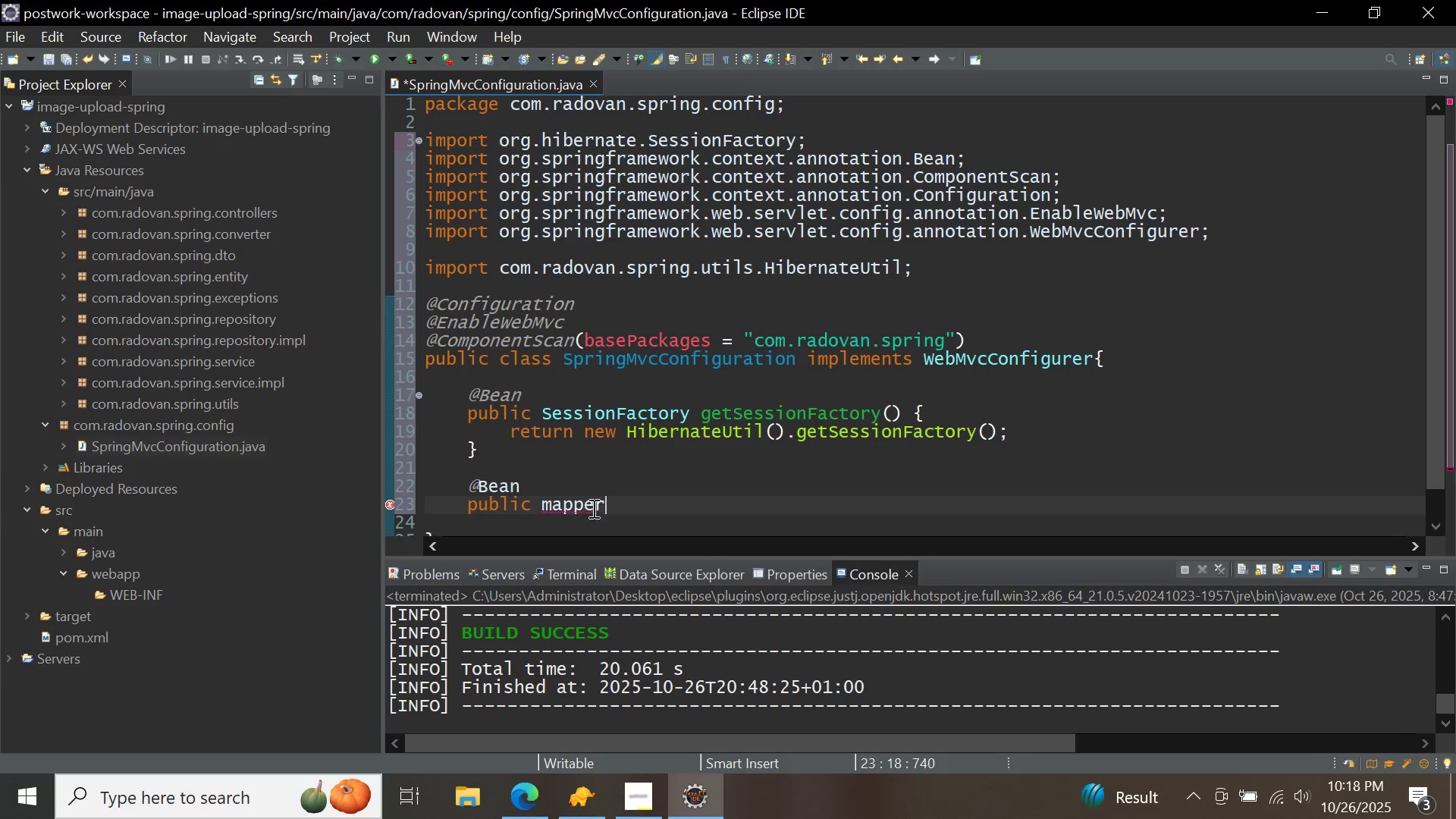 
key(Control+Space)
 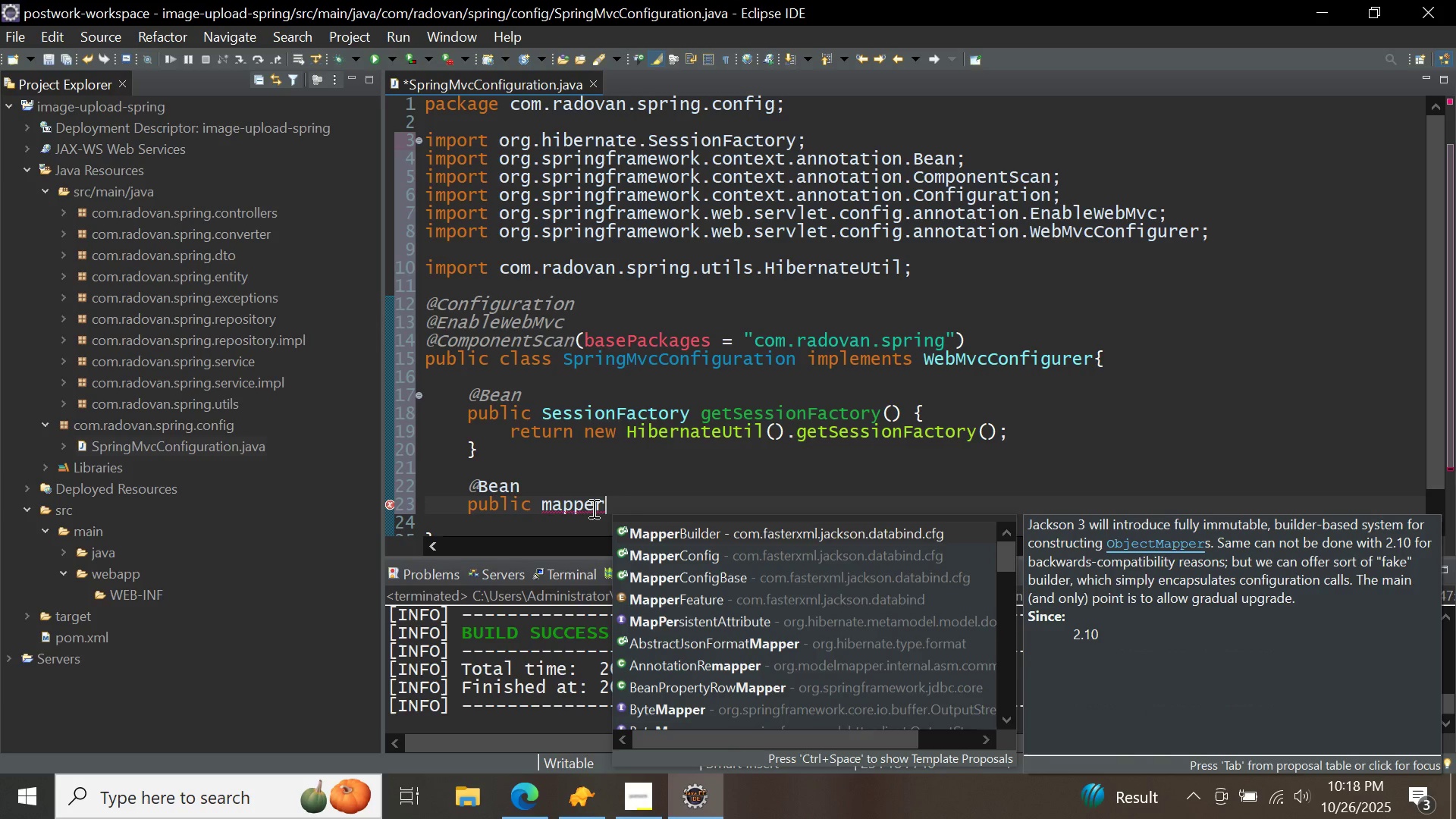 
type(m)
key(Backspace)
key(Backspace)
key(Backspace)
key(Backspace)
key(Backspace)
key(Backspace)
type(odelm)
 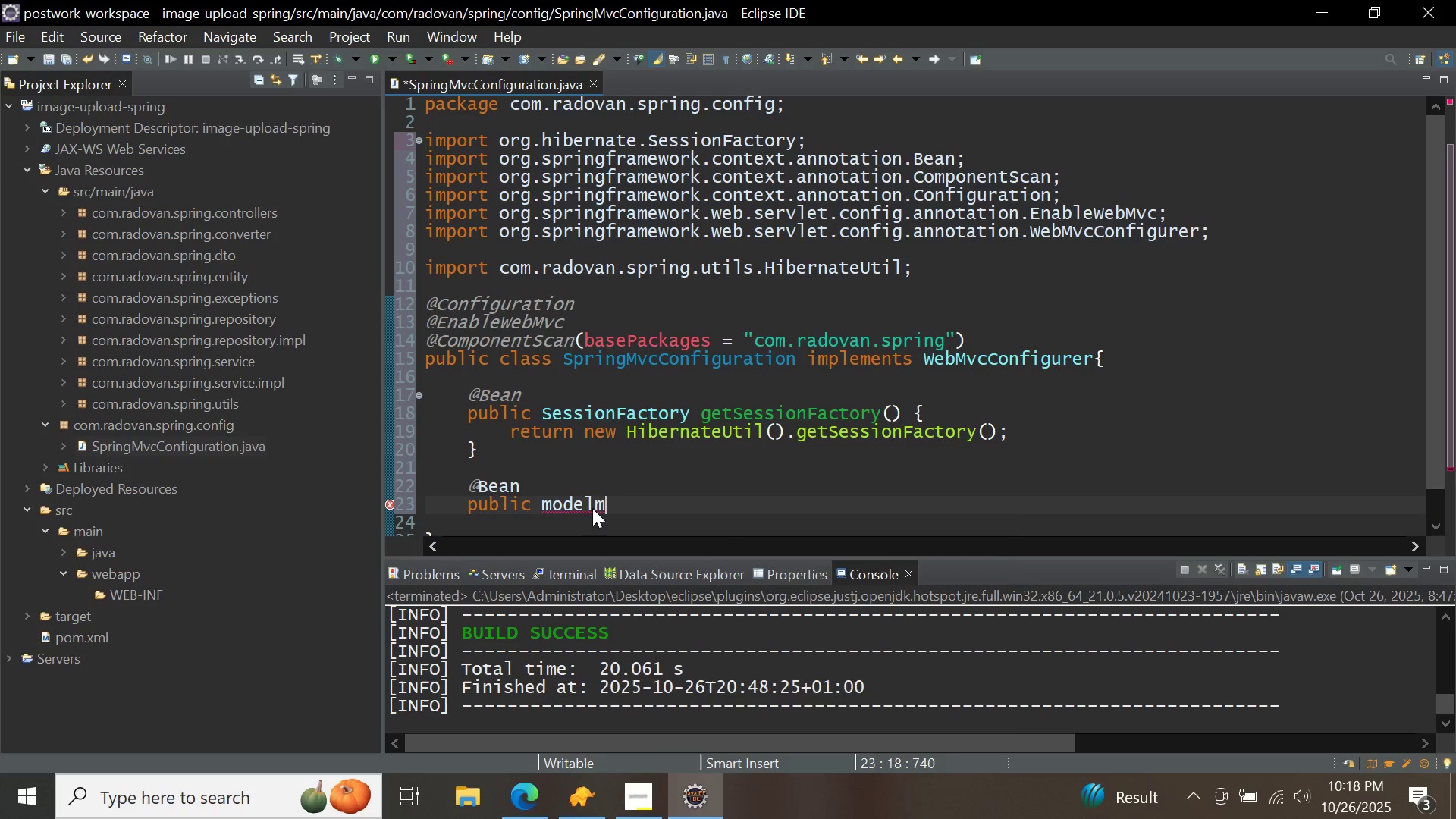 
key(Control+ControlLeft)
 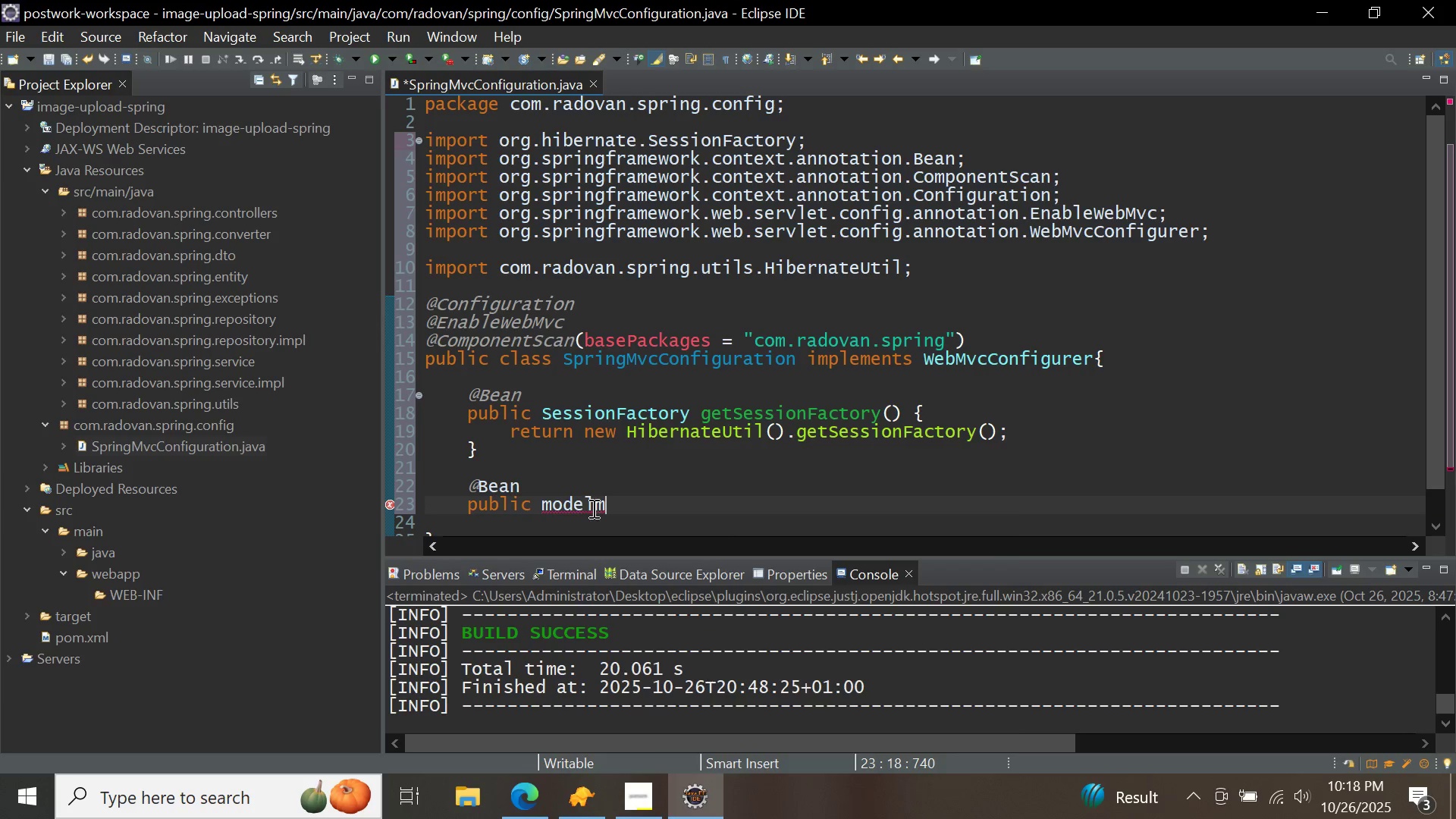 
key(Control+Space)
 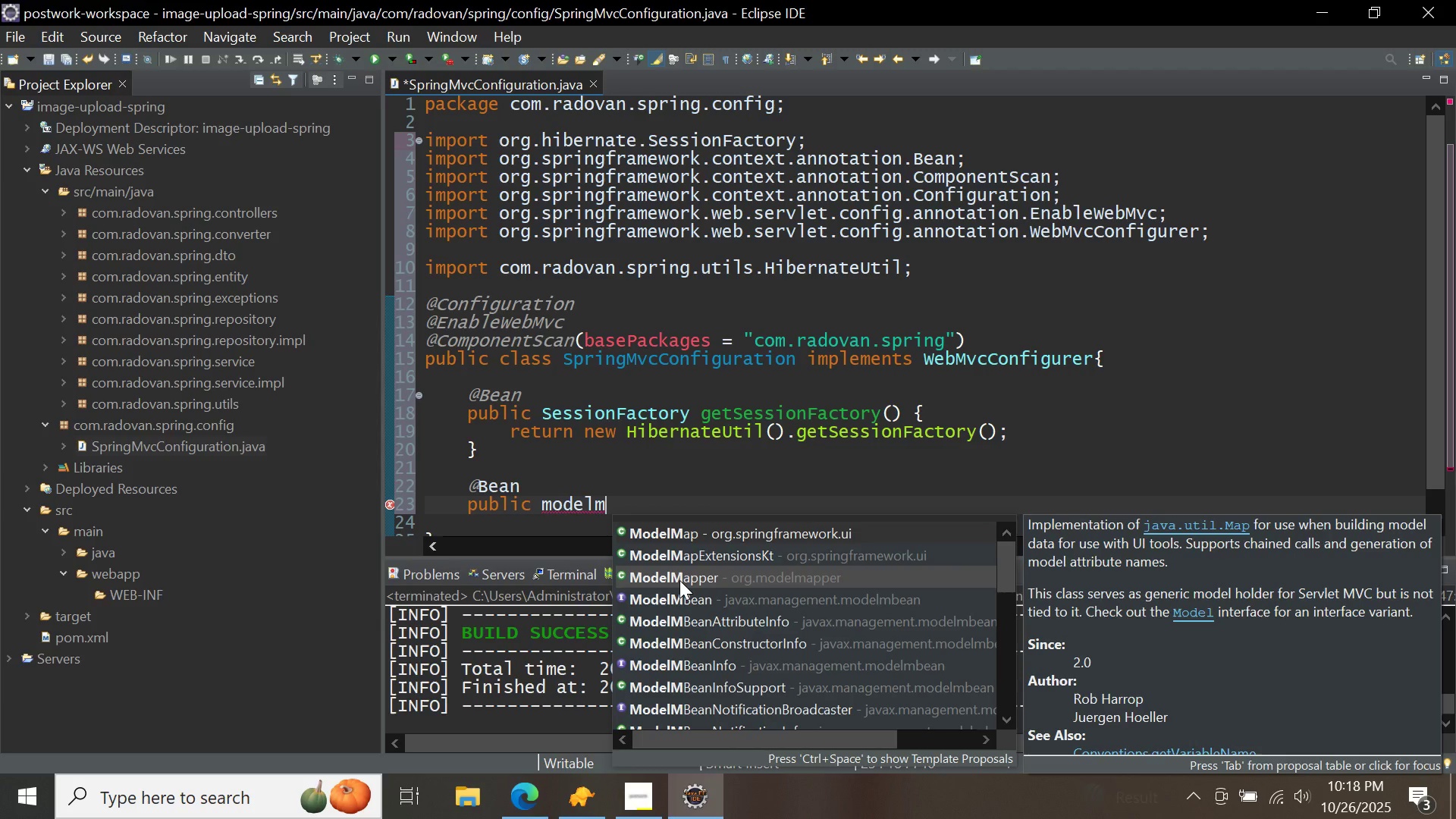 
double_click([679, 580])
 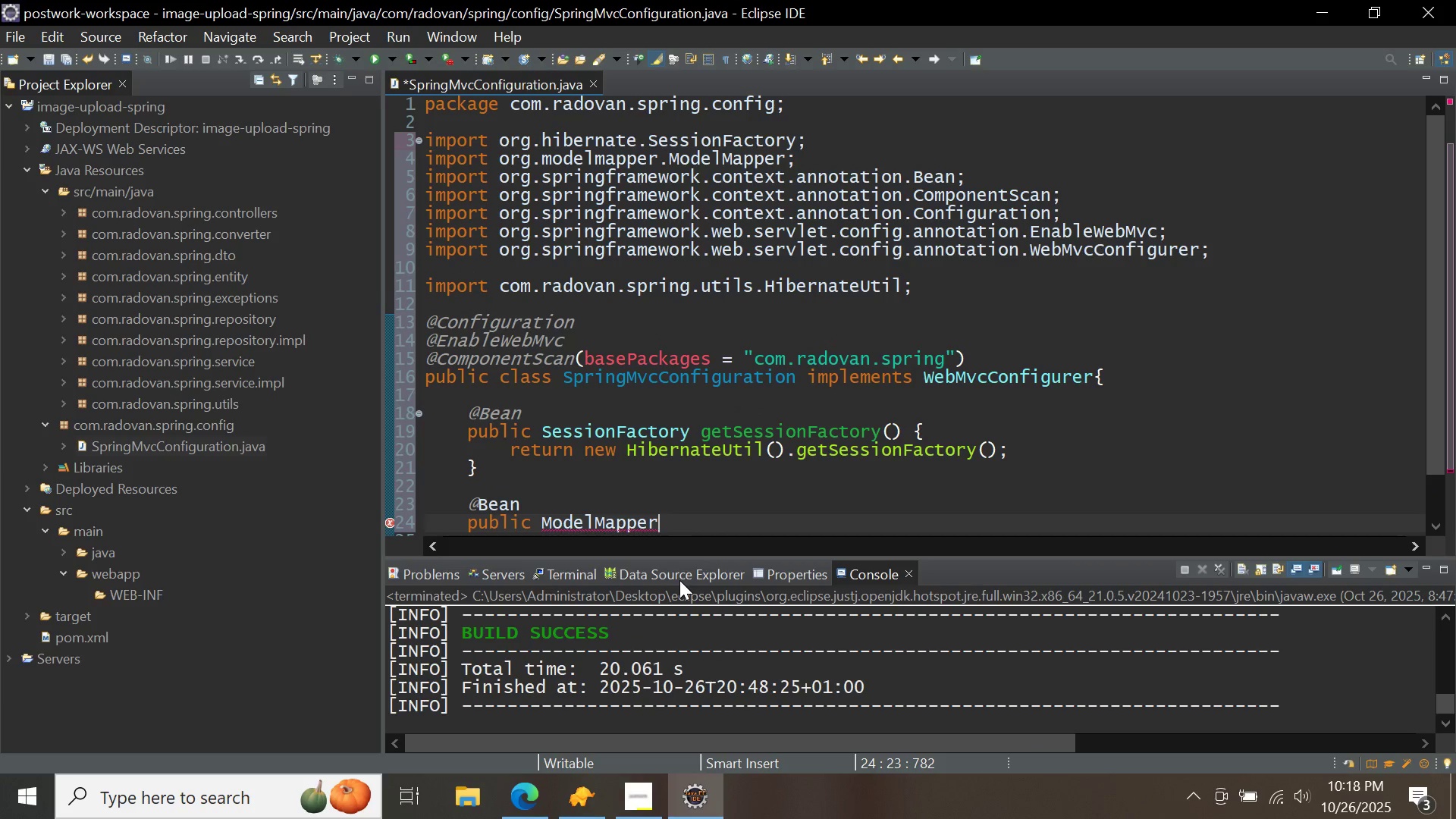 
key(Space)
 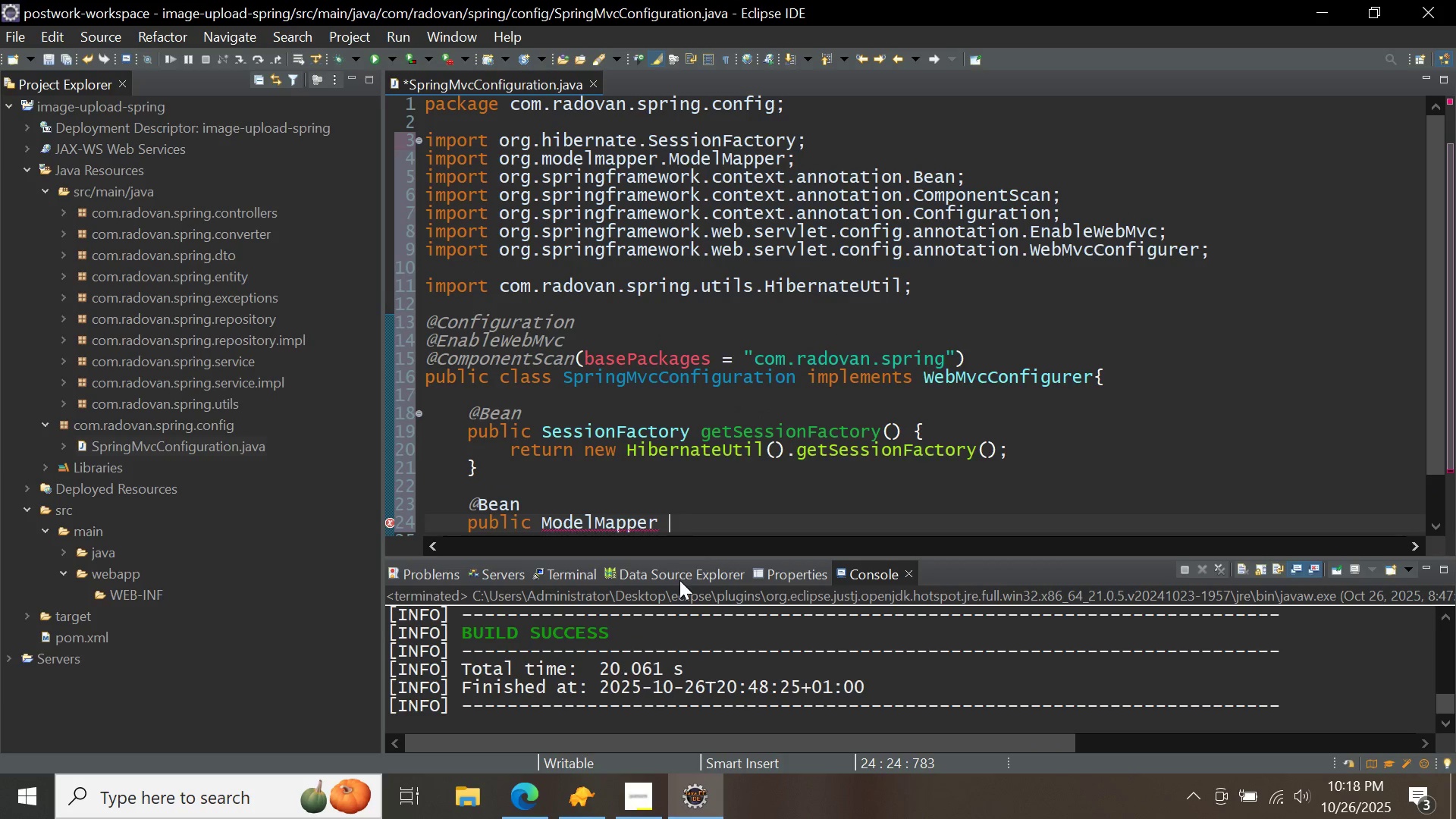 
key(Control+ControlLeft)
 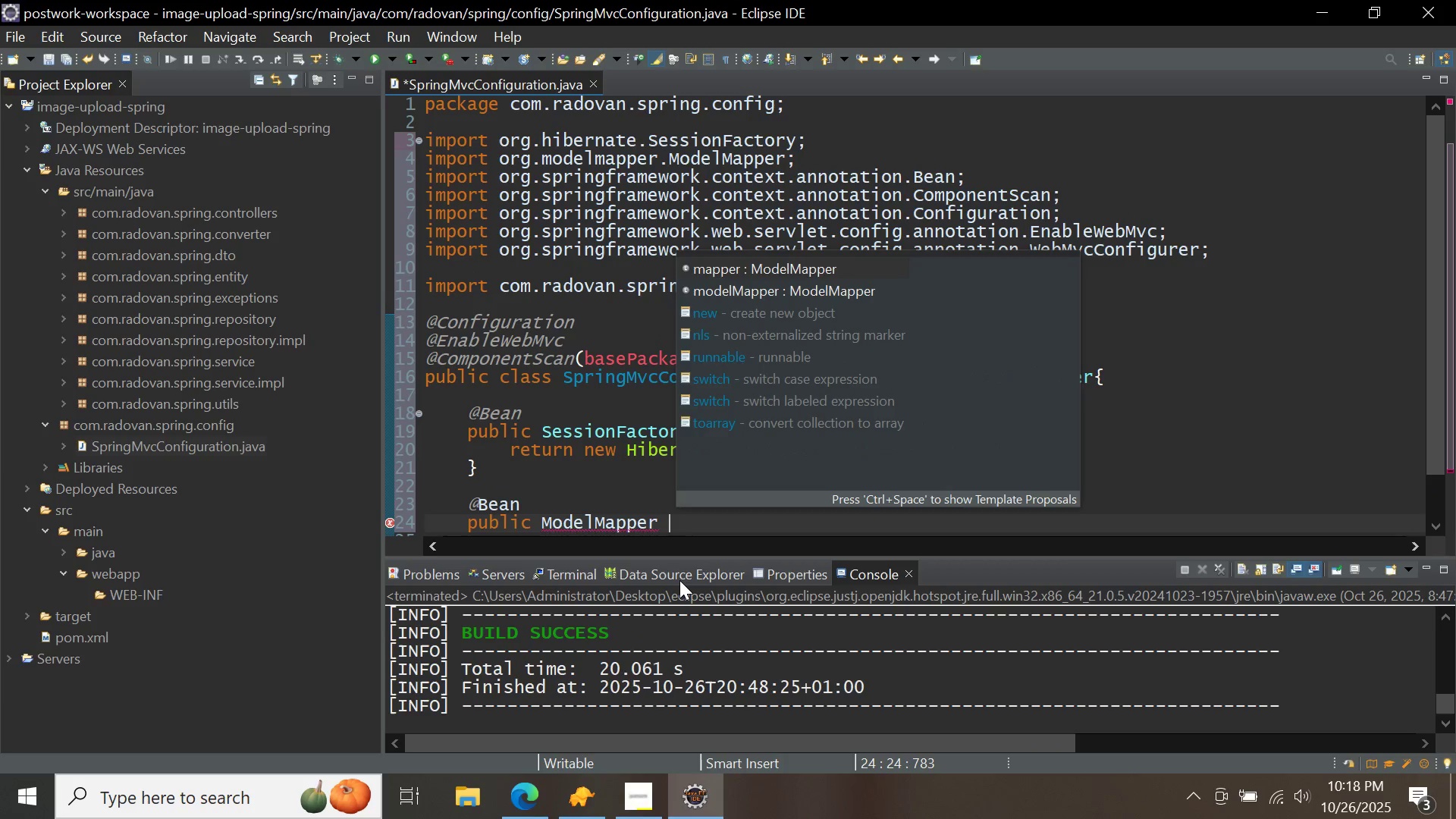 
key(Control+Space)
 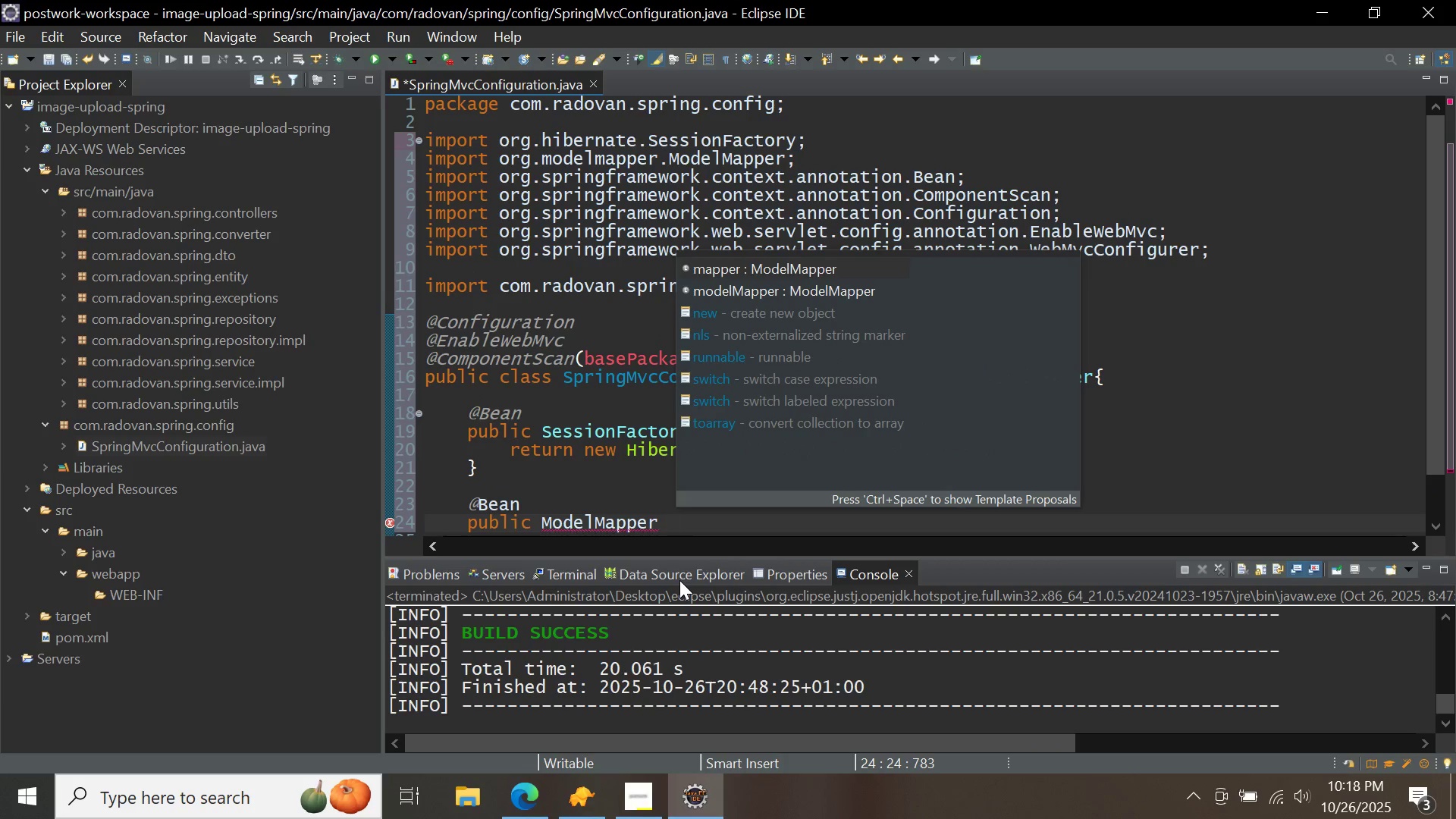 
type(getMapper()
 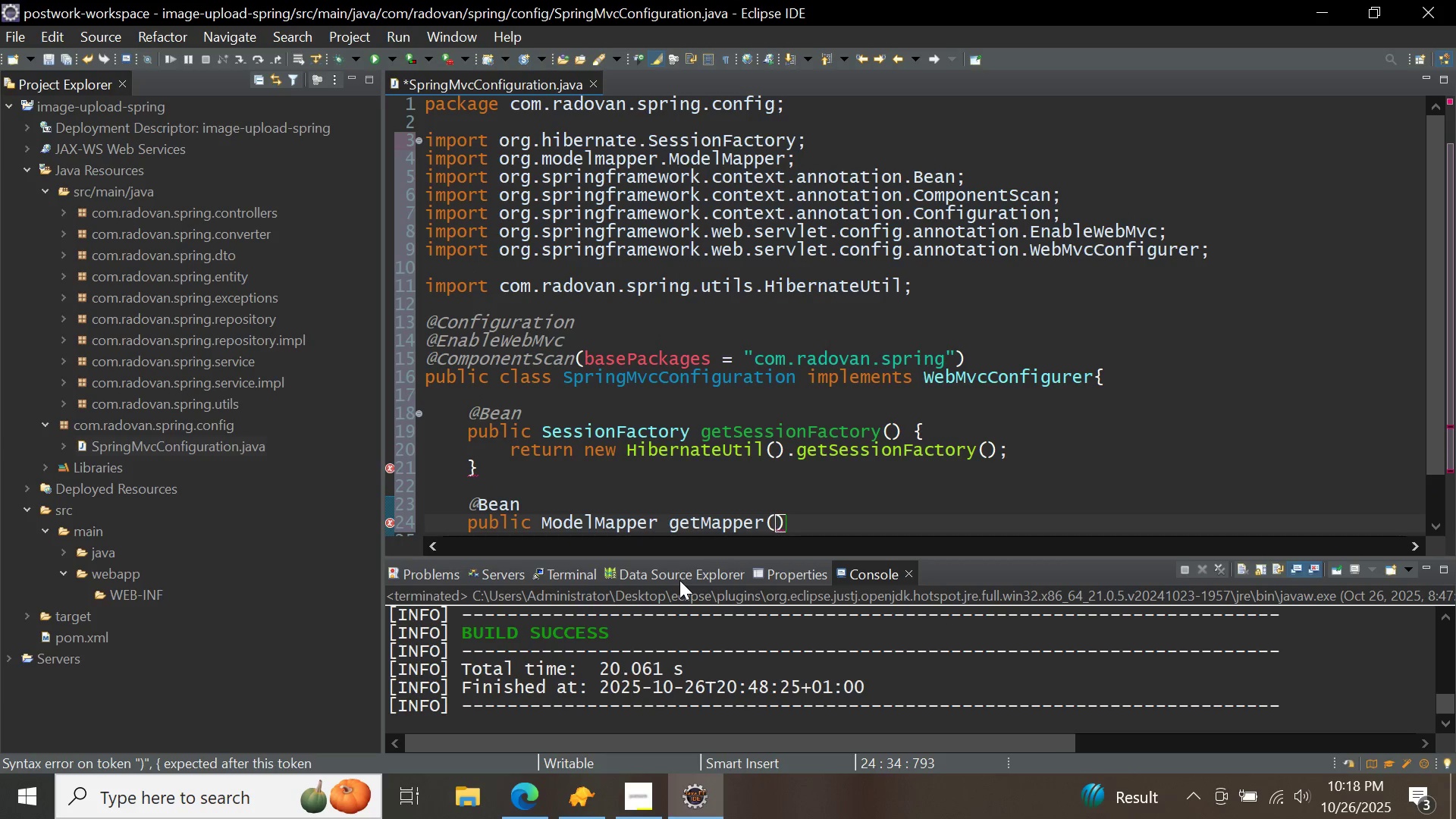 
key(ArrowRight)
 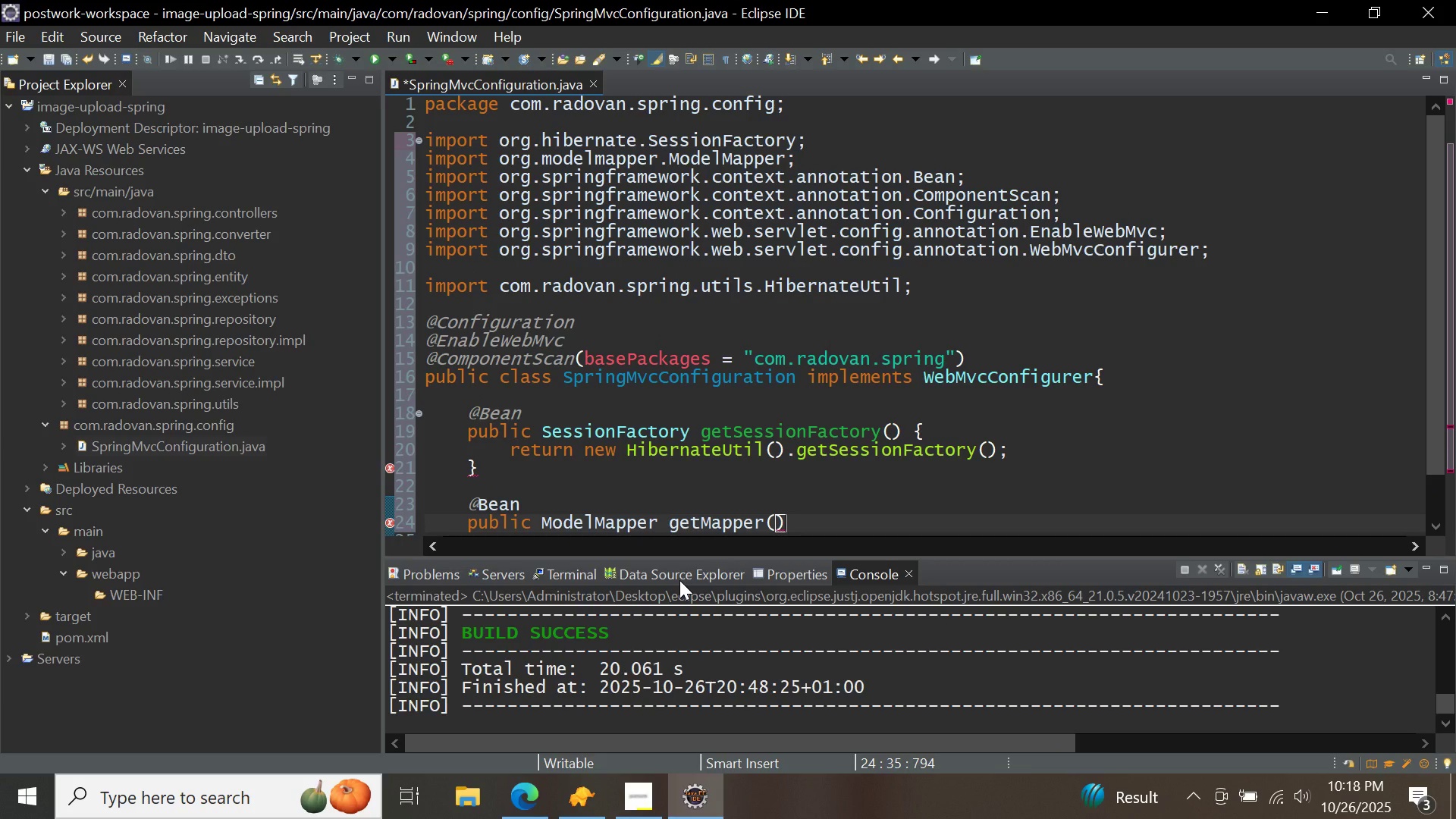 
key(Shift+BracketLeft)
 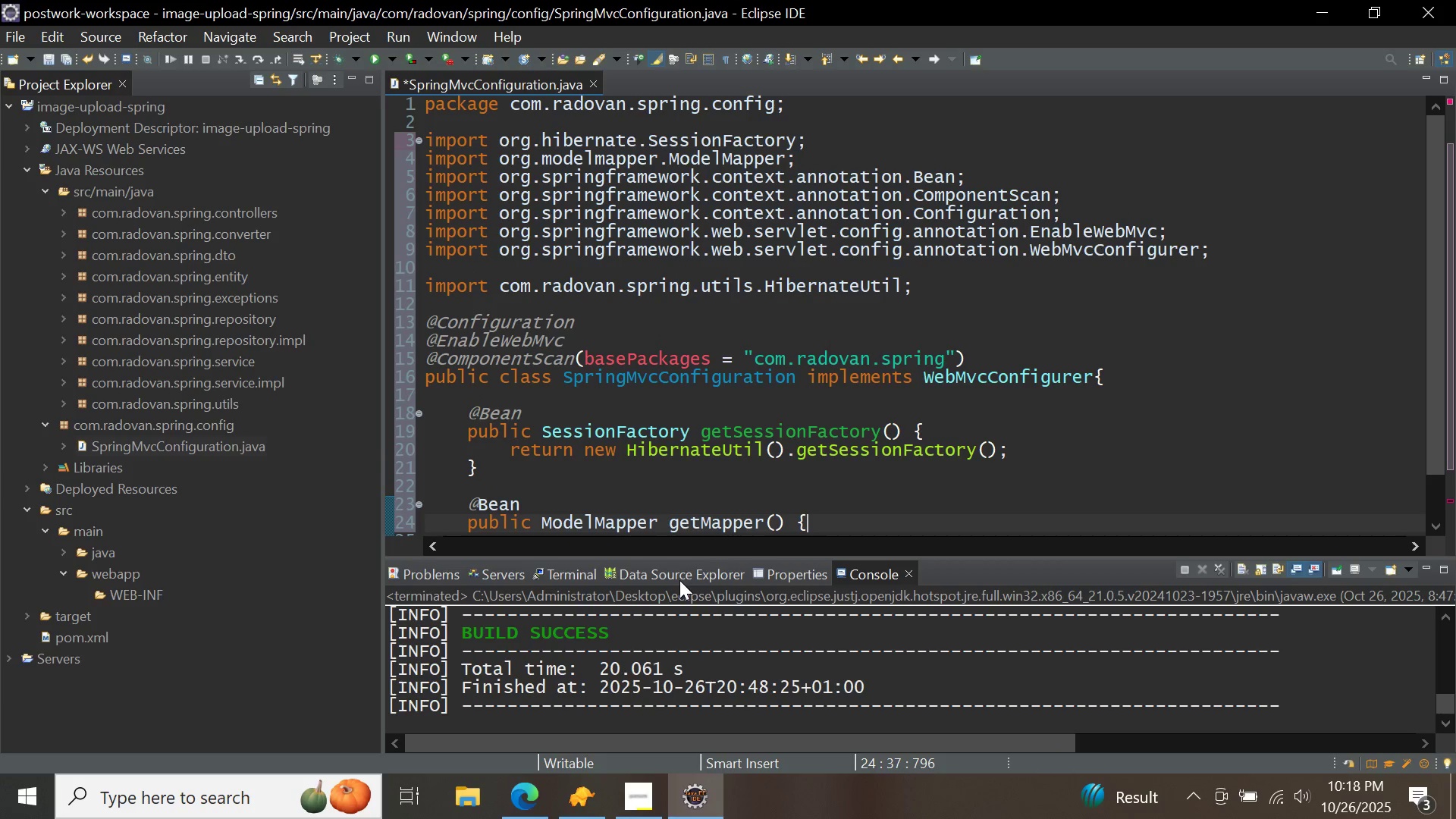 
key(Shift+BracketRight)
 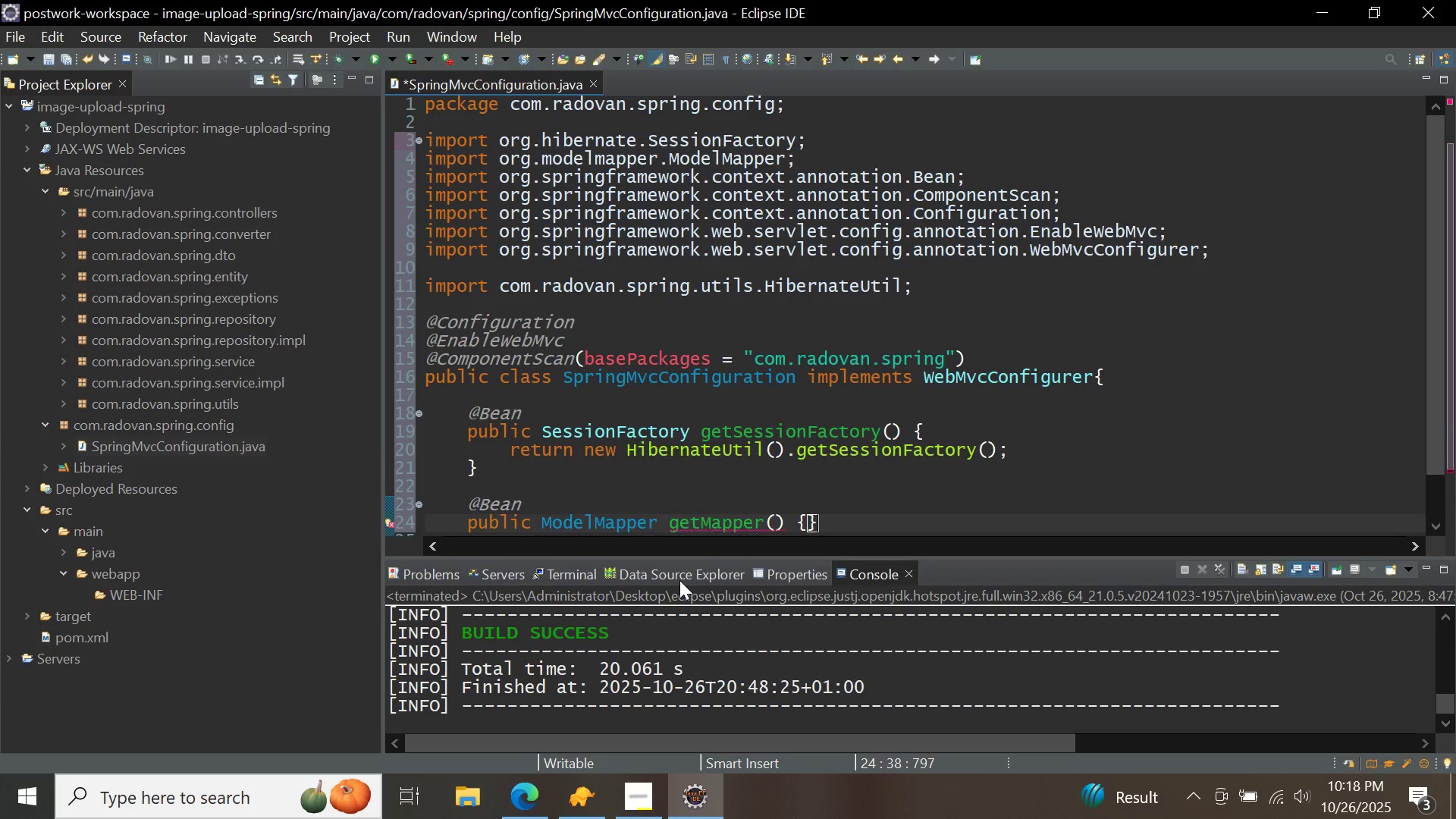 
key(ArrowLeft)
 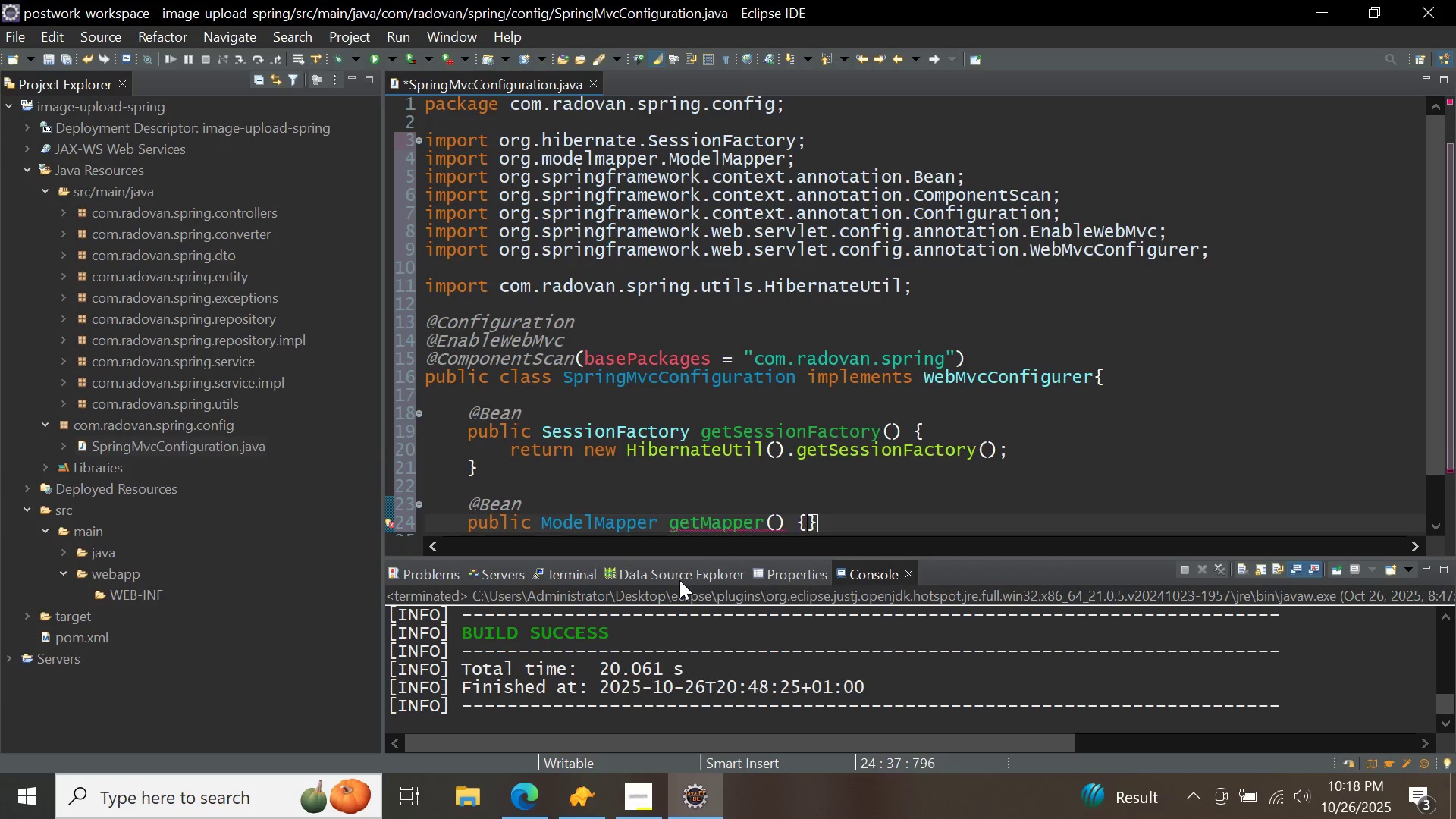 
key(Enter)
 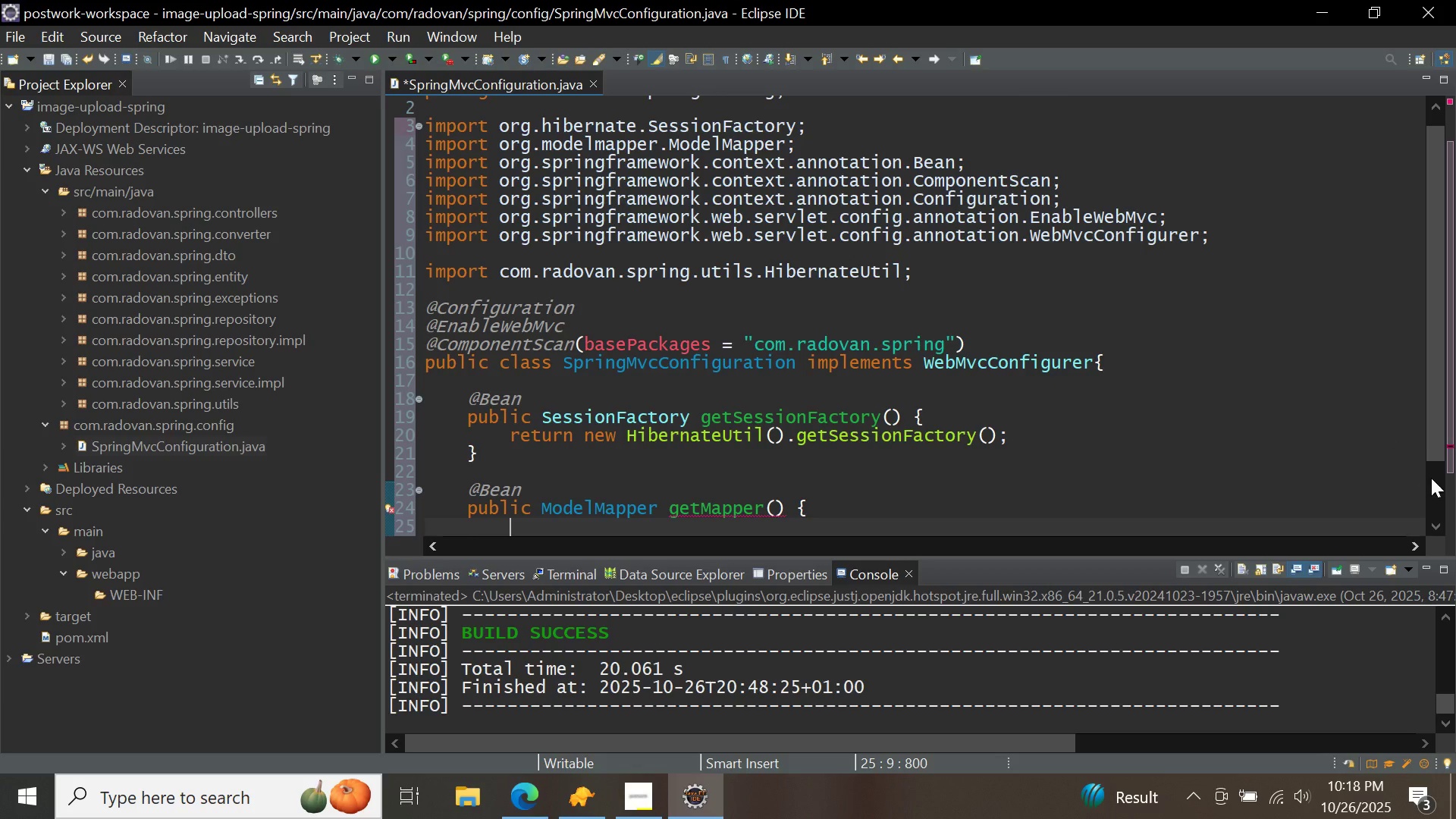 
left_click([1437, 482])
 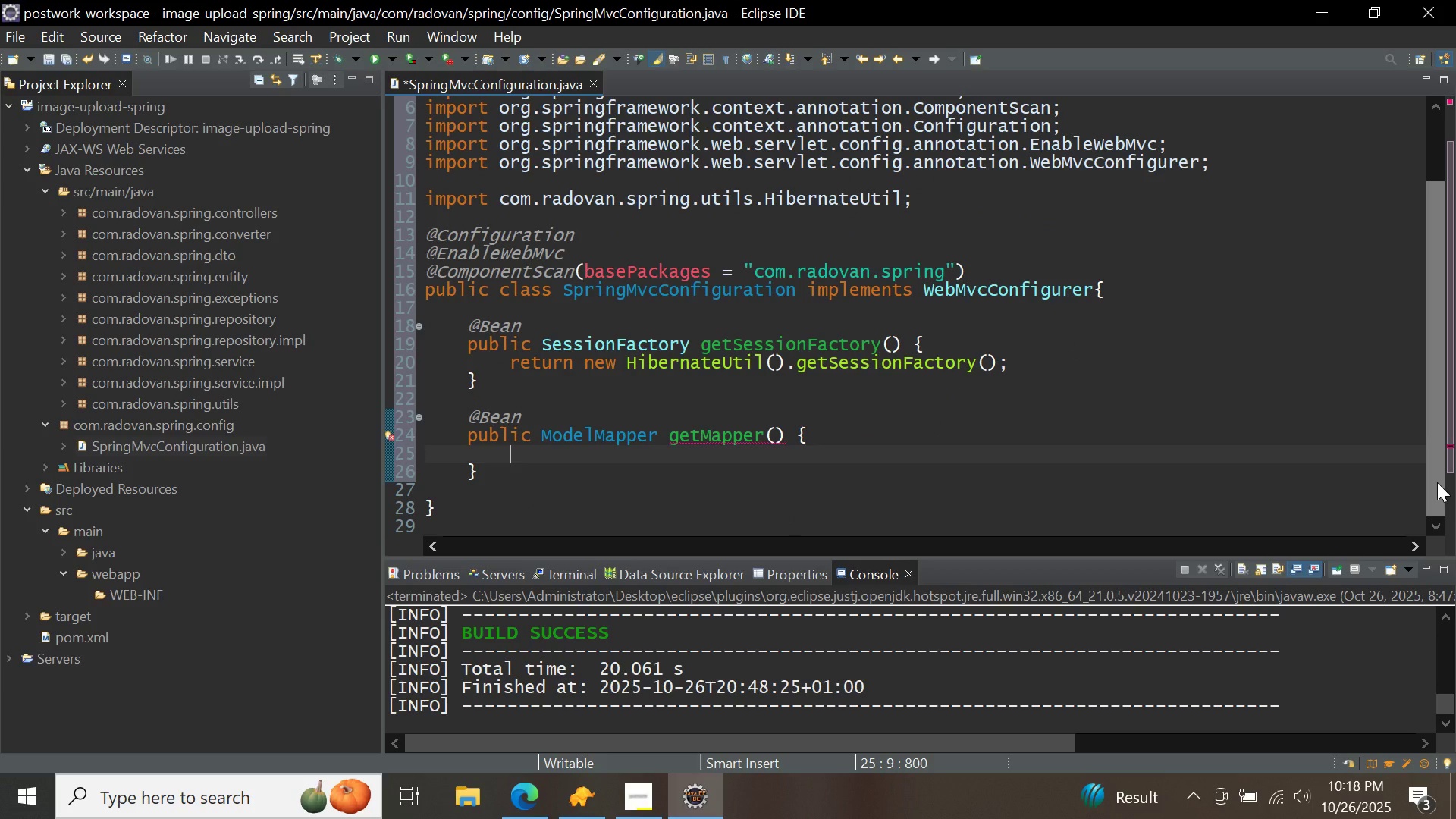 
type(modelma)
 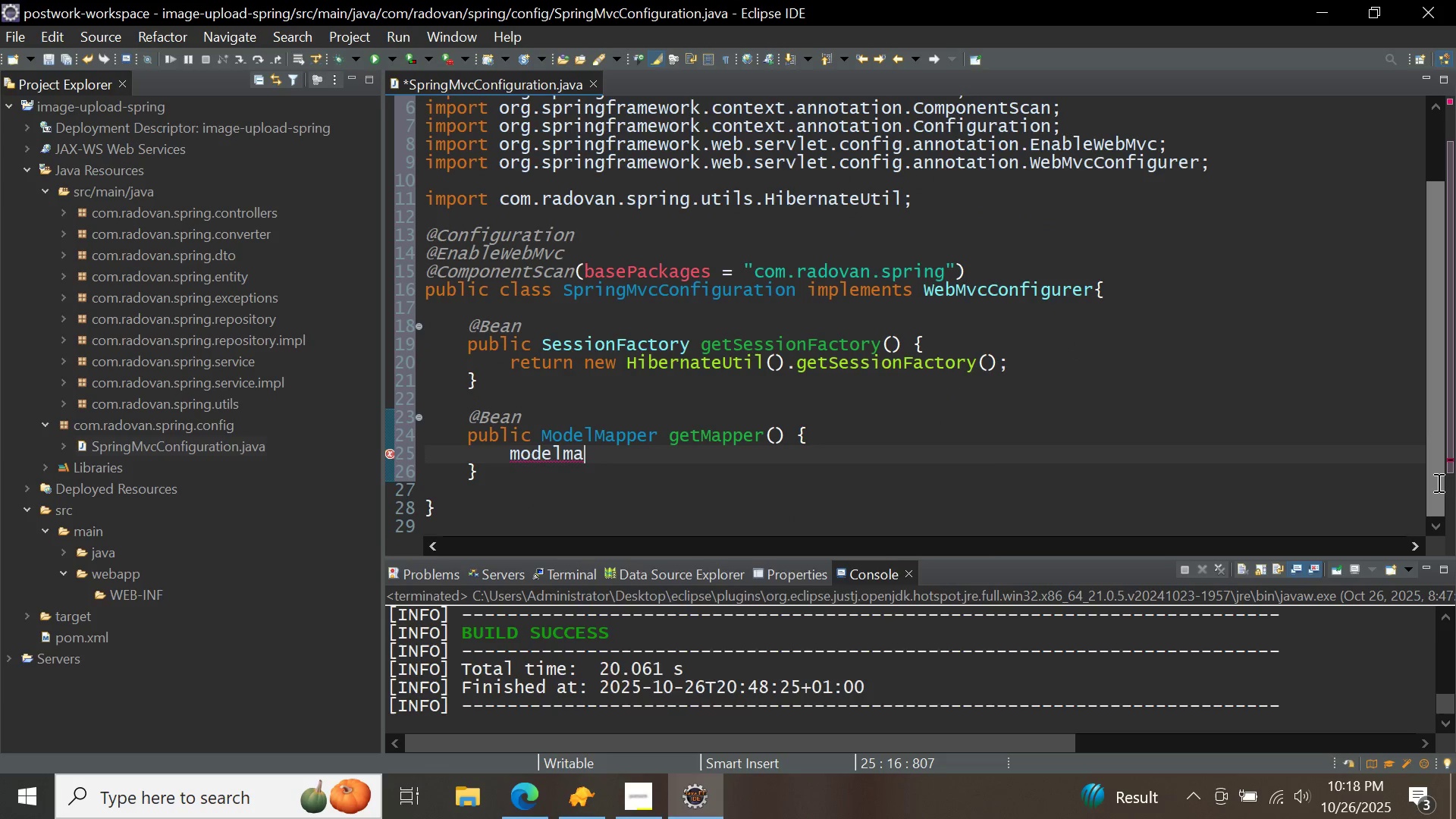 
key(Control+ControlLeft)
 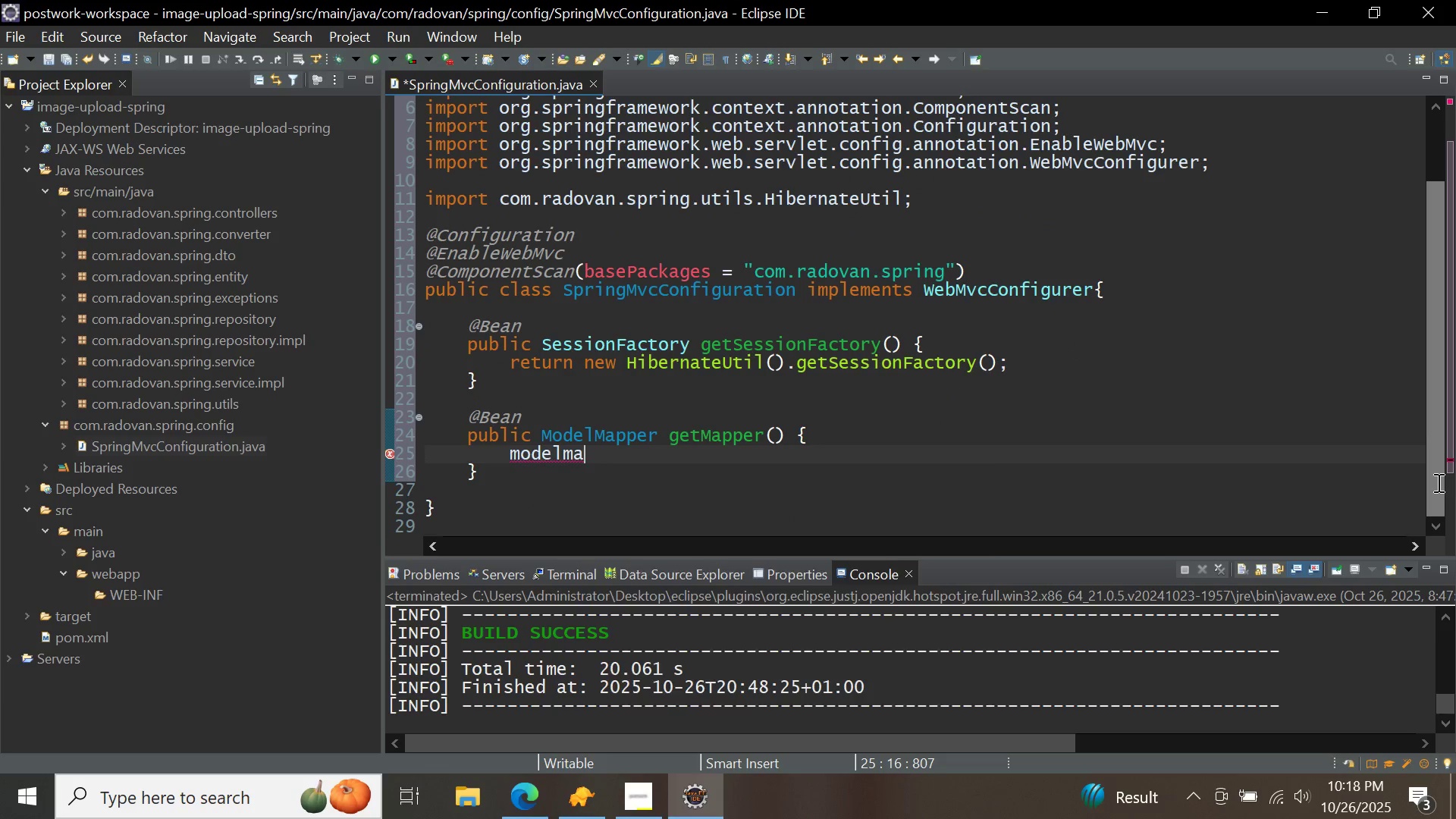 
key(Control+Space)
 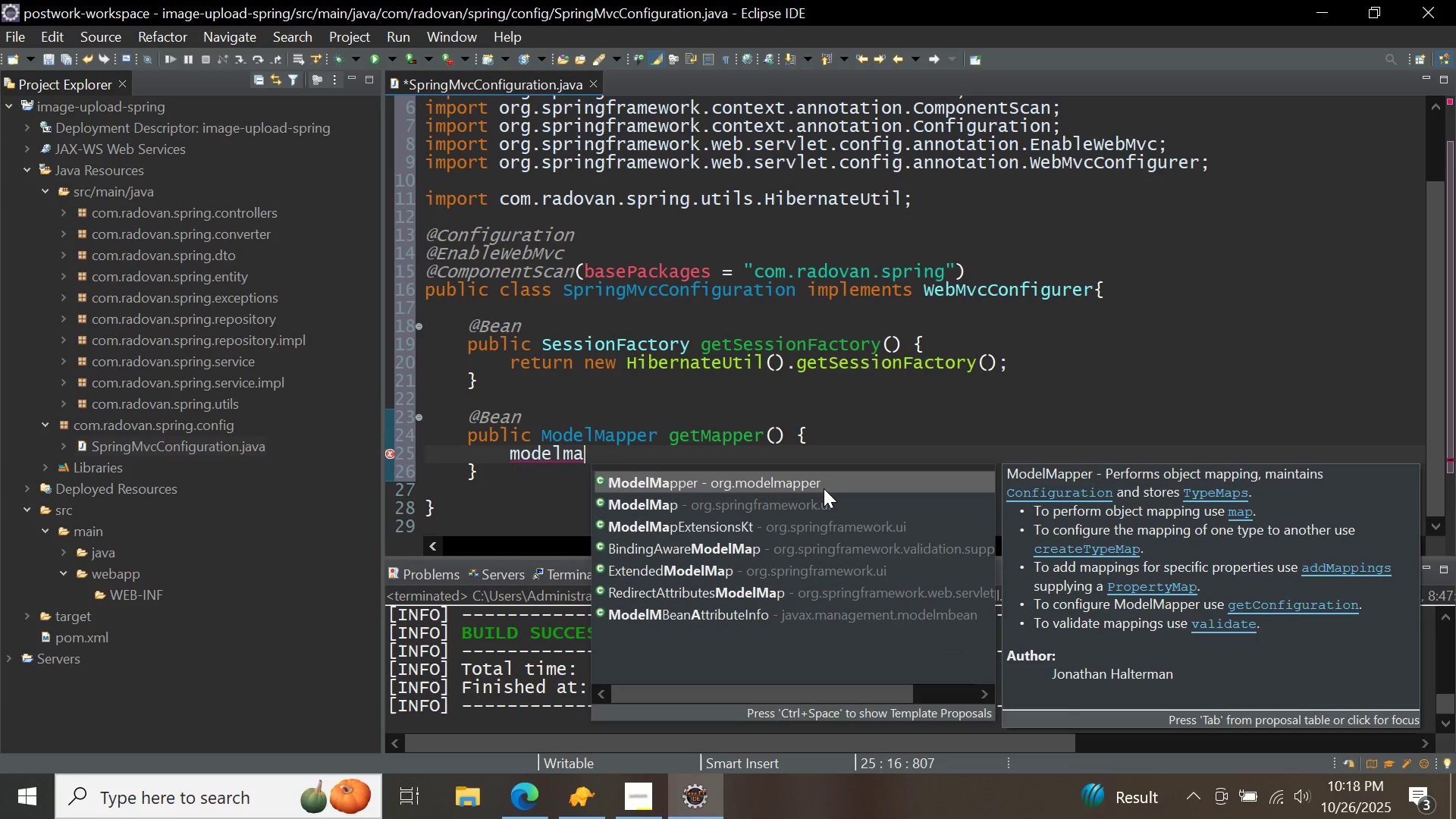 
double_click([824, 488])
 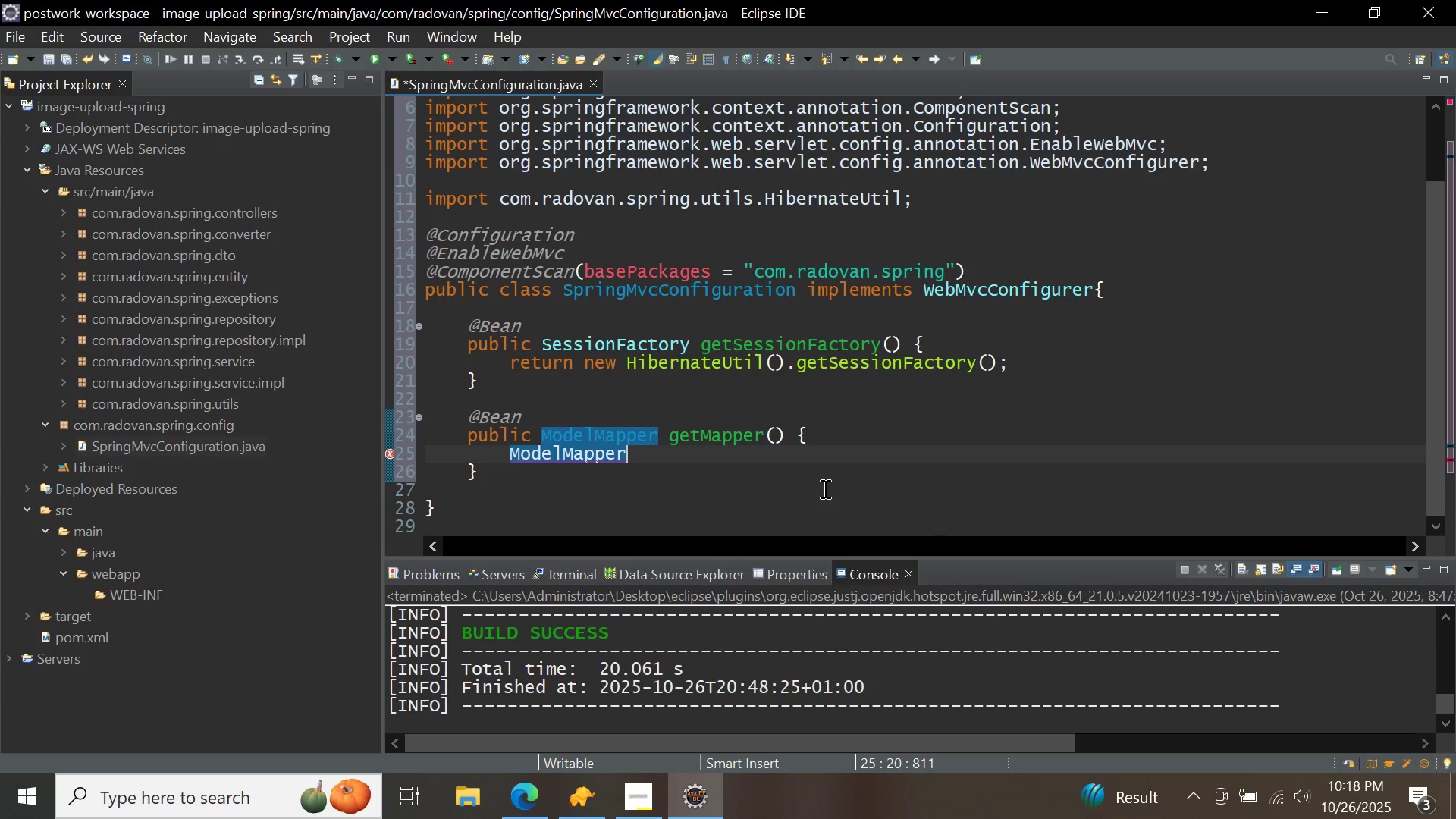 
type( returnValue = new modelma)
 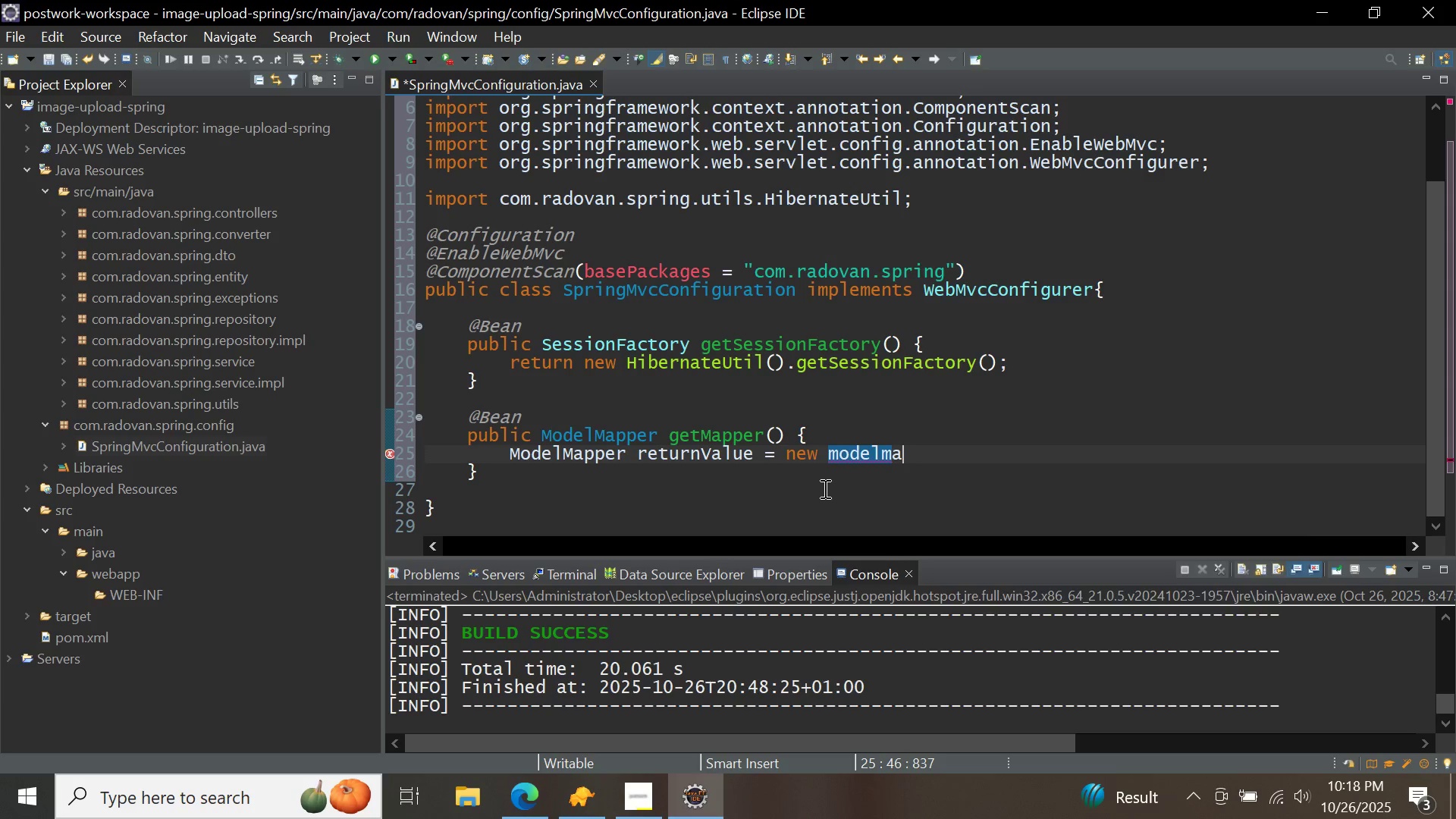 
key(Control+ControlLeft)
 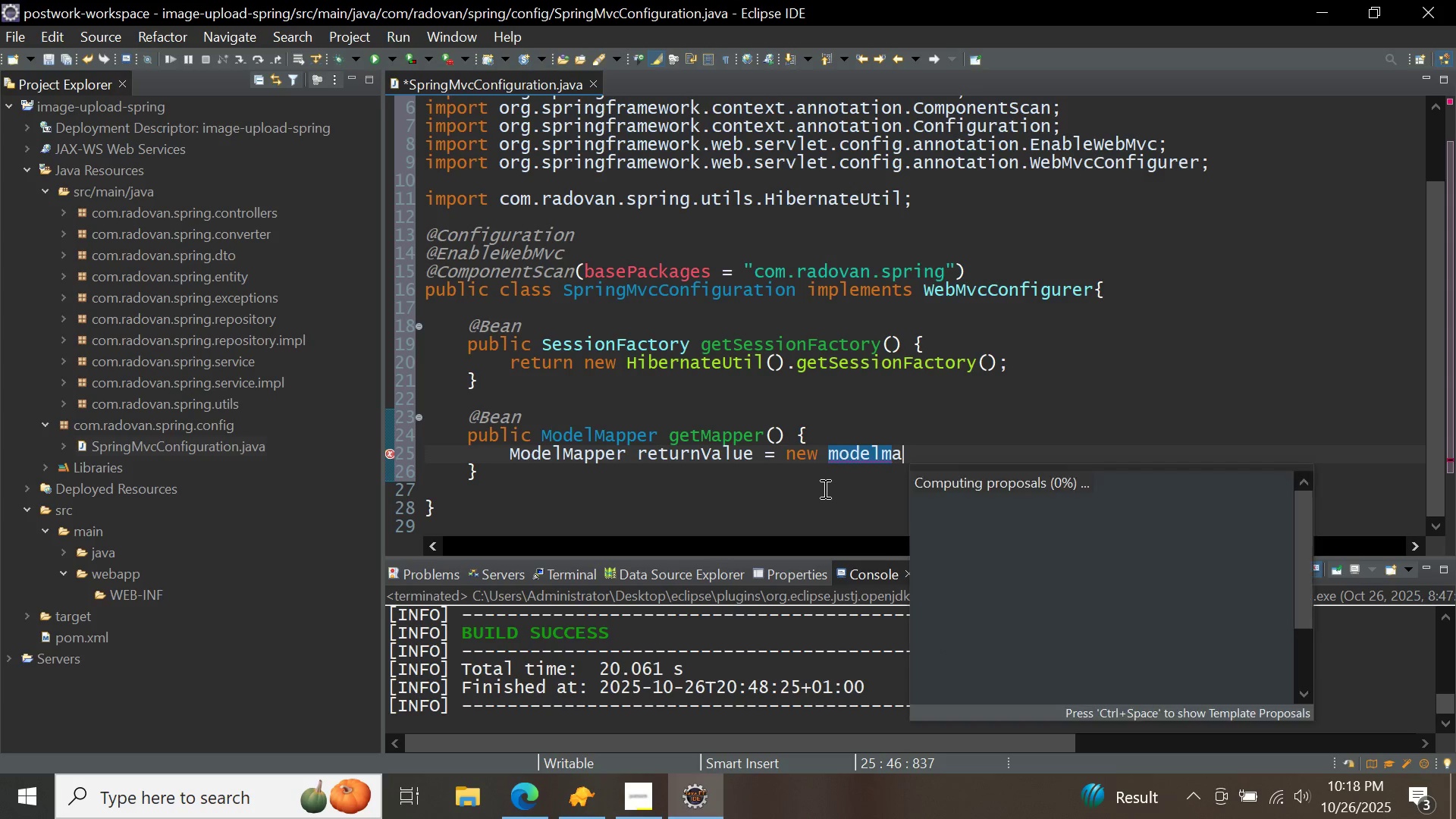 
key(Control+Space)
 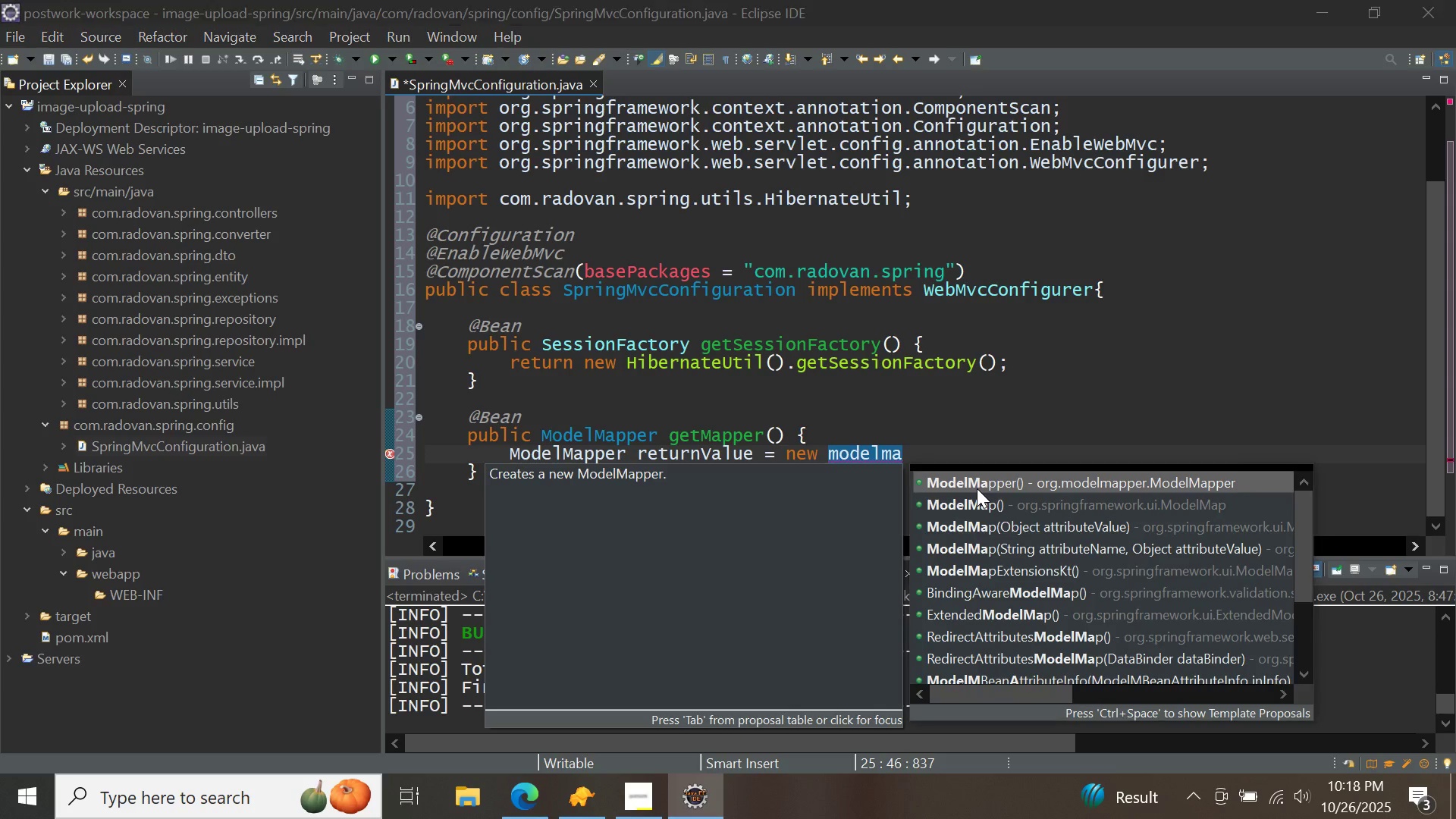 
double_click([977, 488])
 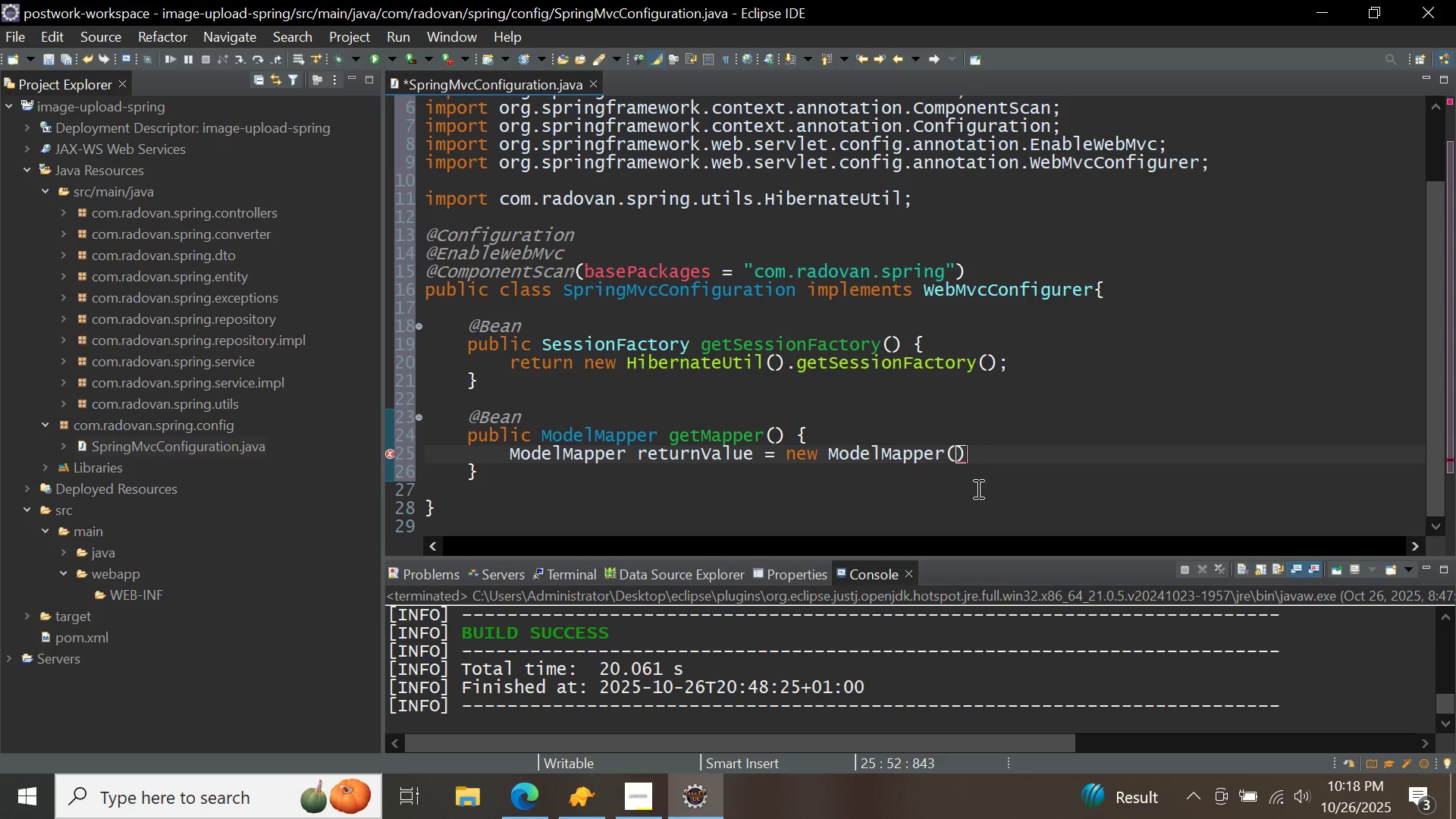 
key(Semicolon)
 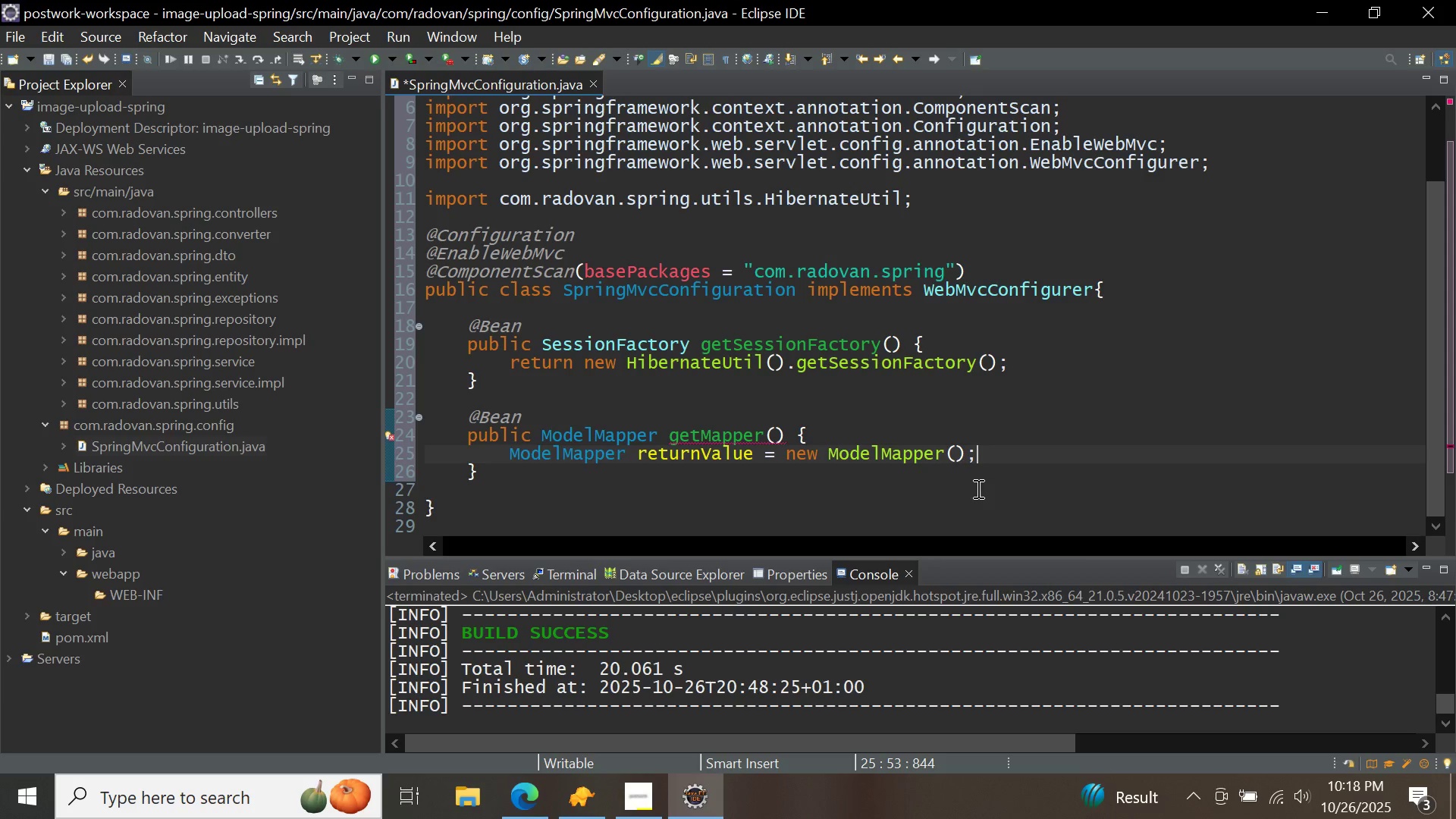 
key(Enter)
 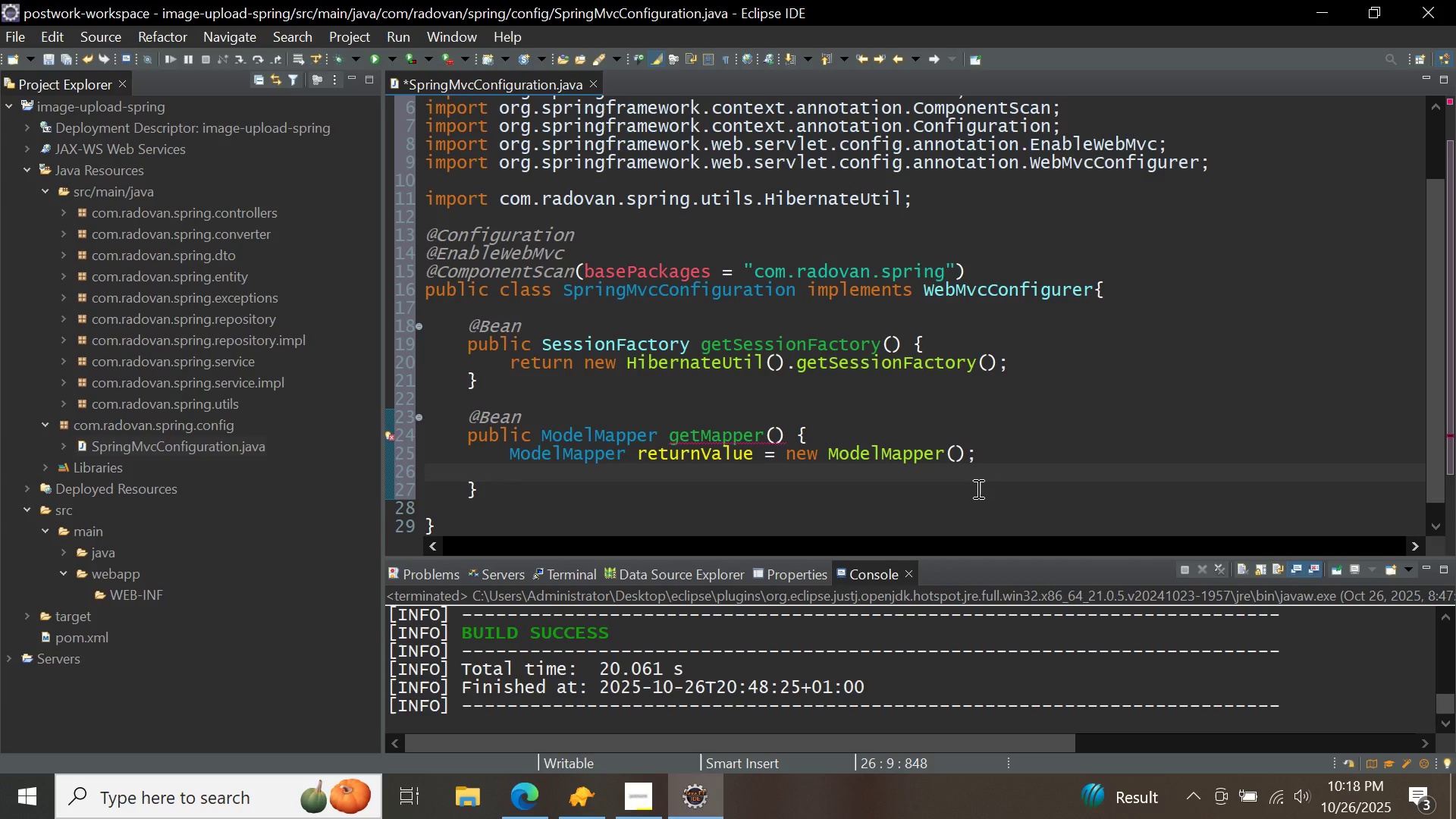 
type(return)
 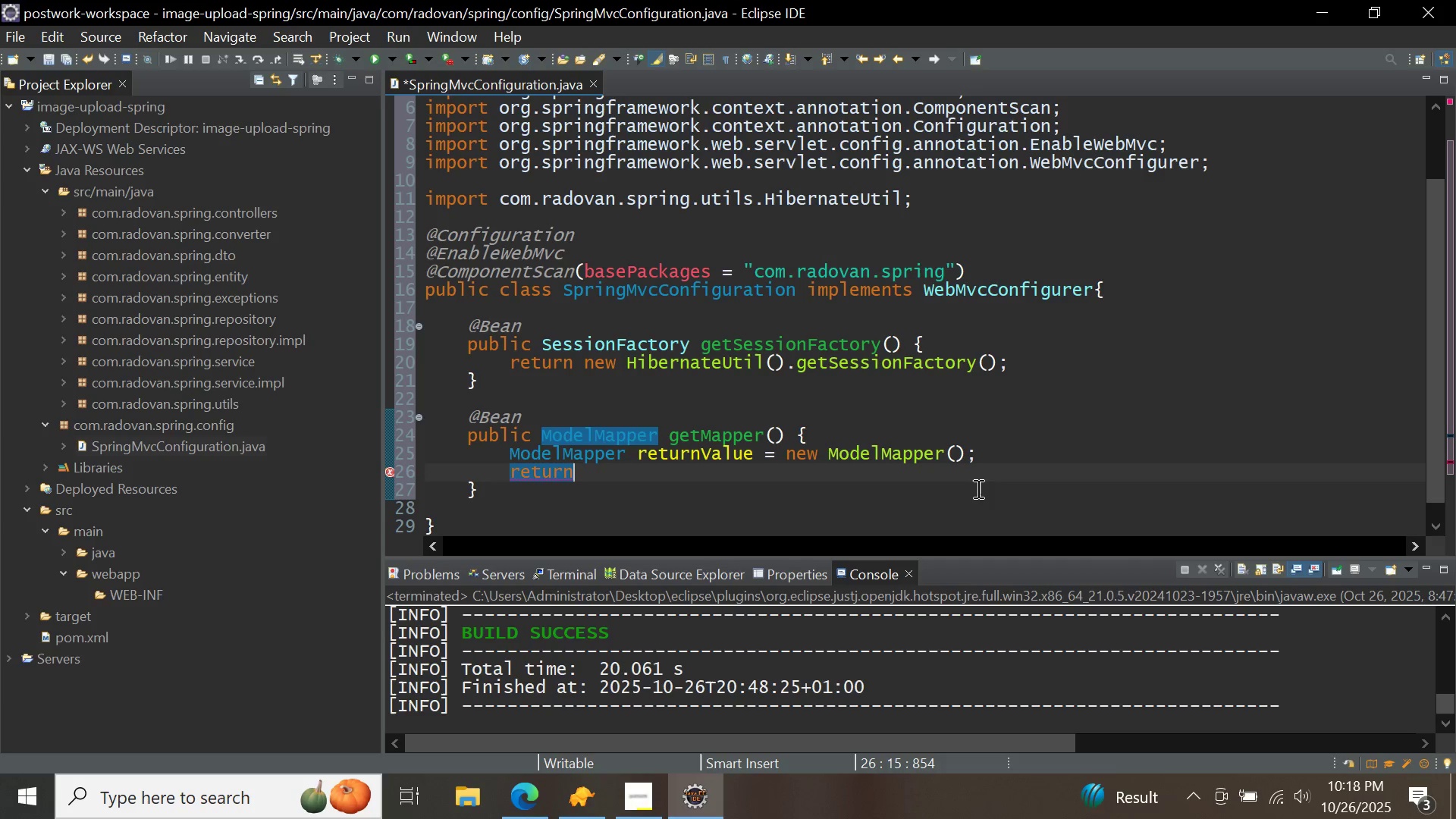 
key(Control+ControlLeft)
 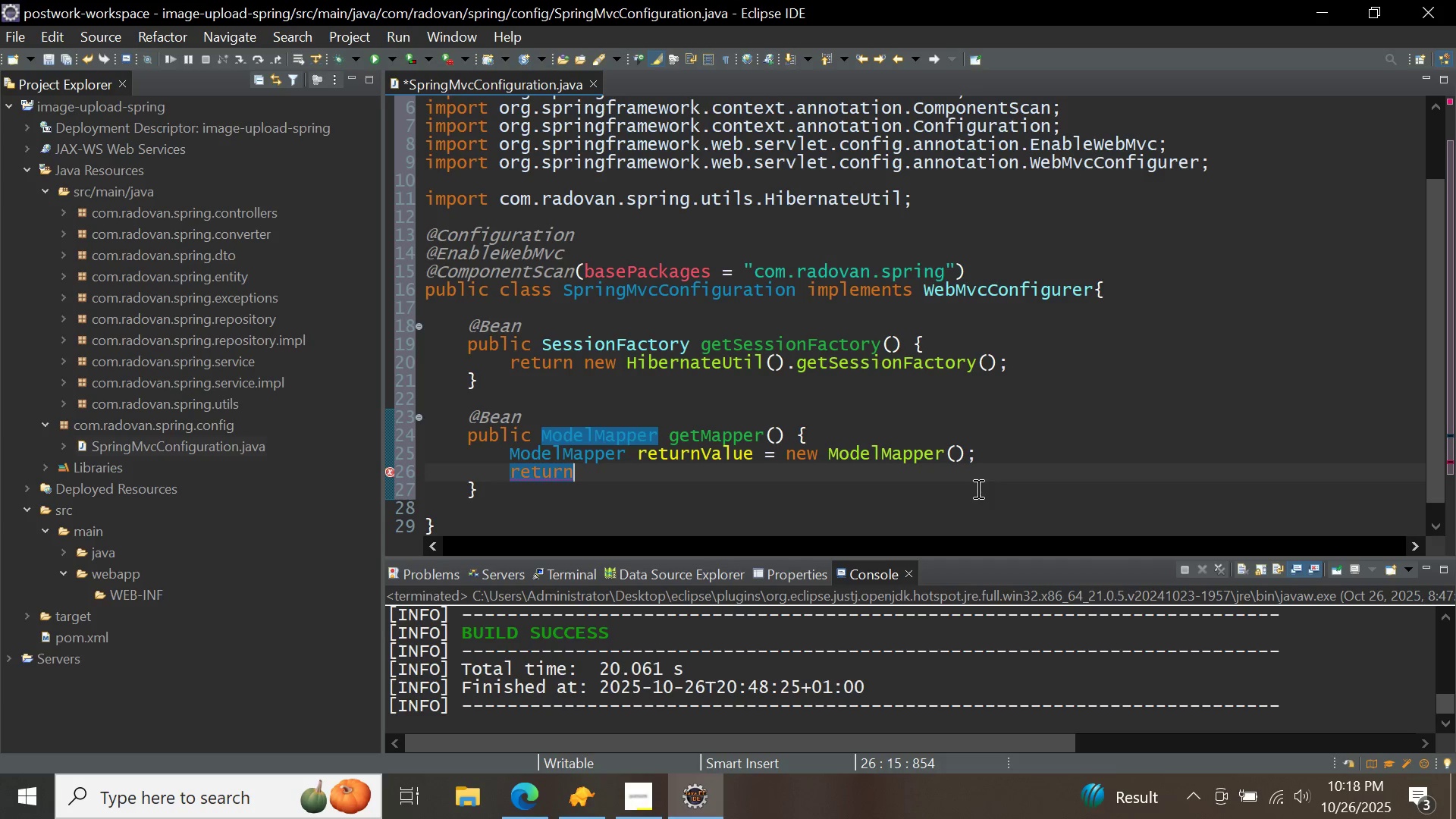 
key(Control+Space)
 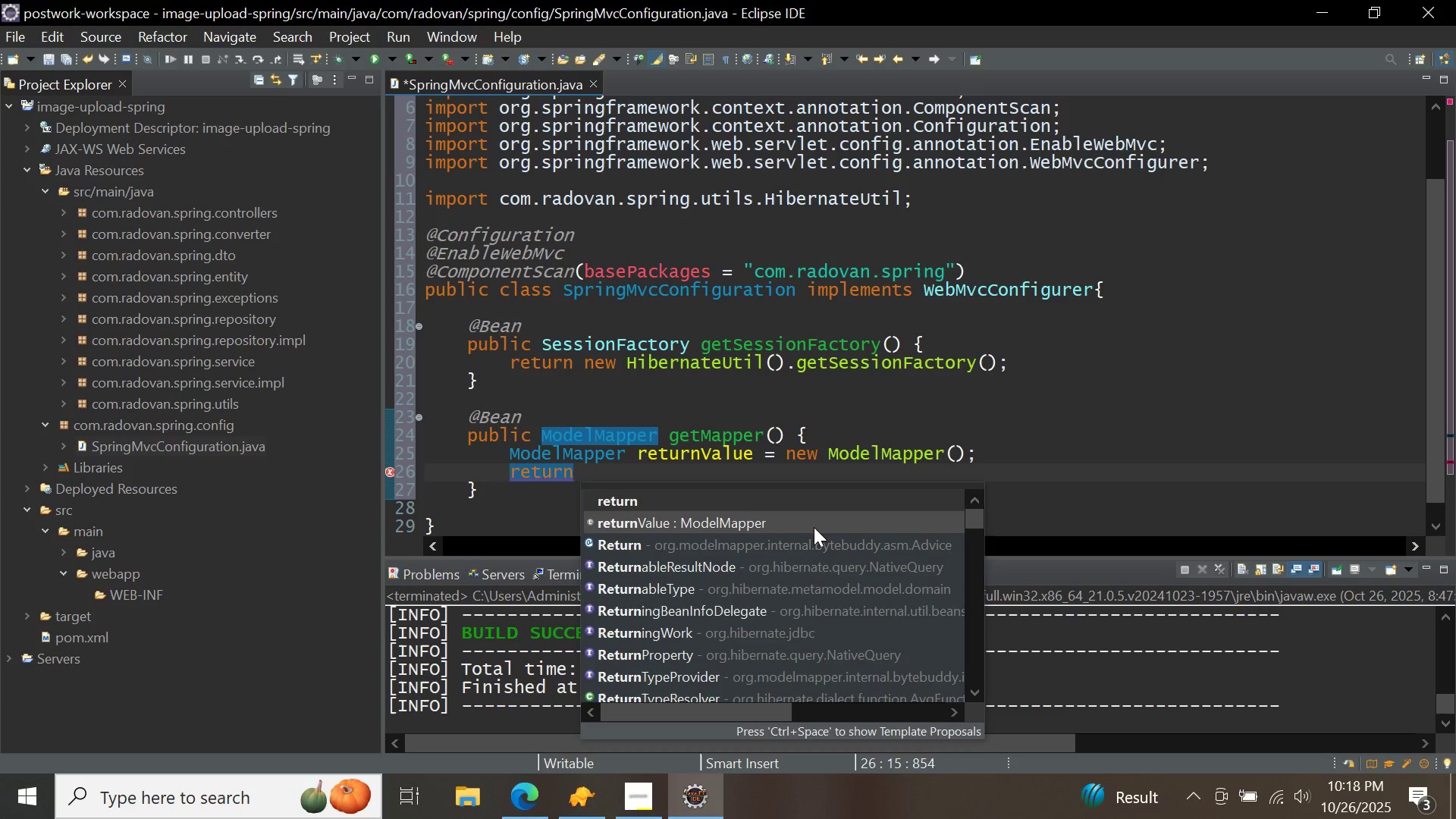 
double_click([814, 527])
 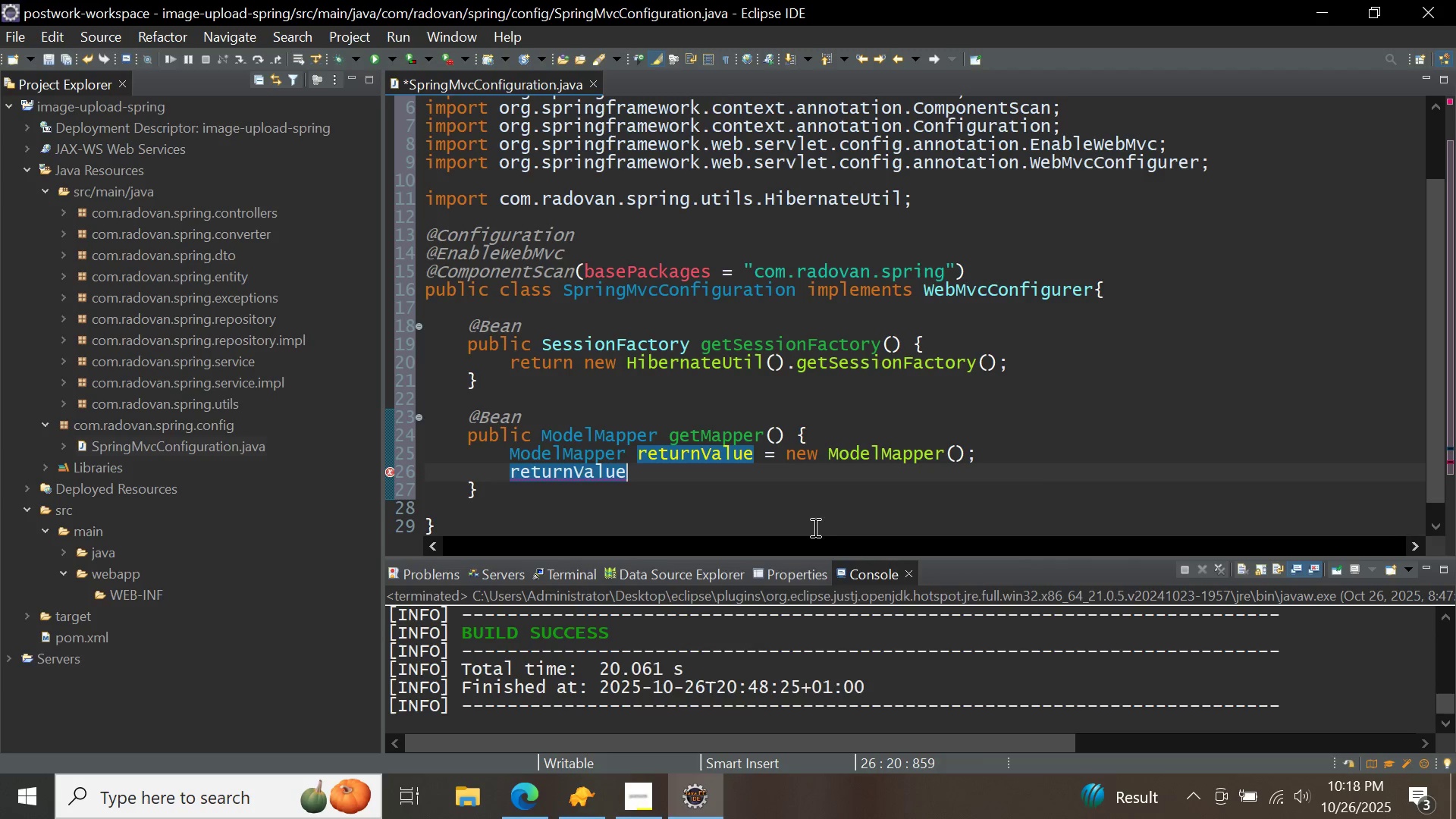 
type(.get)
 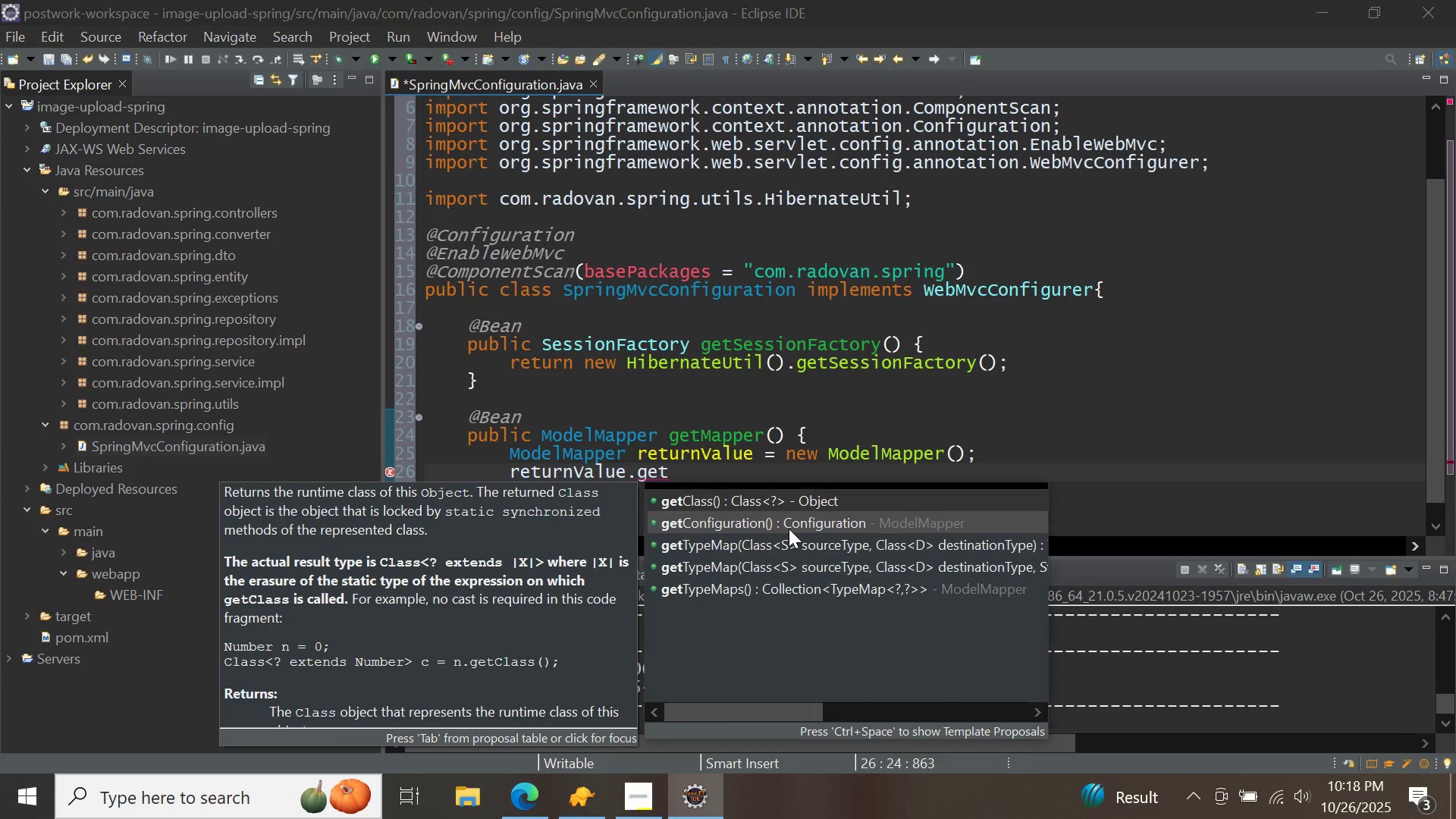 
double_click([789, 529])
 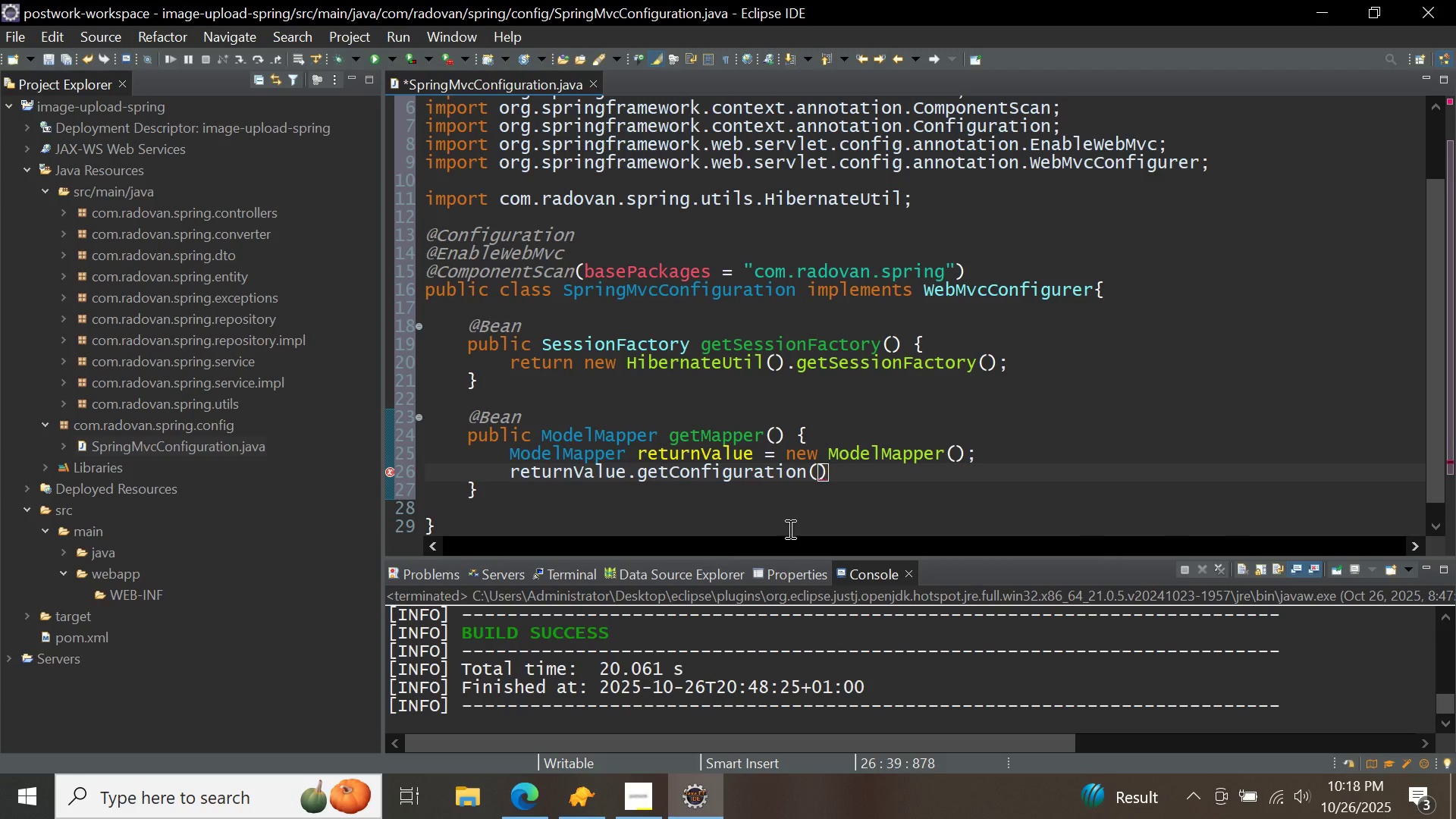 
key(Enter)
 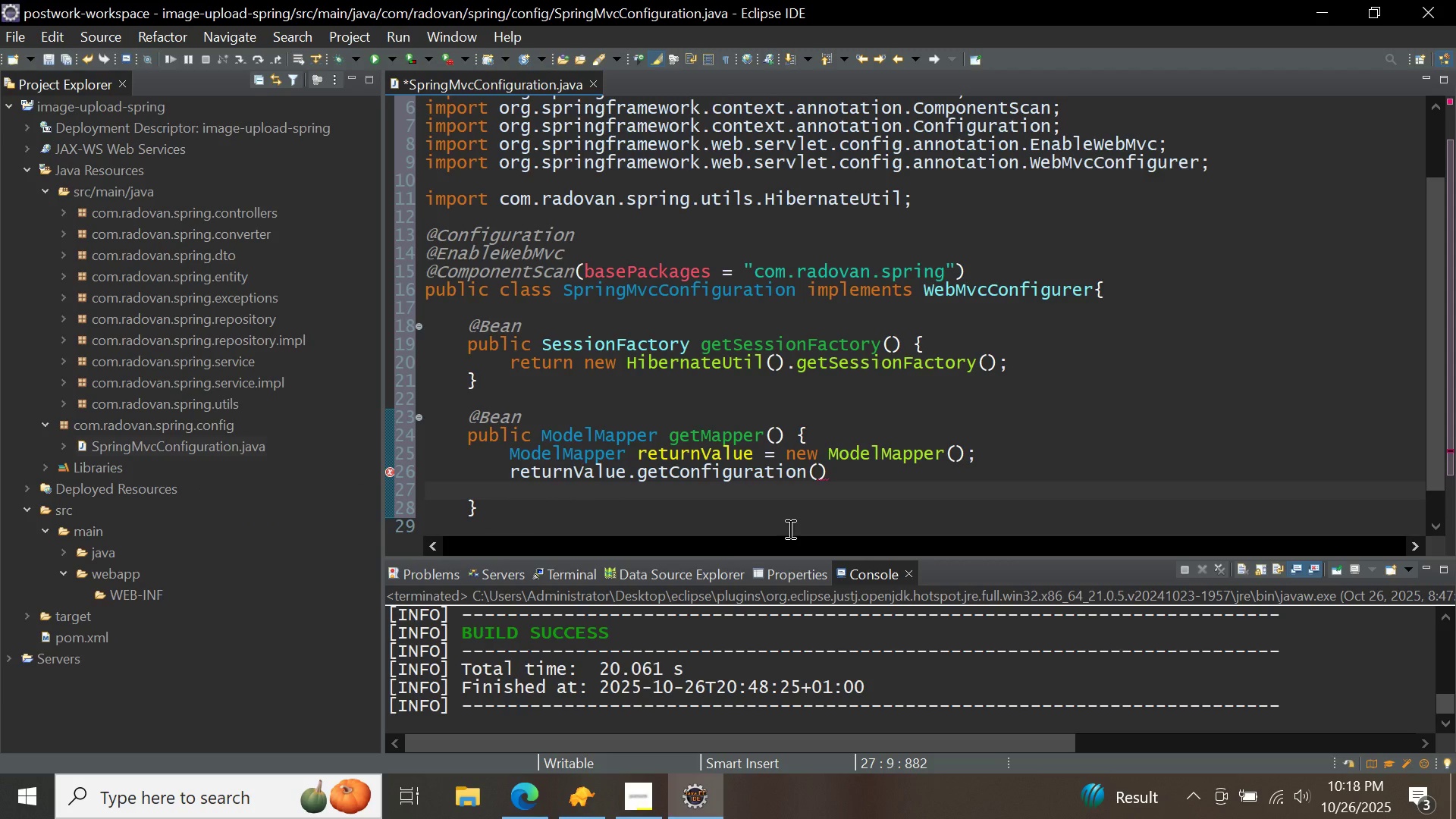 
type(.seta)
 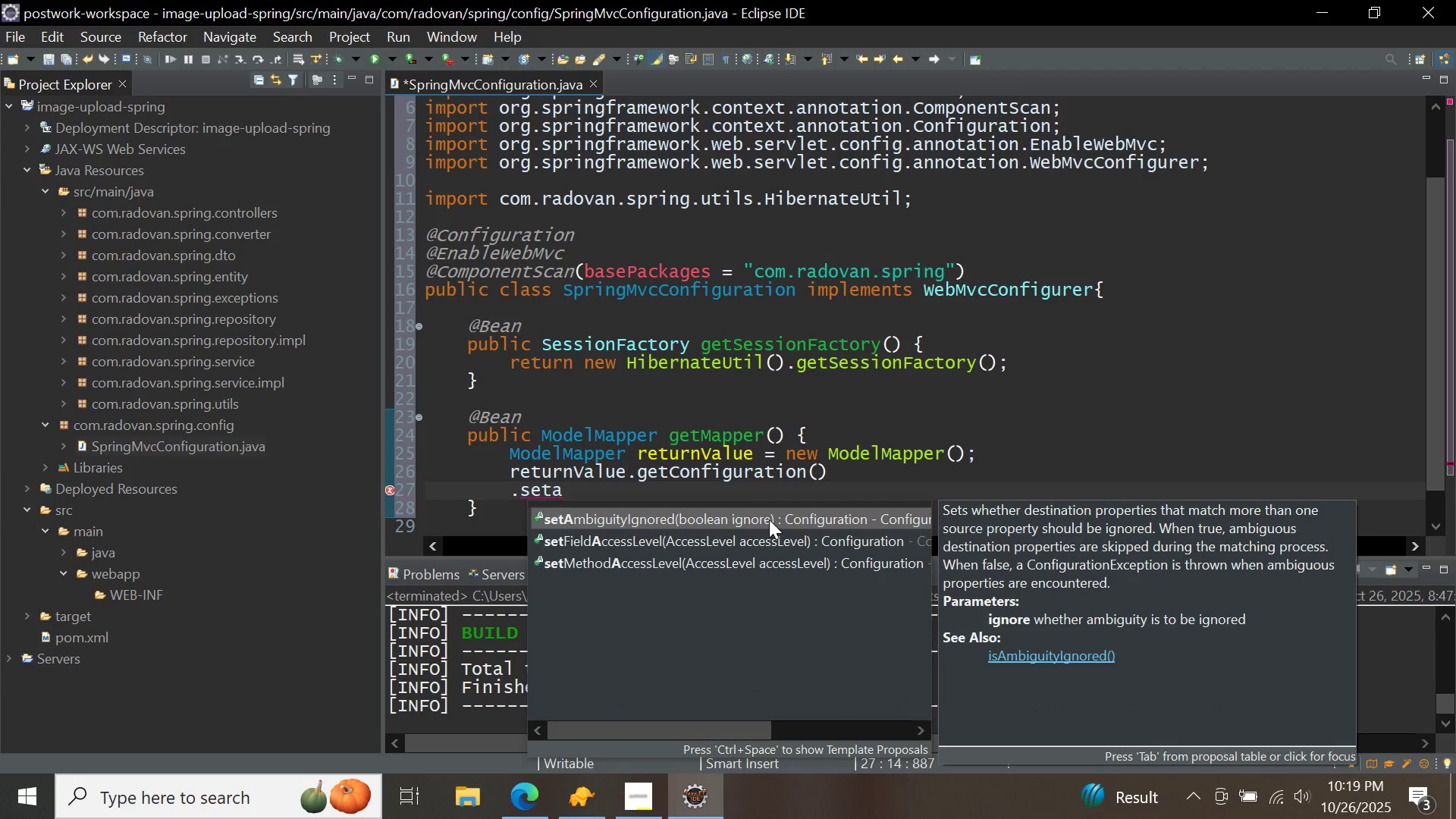 
double_click([769, 519])
 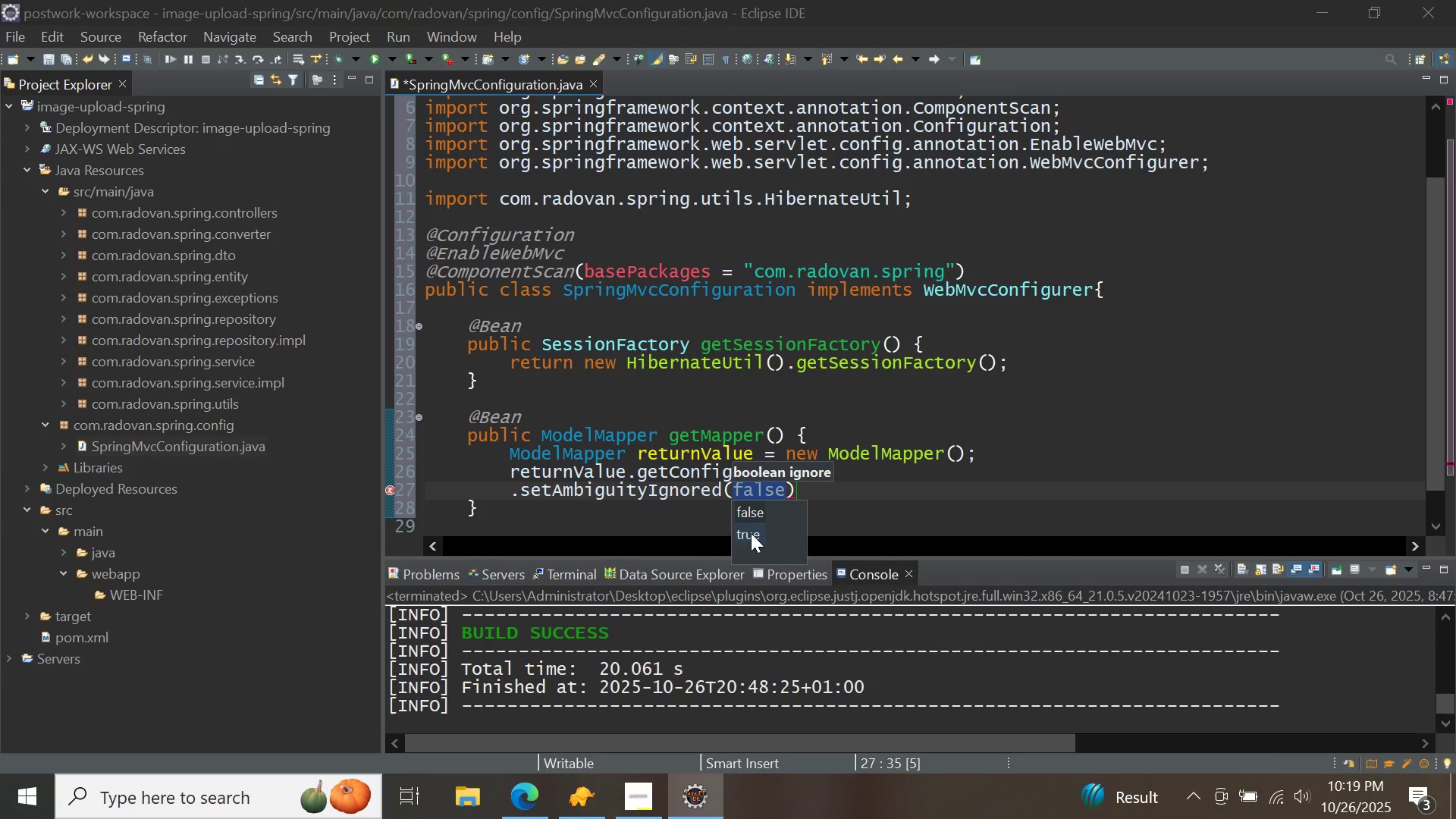 
double_click([751, 533])
 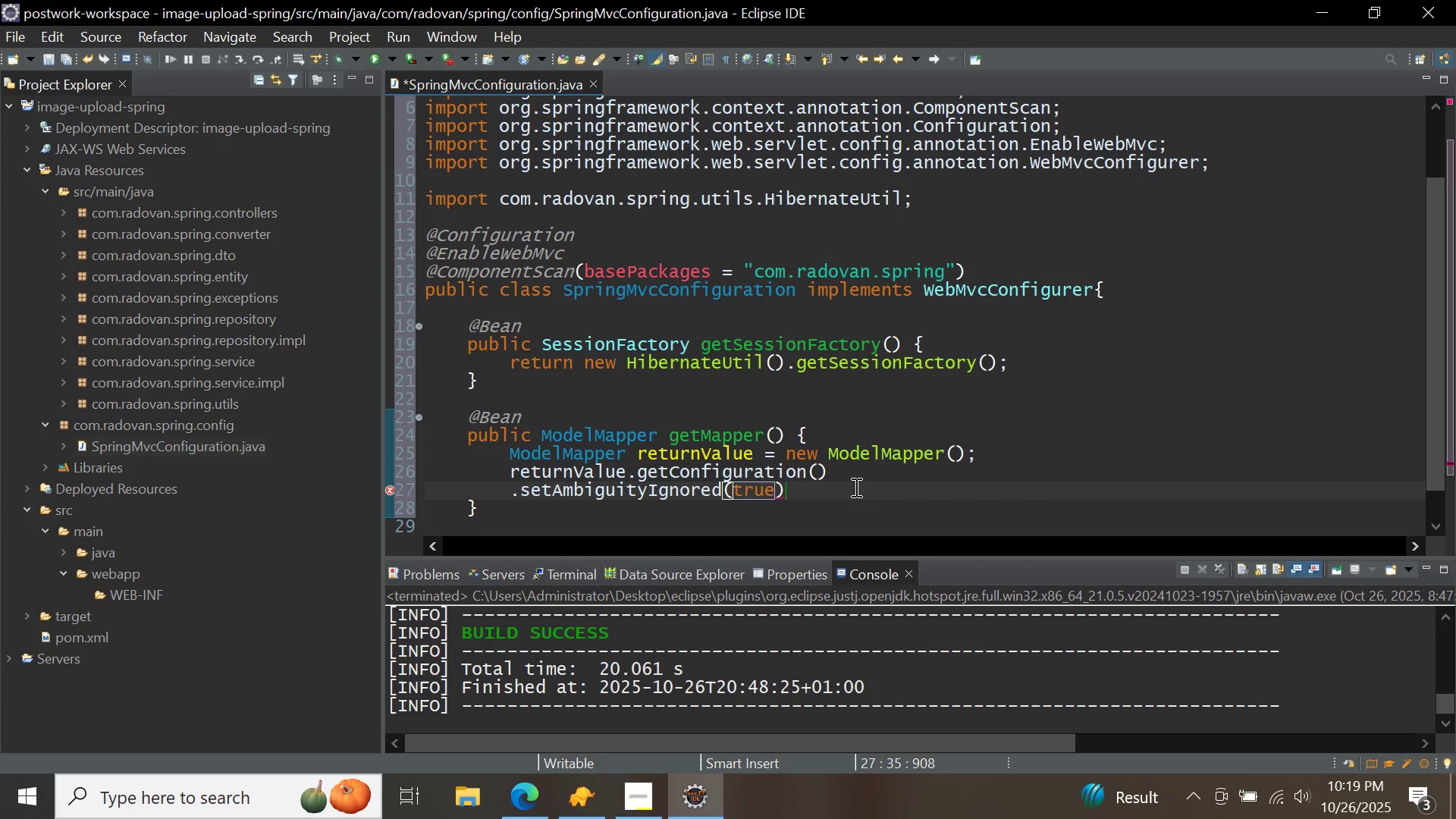 
key(Enter)
 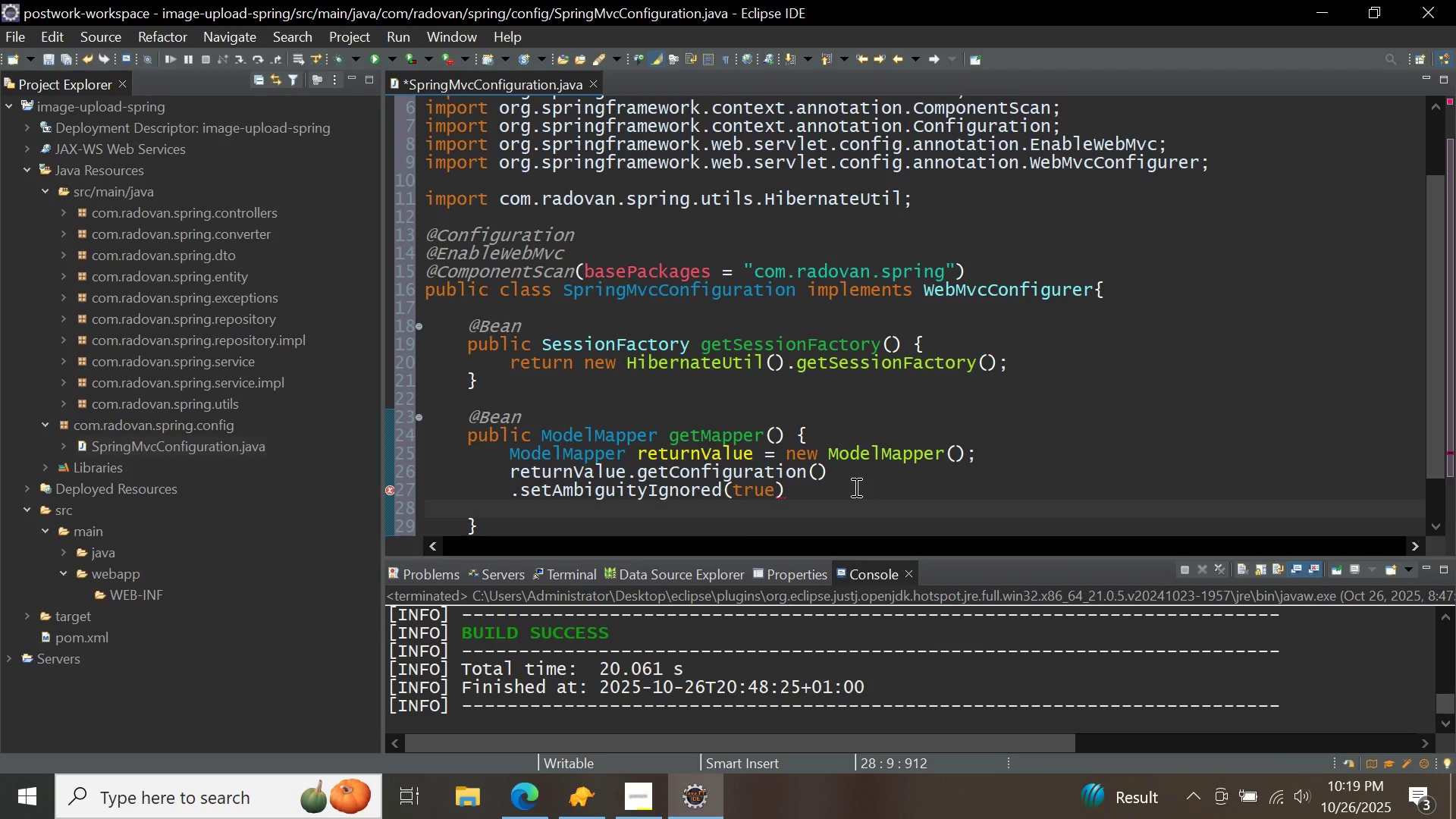 
type(.setfi)
 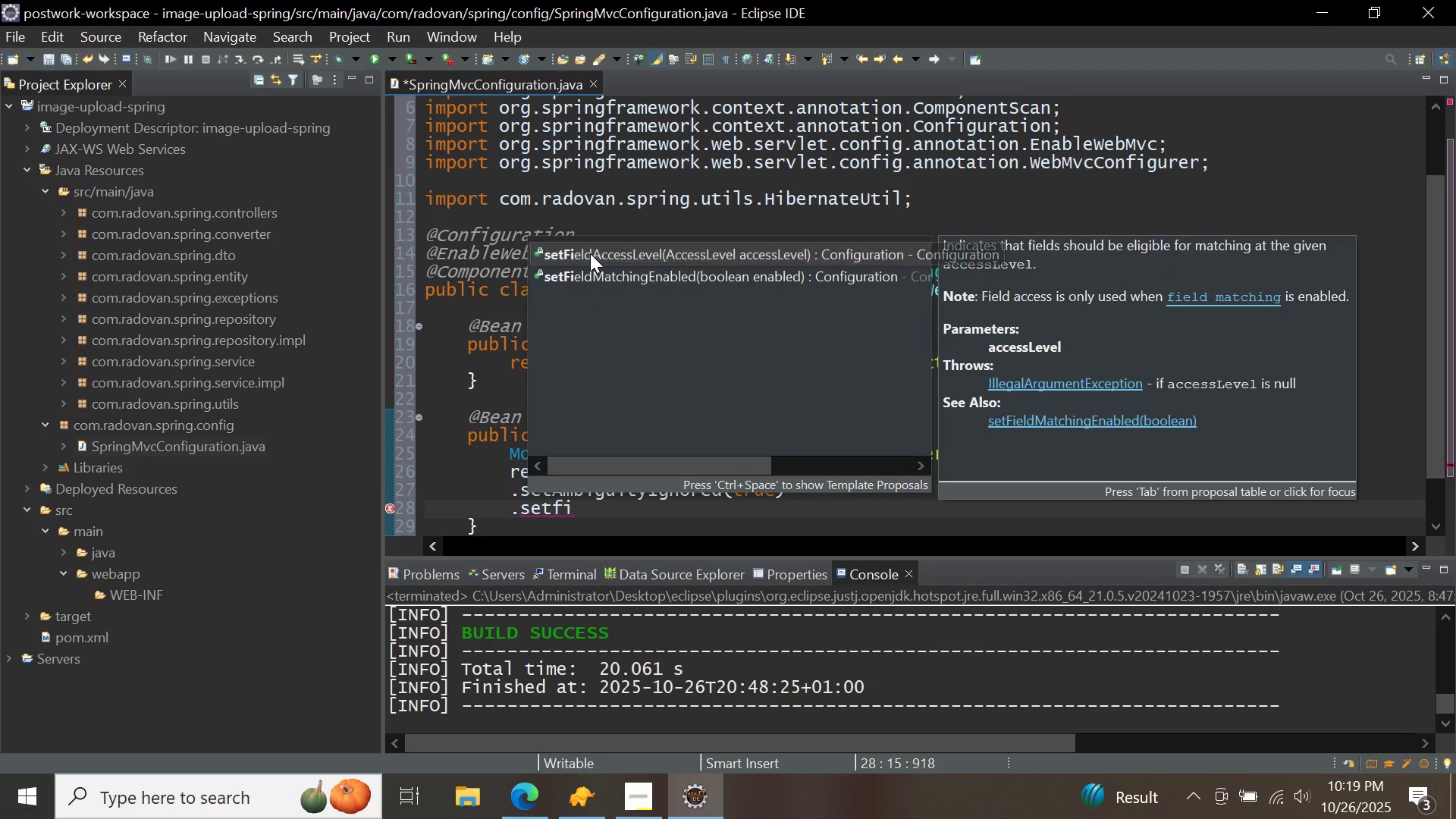 
double_click([590, 253])
 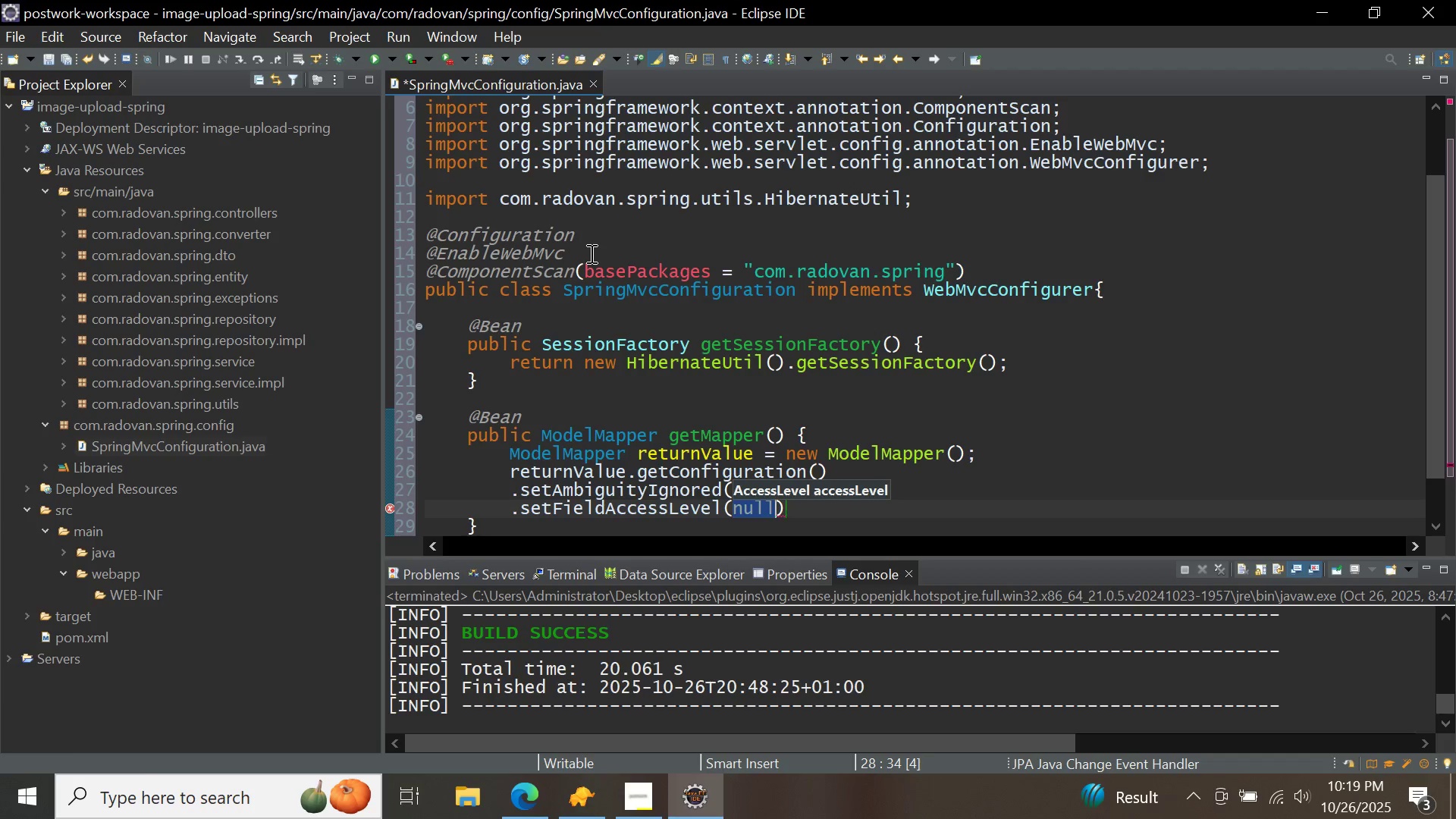 
key(Backspace)
 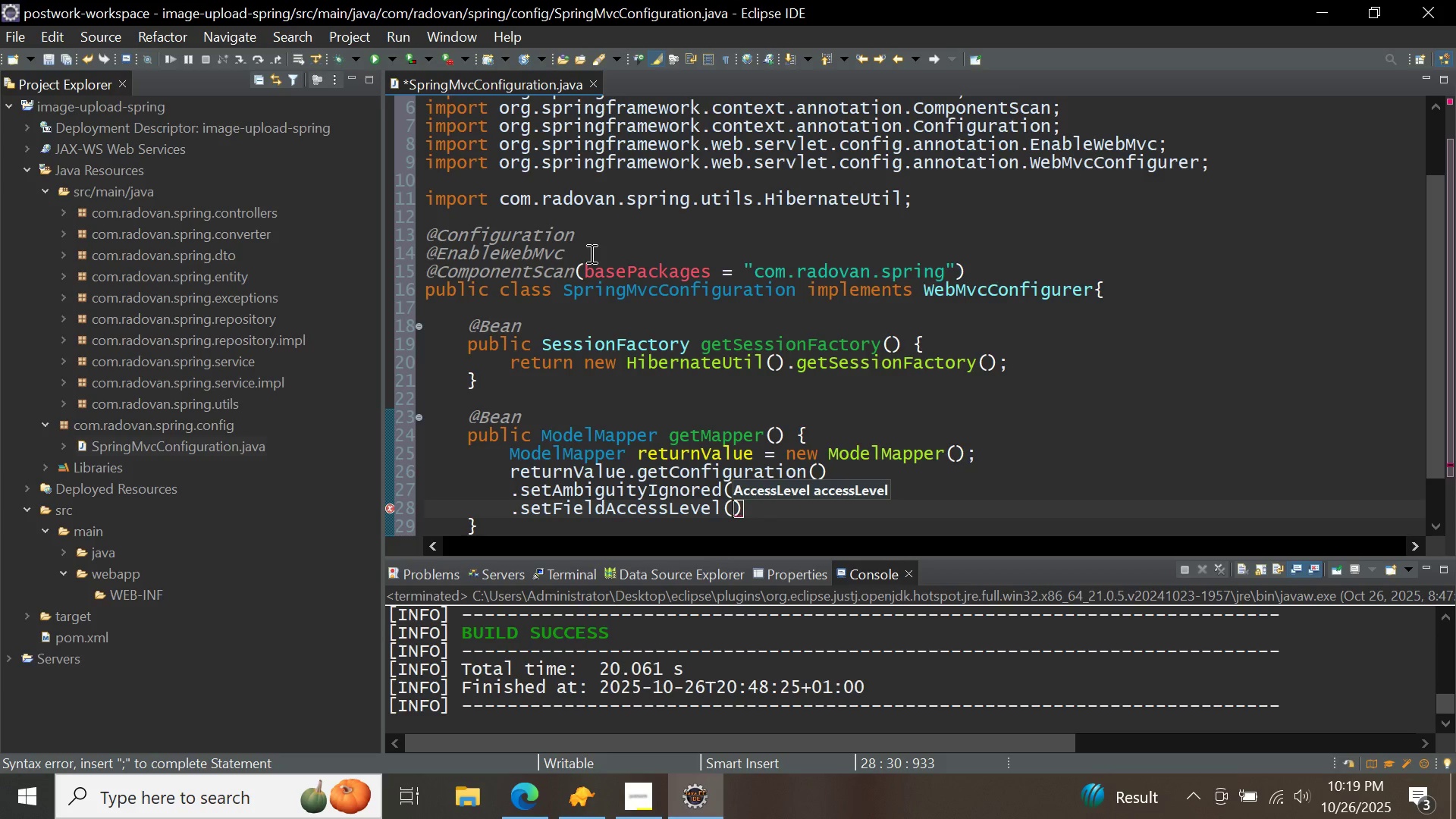 
key(Control+ControlLeft)
 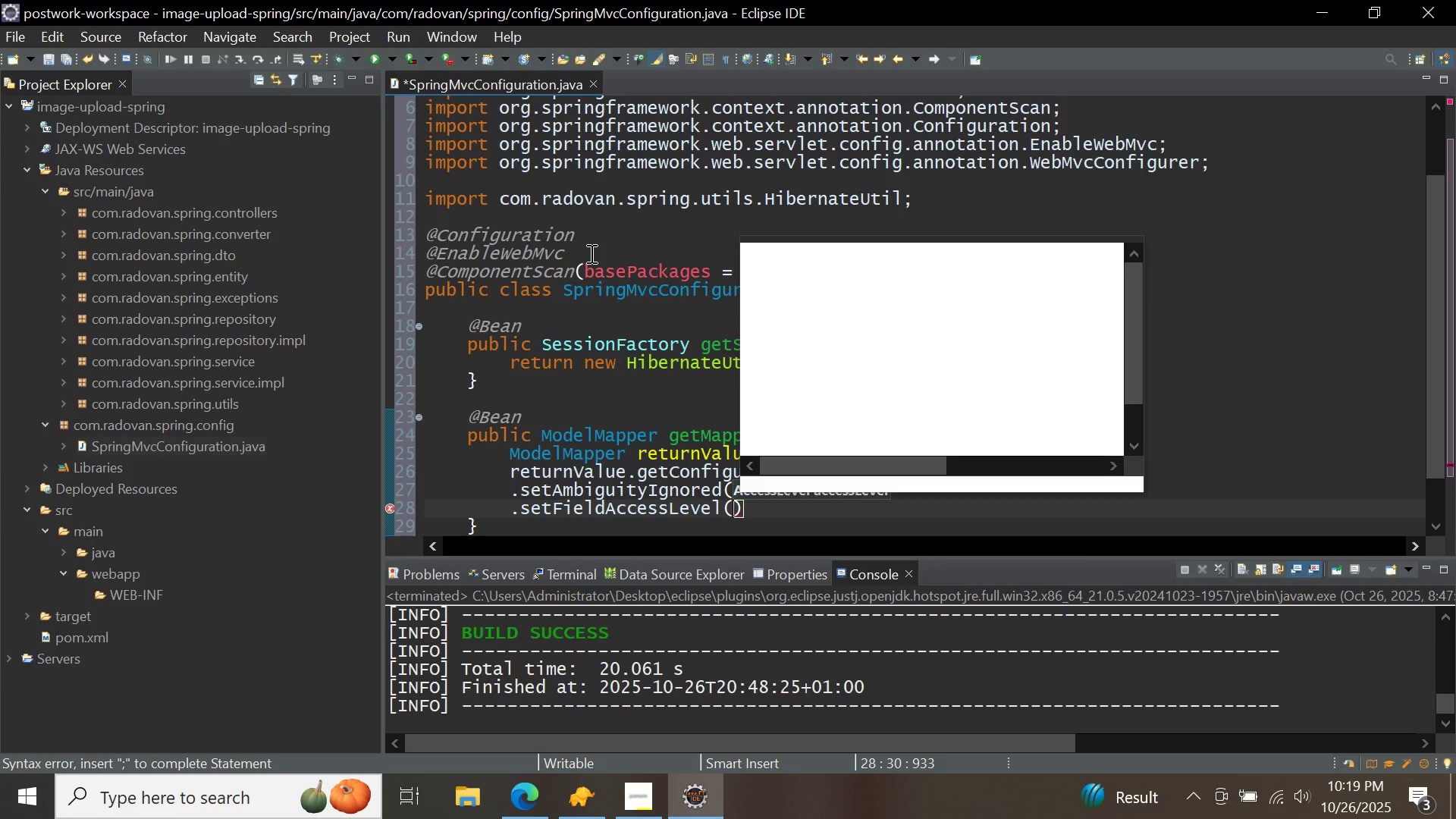 
key(Control+Space)
 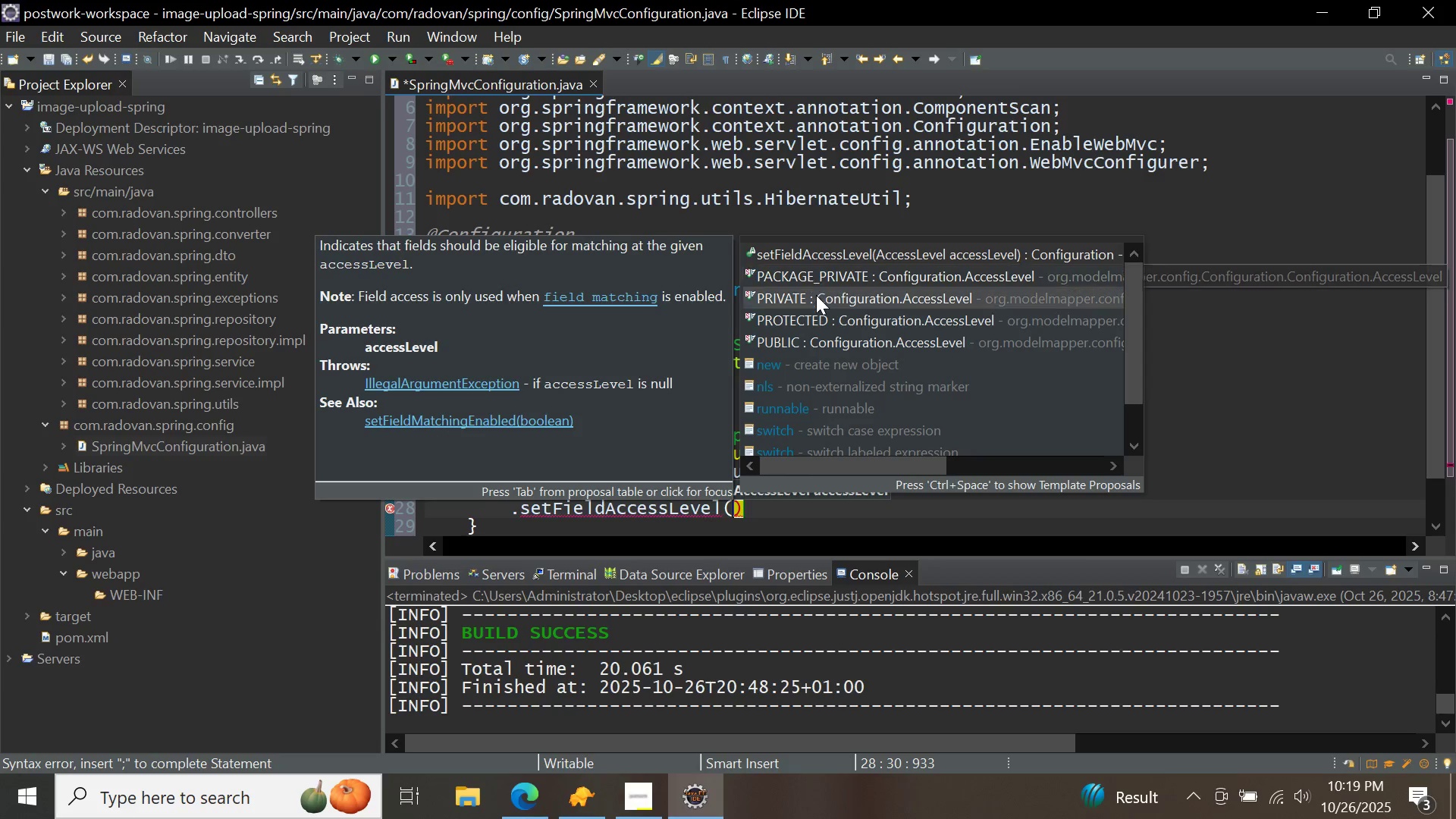 
double_click([816, 295])
 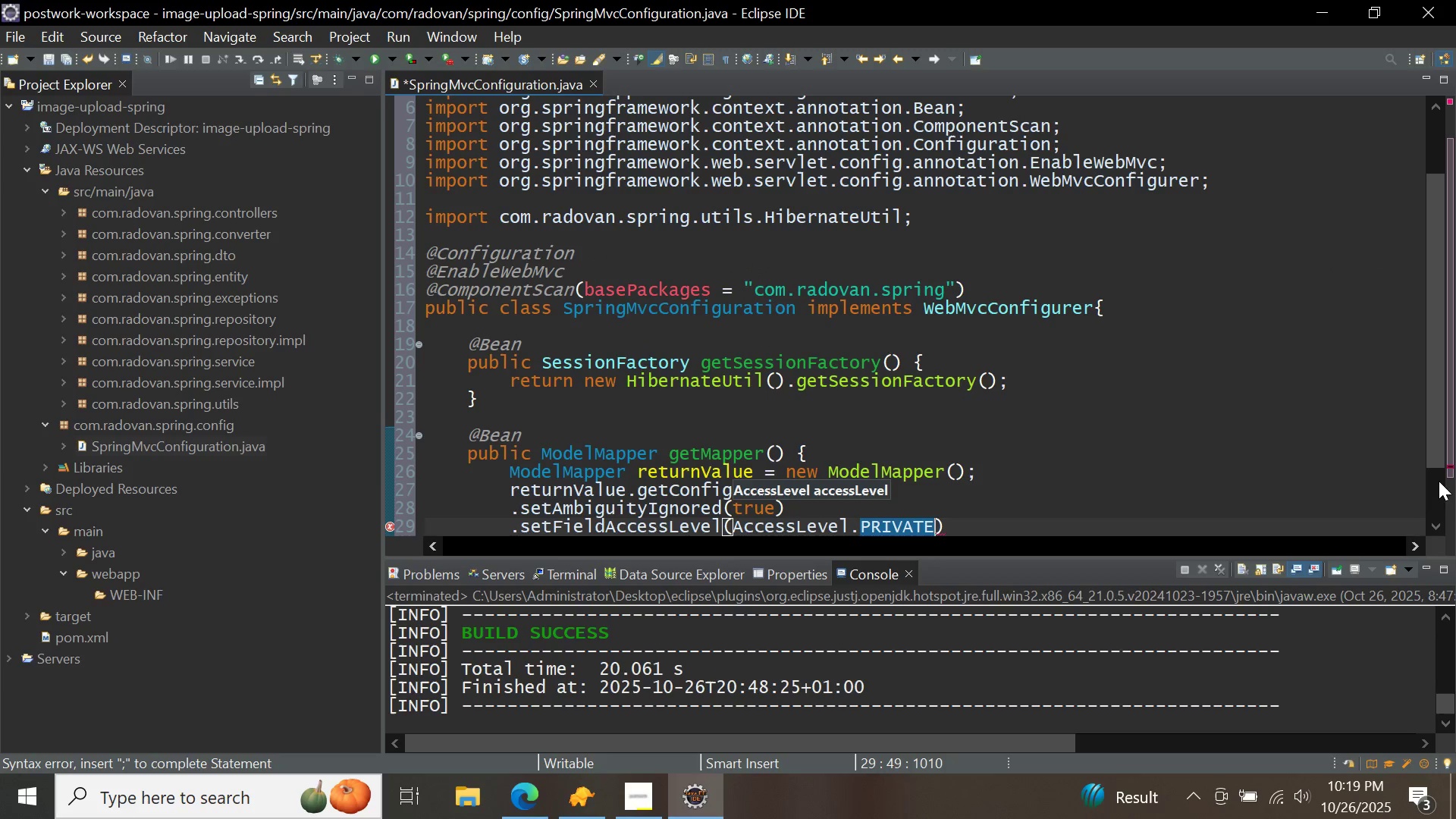 
left_click([1437, 486])
 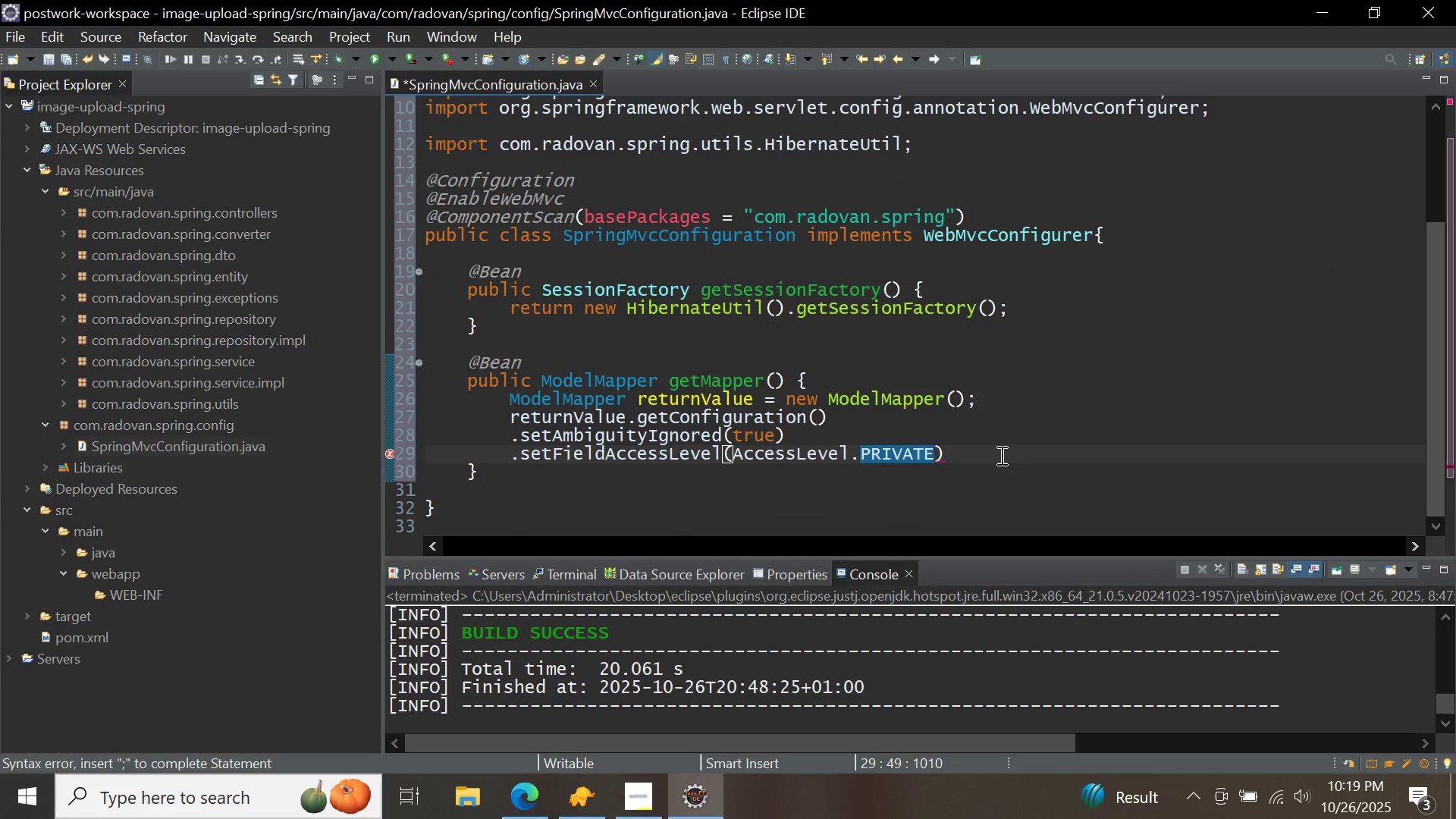 
left_click([1000, 455])
 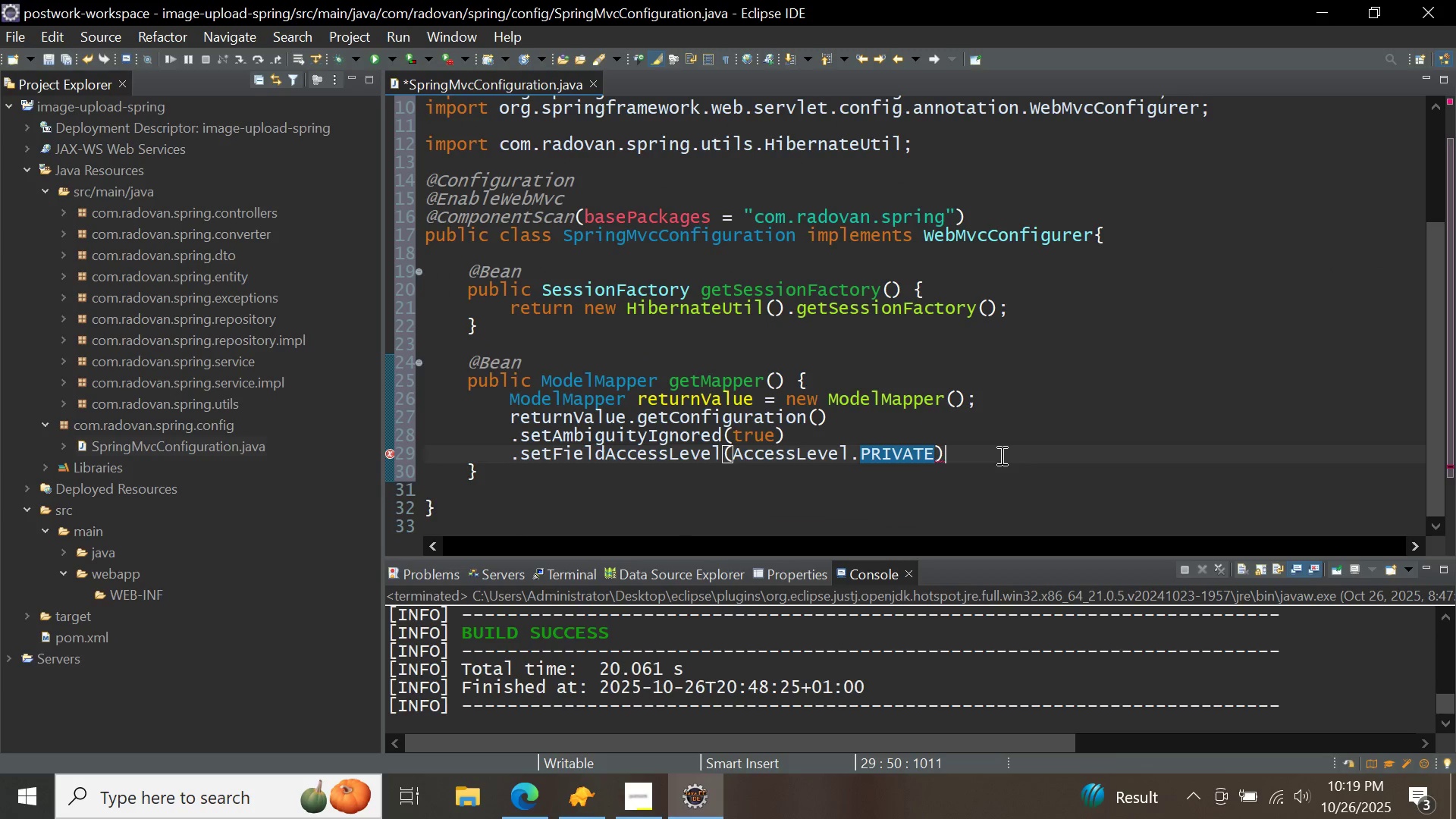 
key(Enter)
 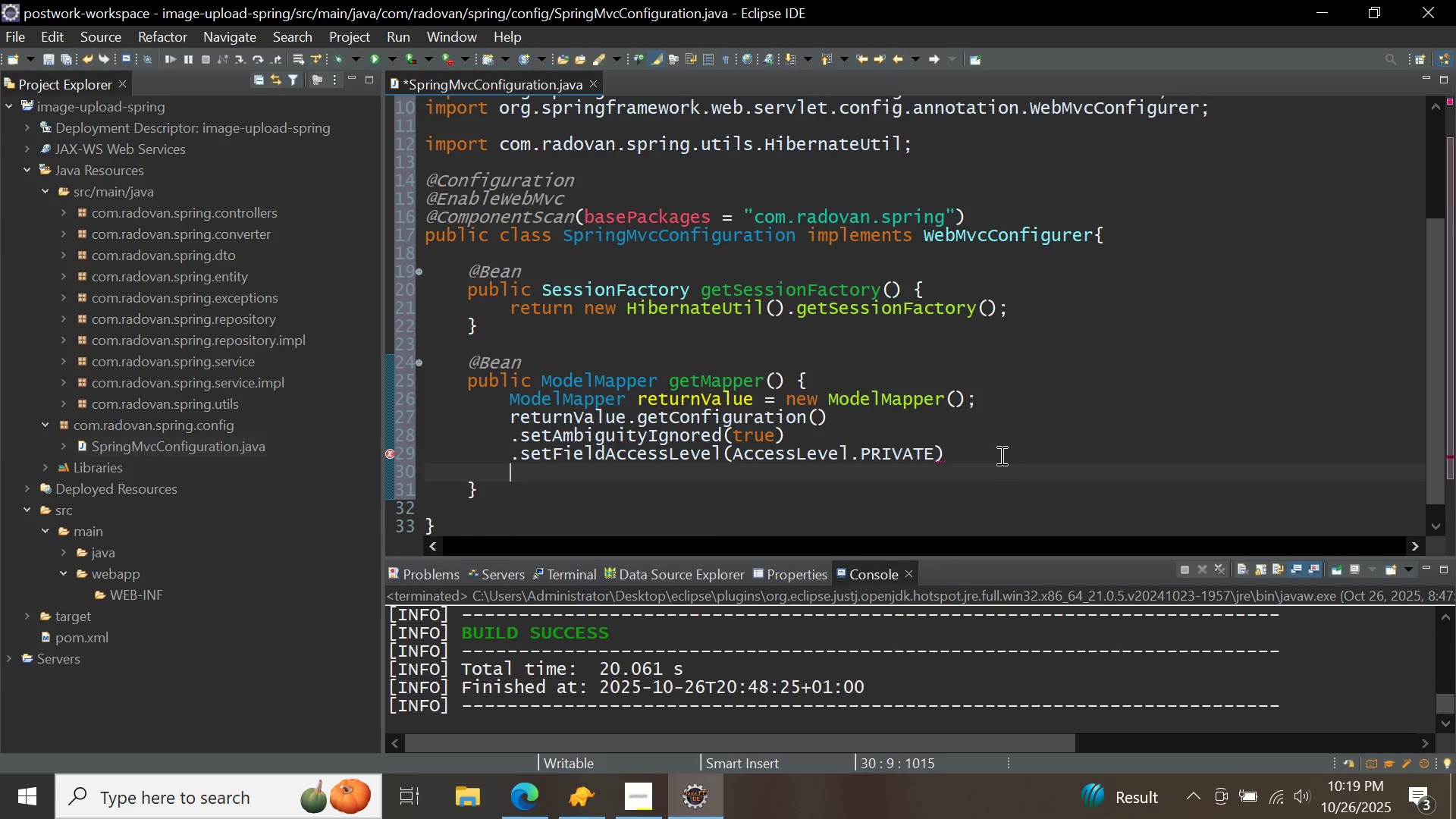 
type(.setma)
 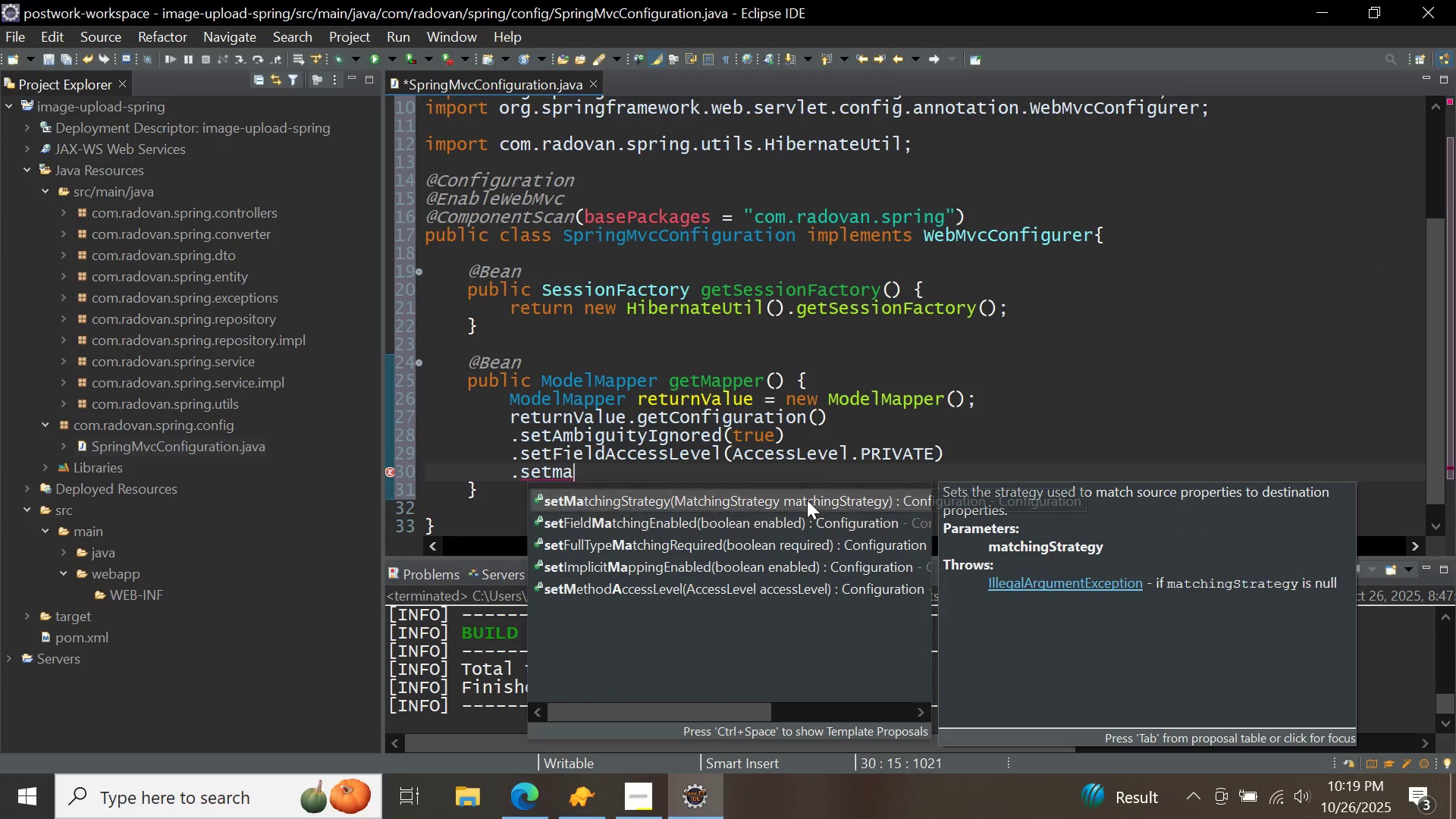 
double_click([807, 500])
 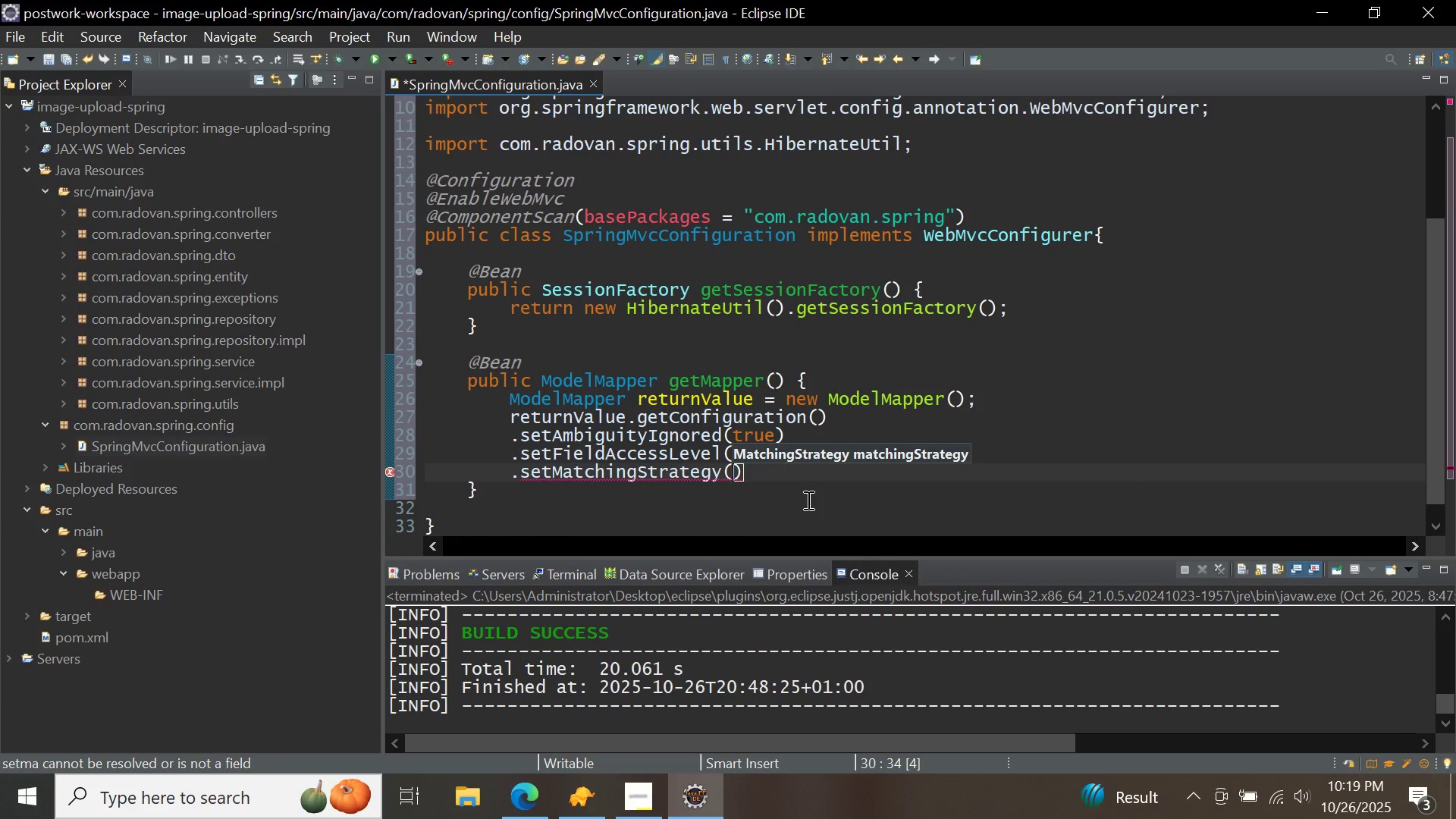 
key(Backspace)
type(match)
 